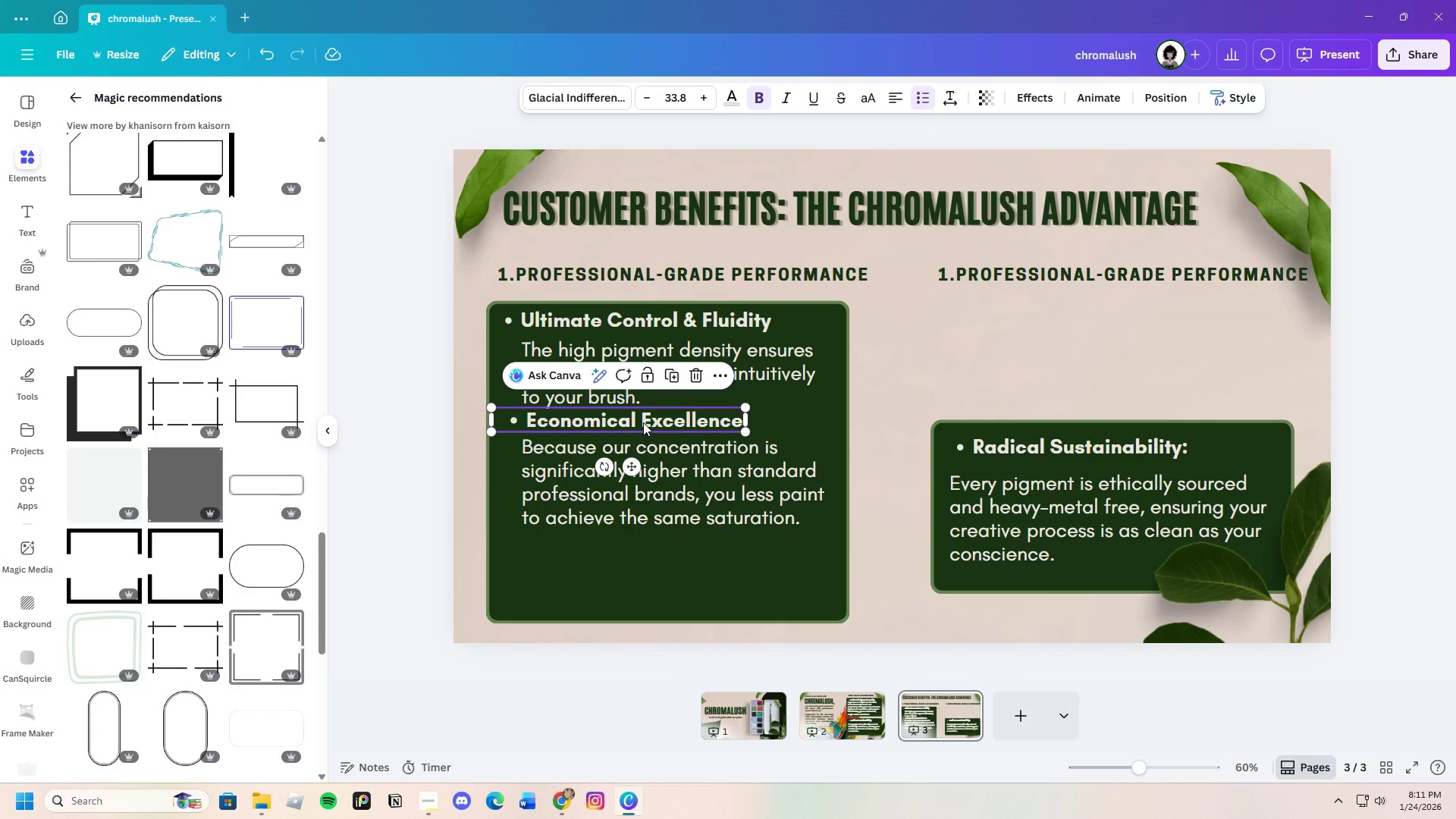 
key(Control+C)
 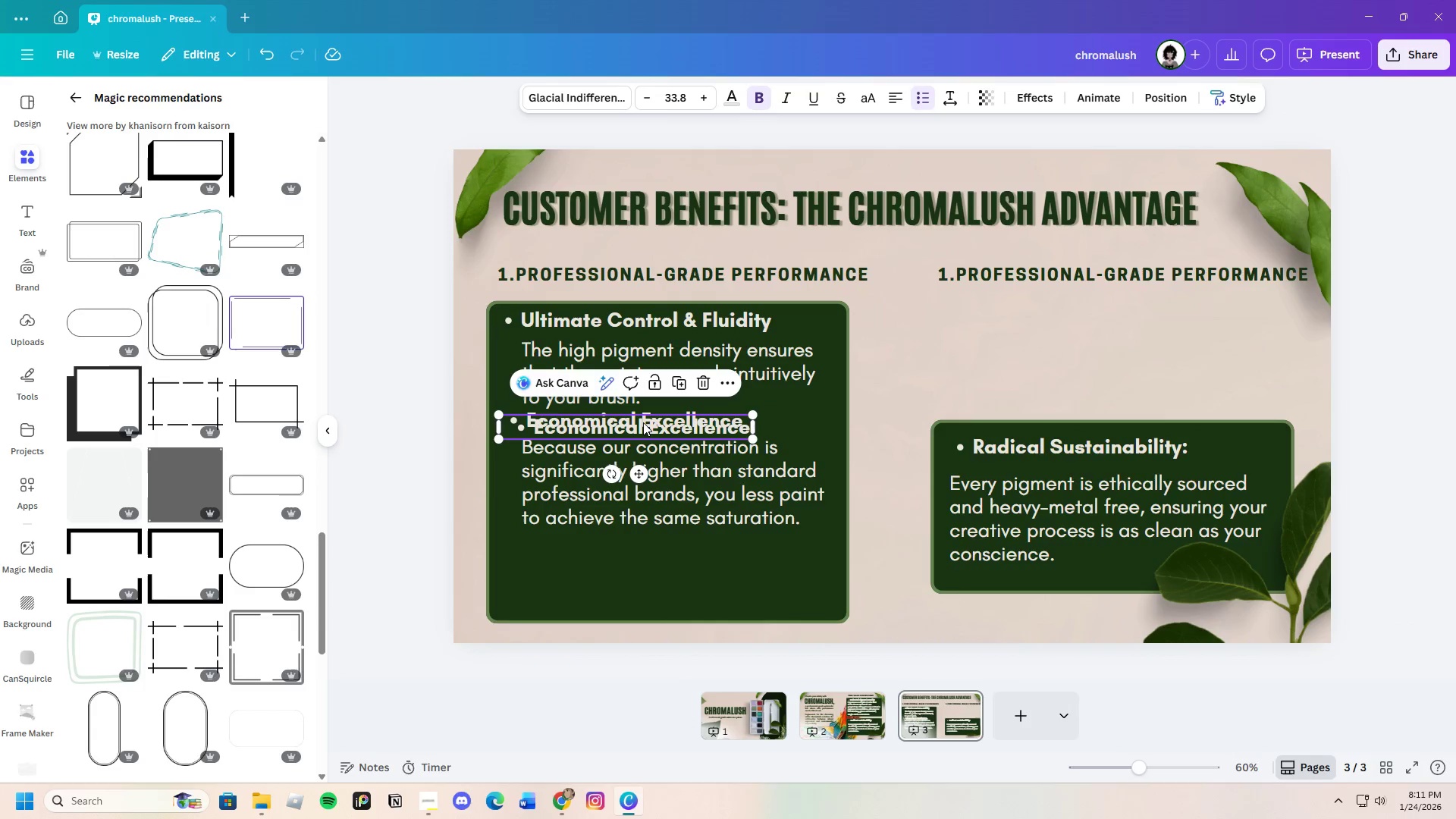 
key(Control+V)
 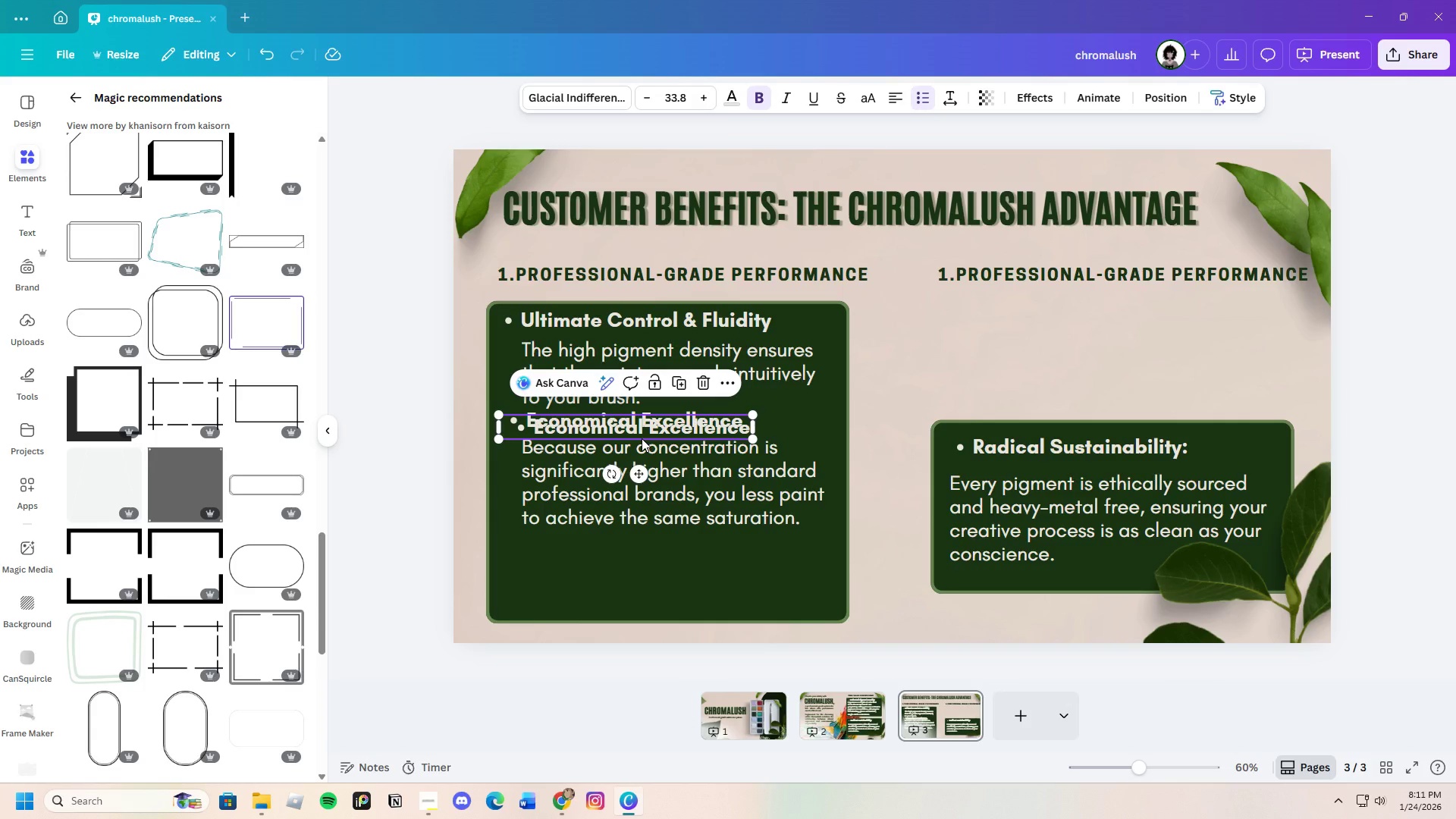 
left_click_drag(start_coordinate=[642, 438], to_coordinate=[640, 554])
 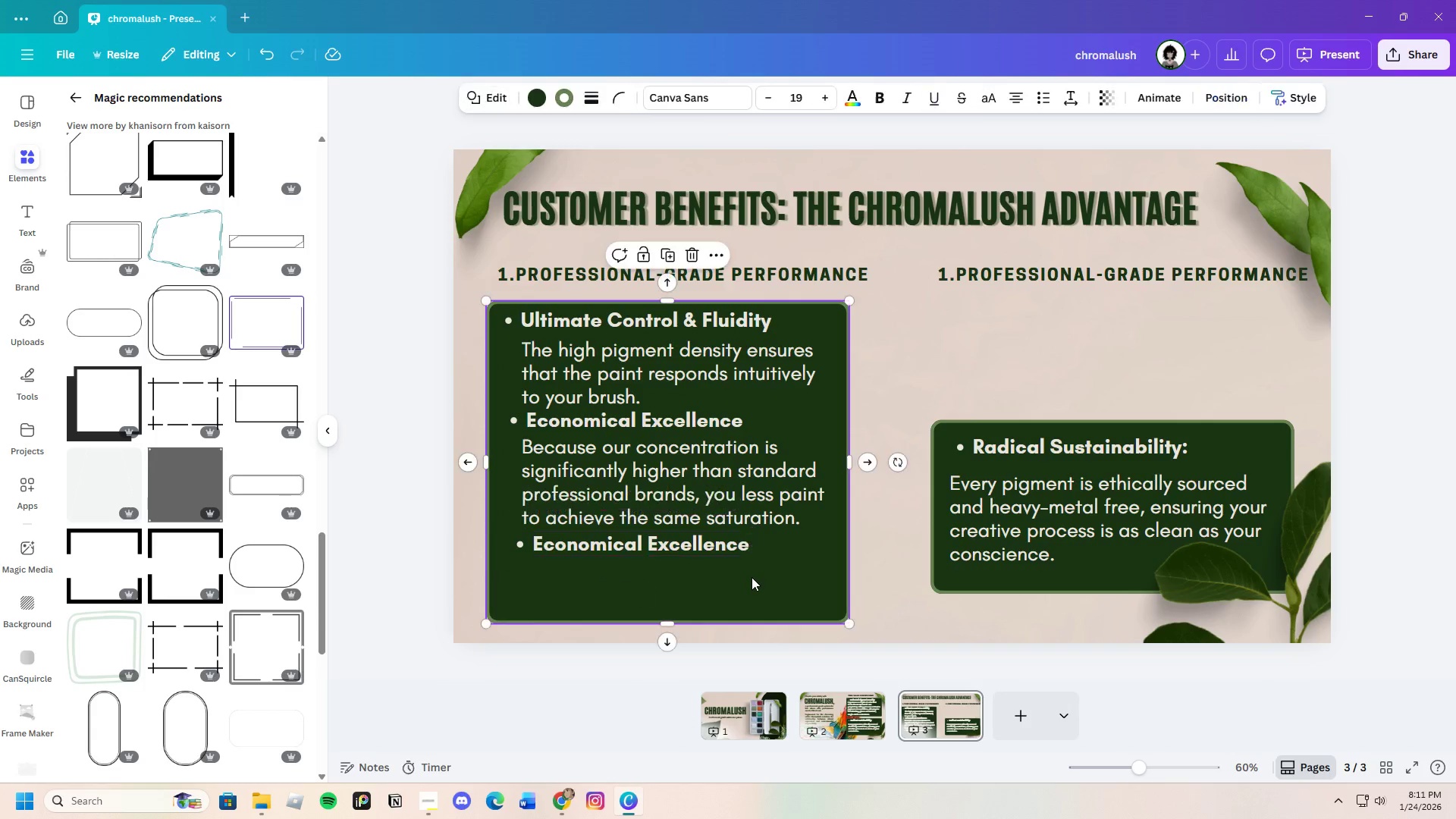 
left_click([752, 577])
 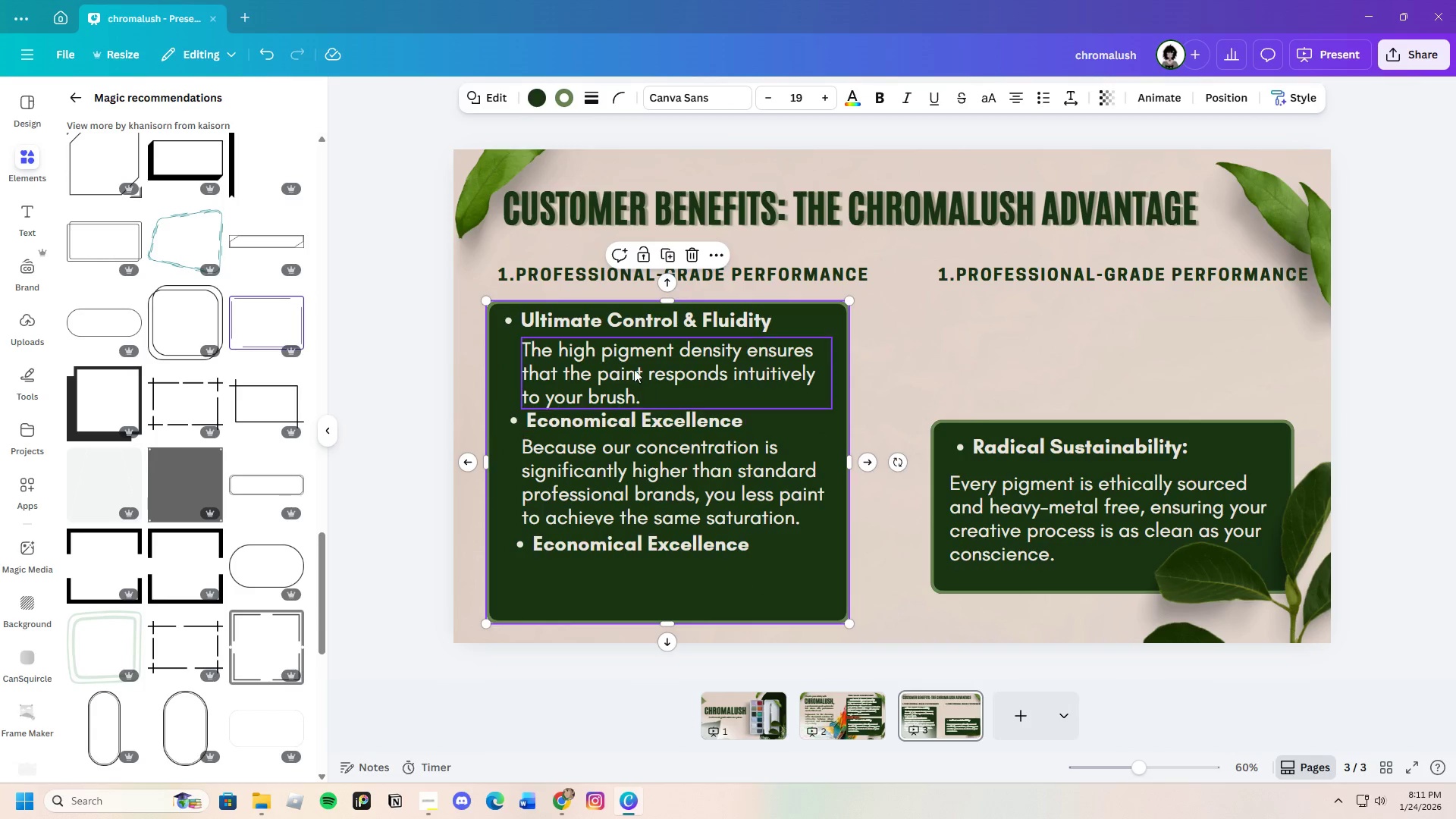 
left_click([632, 368])
 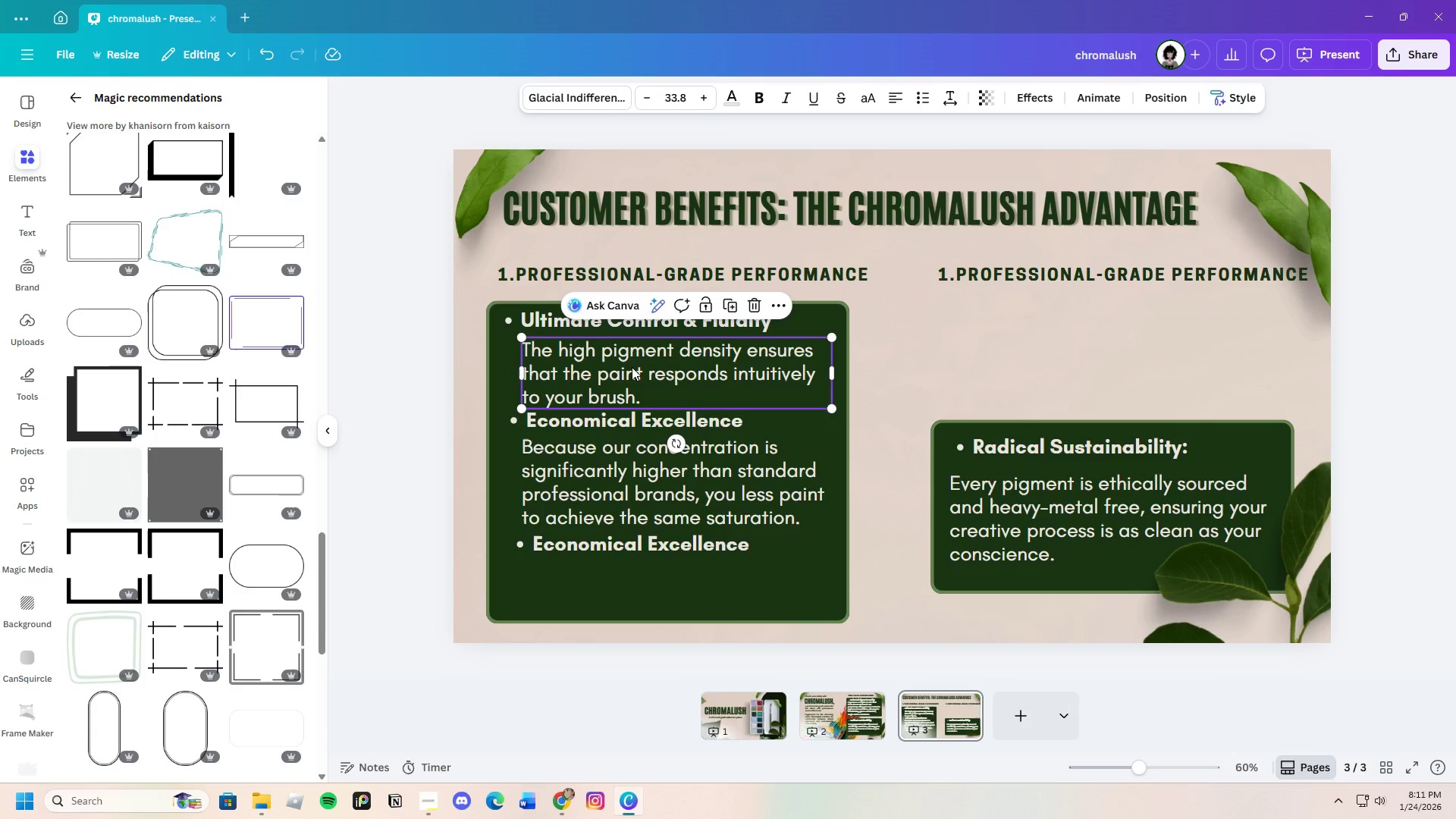 
key(Control+C)
 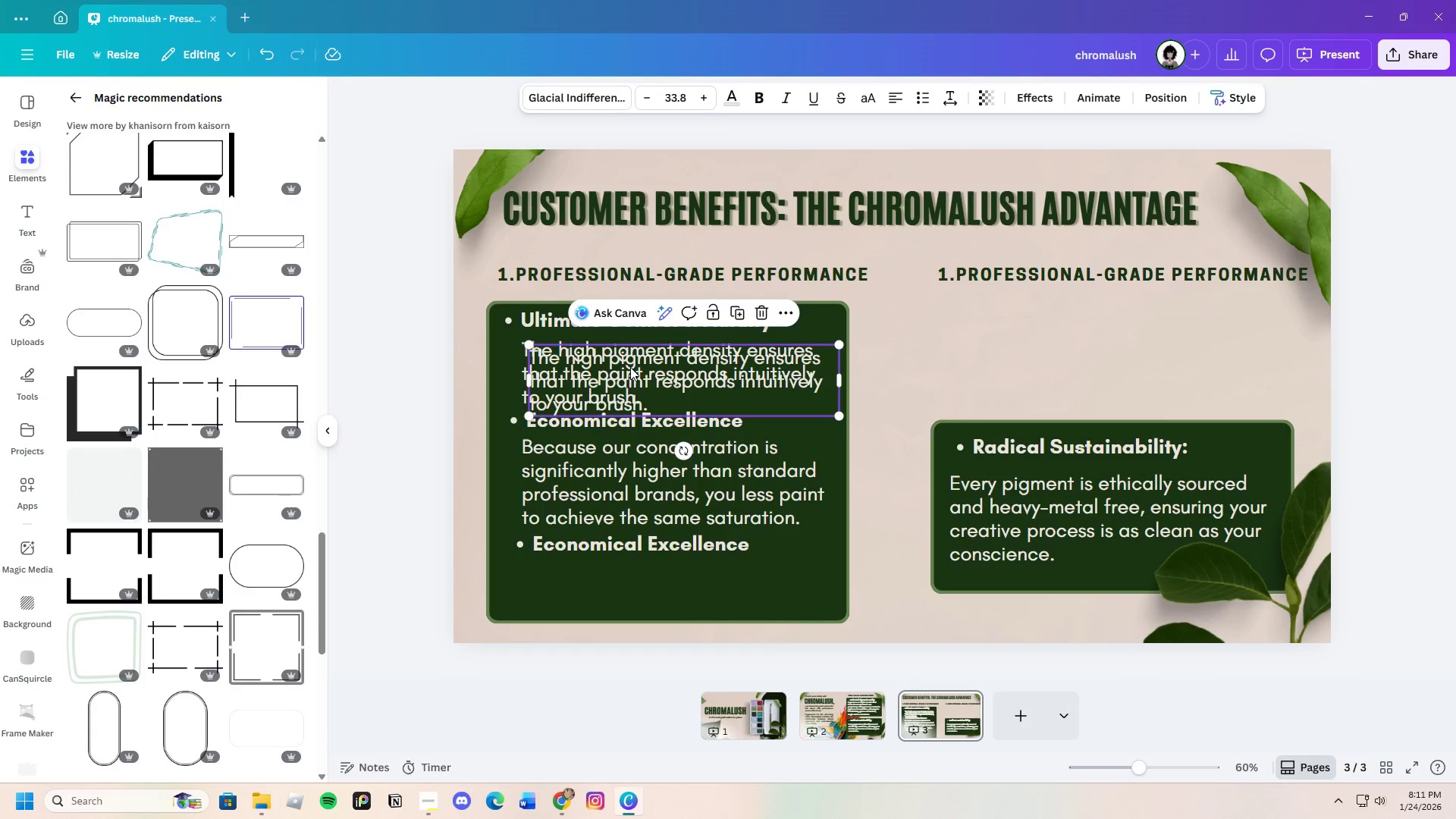 
key(Control+V)
 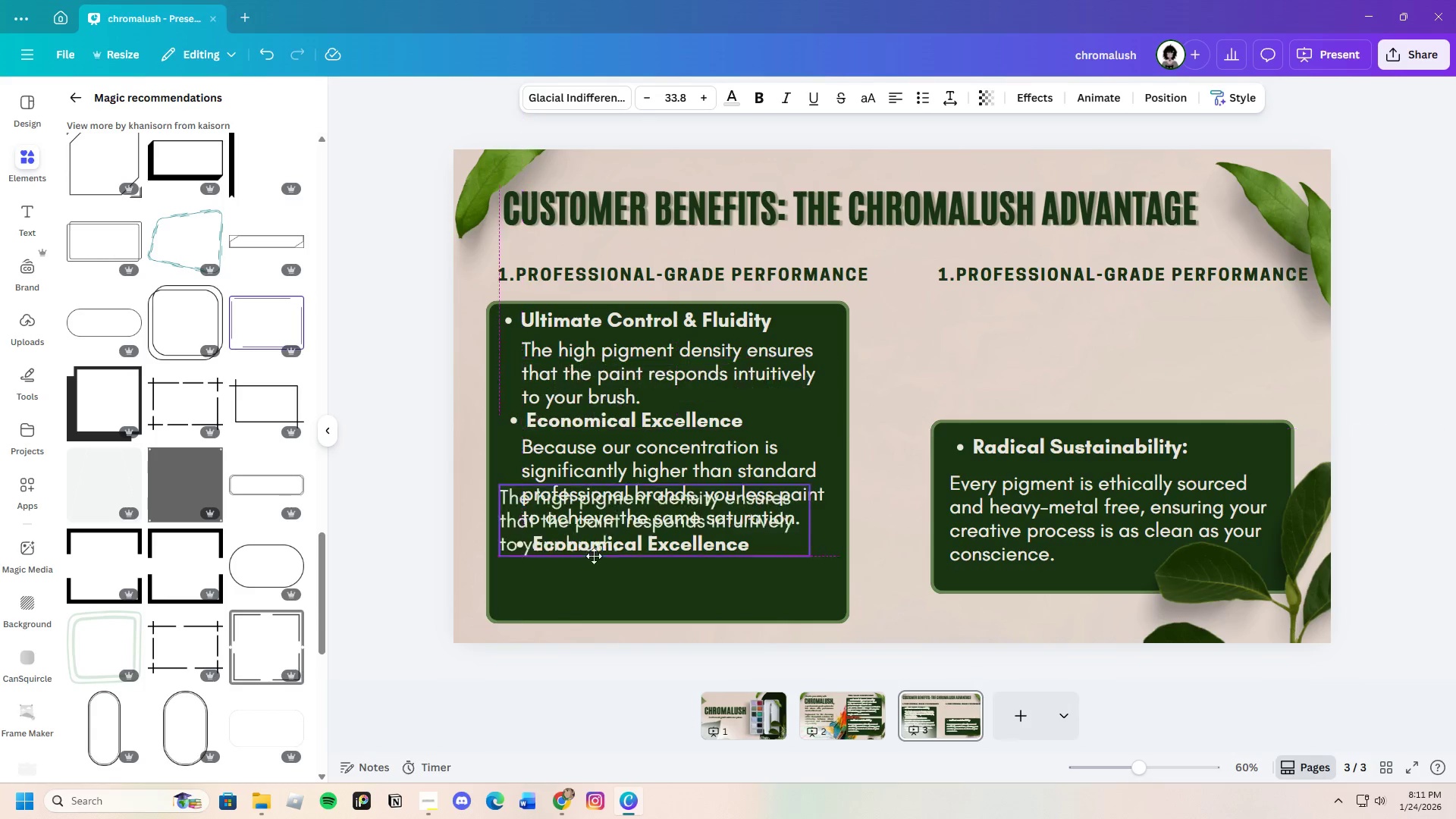 
left_click_drag(start_coordinate=[630, 367], to_coordinate=[616, 577])
 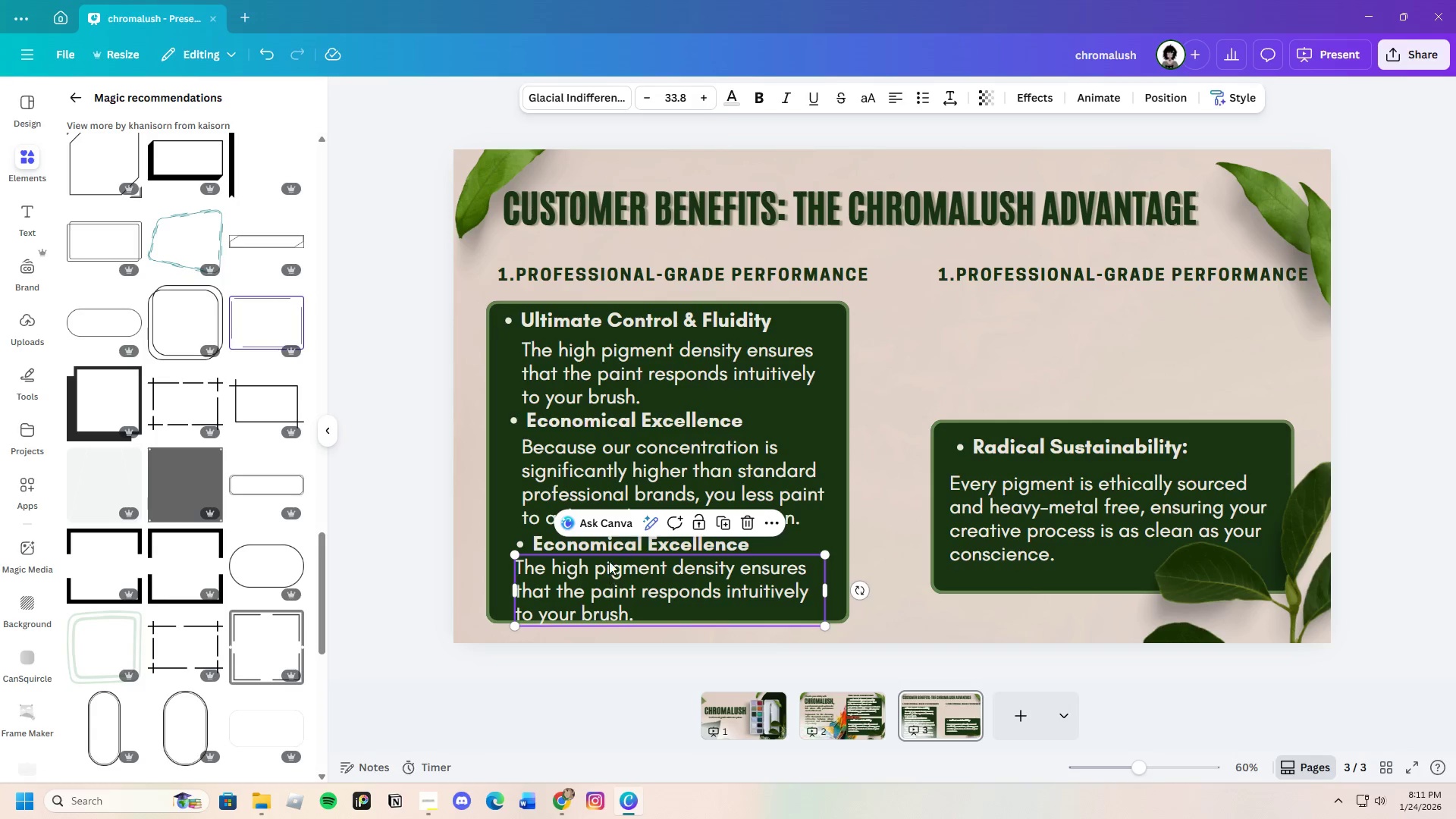 
double_click([617, 544])
 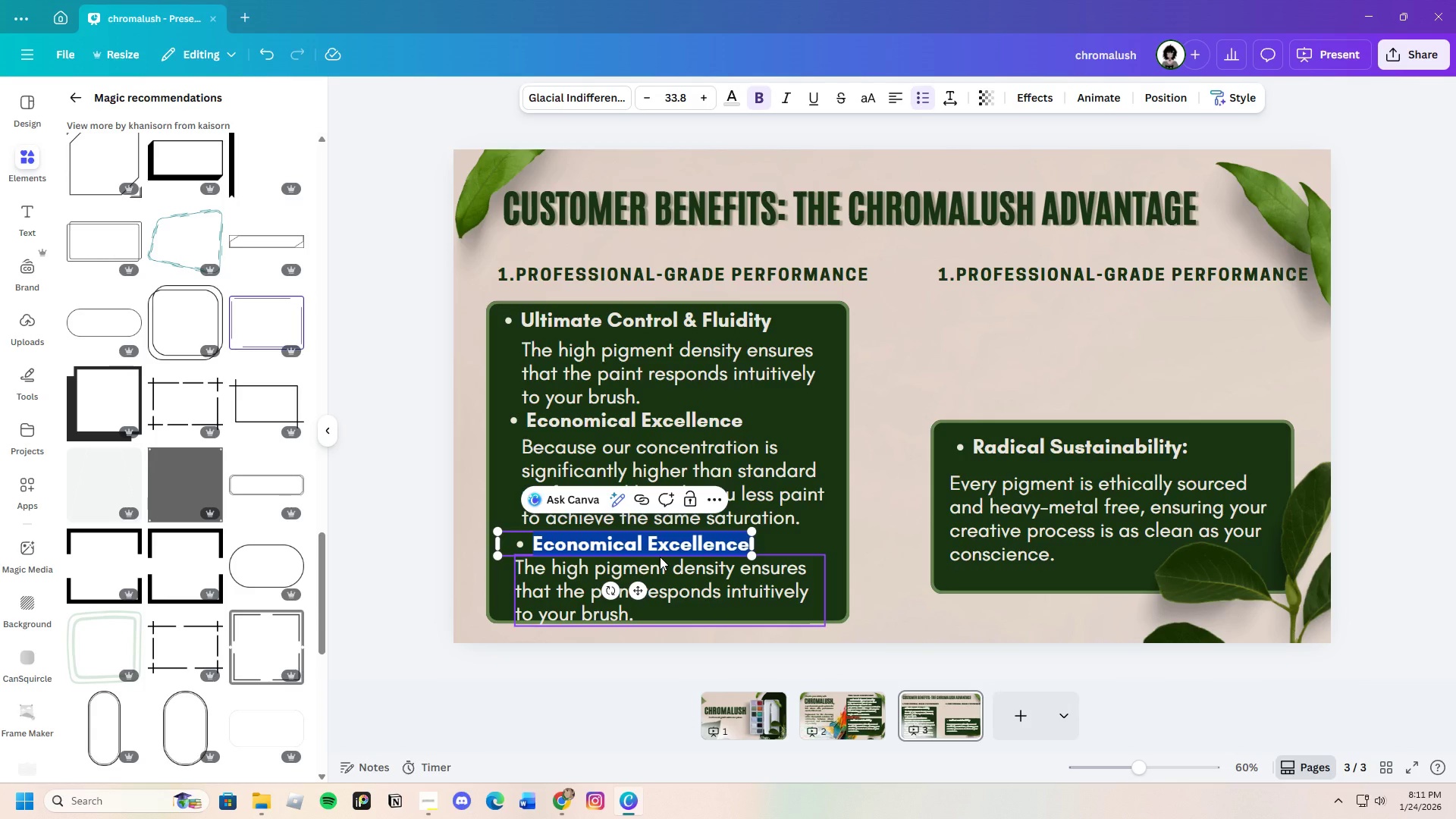 
key(Backspace)
type(Clean Color Mic)
key(Backspace)
type(xing )
 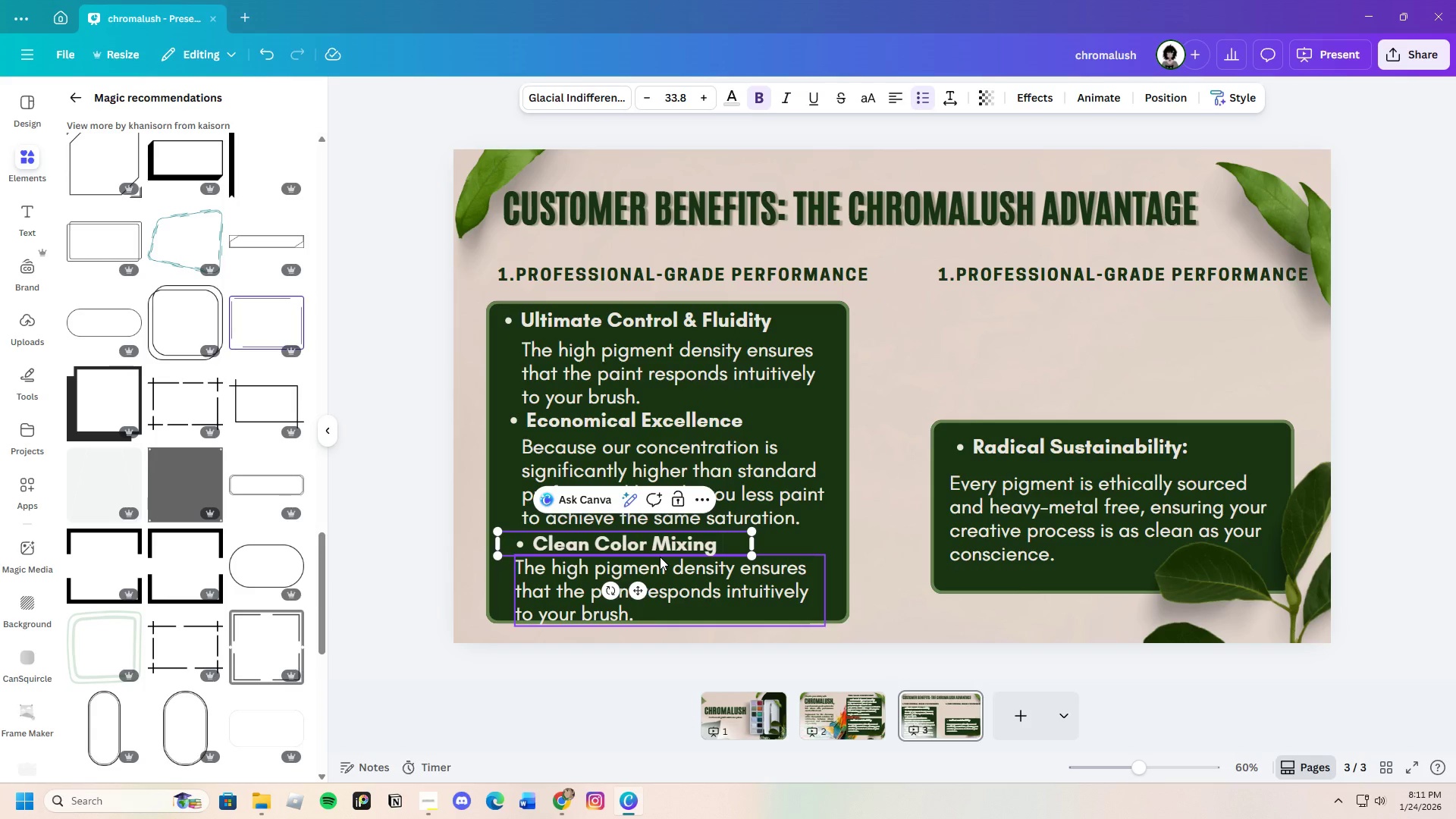 
left_click_drag(start_coordinate=[752, 542], to_coordinate=[726, 542])
 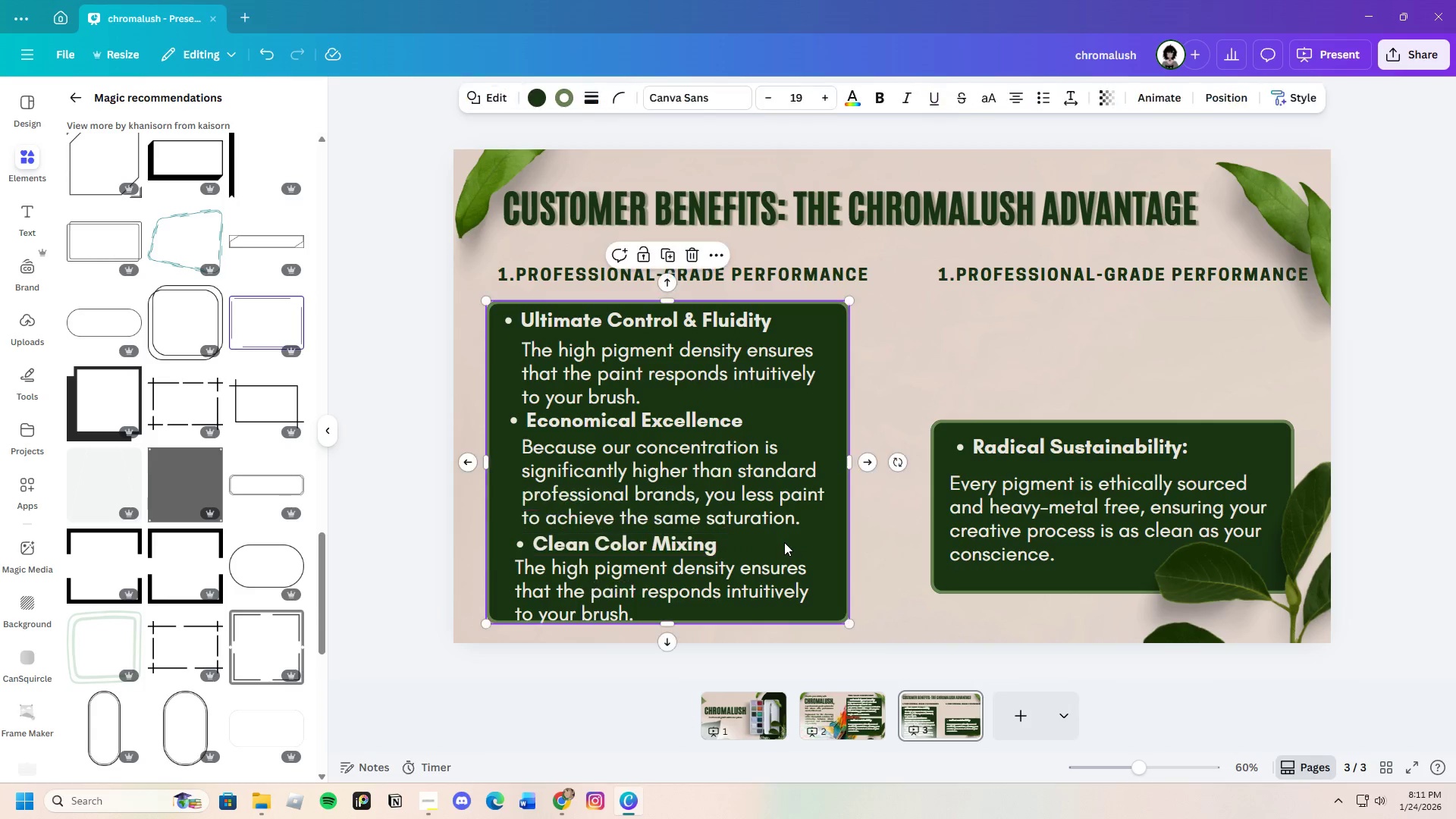 
left_click([784, 542])
 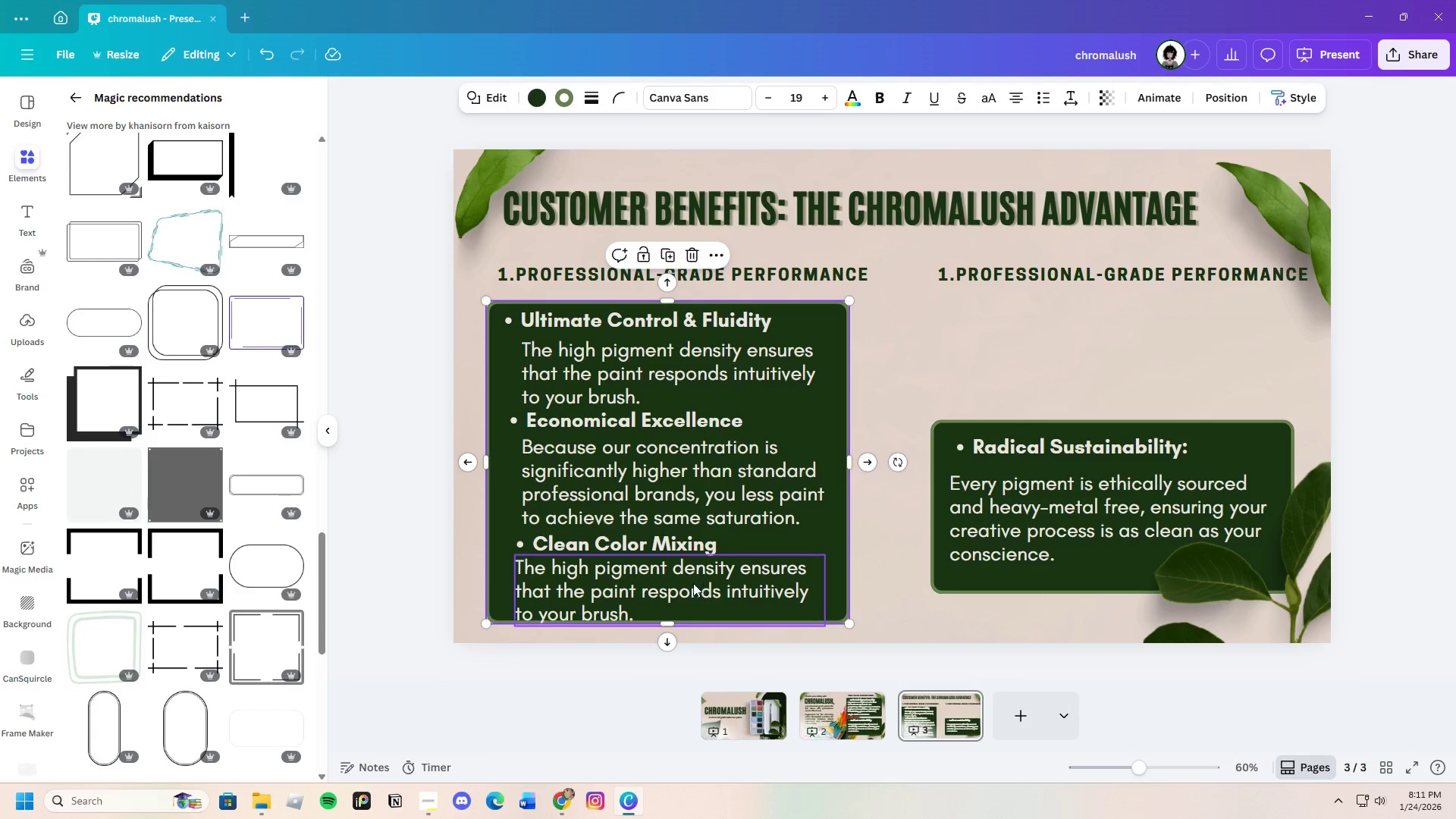 
left_click([683, 586])
 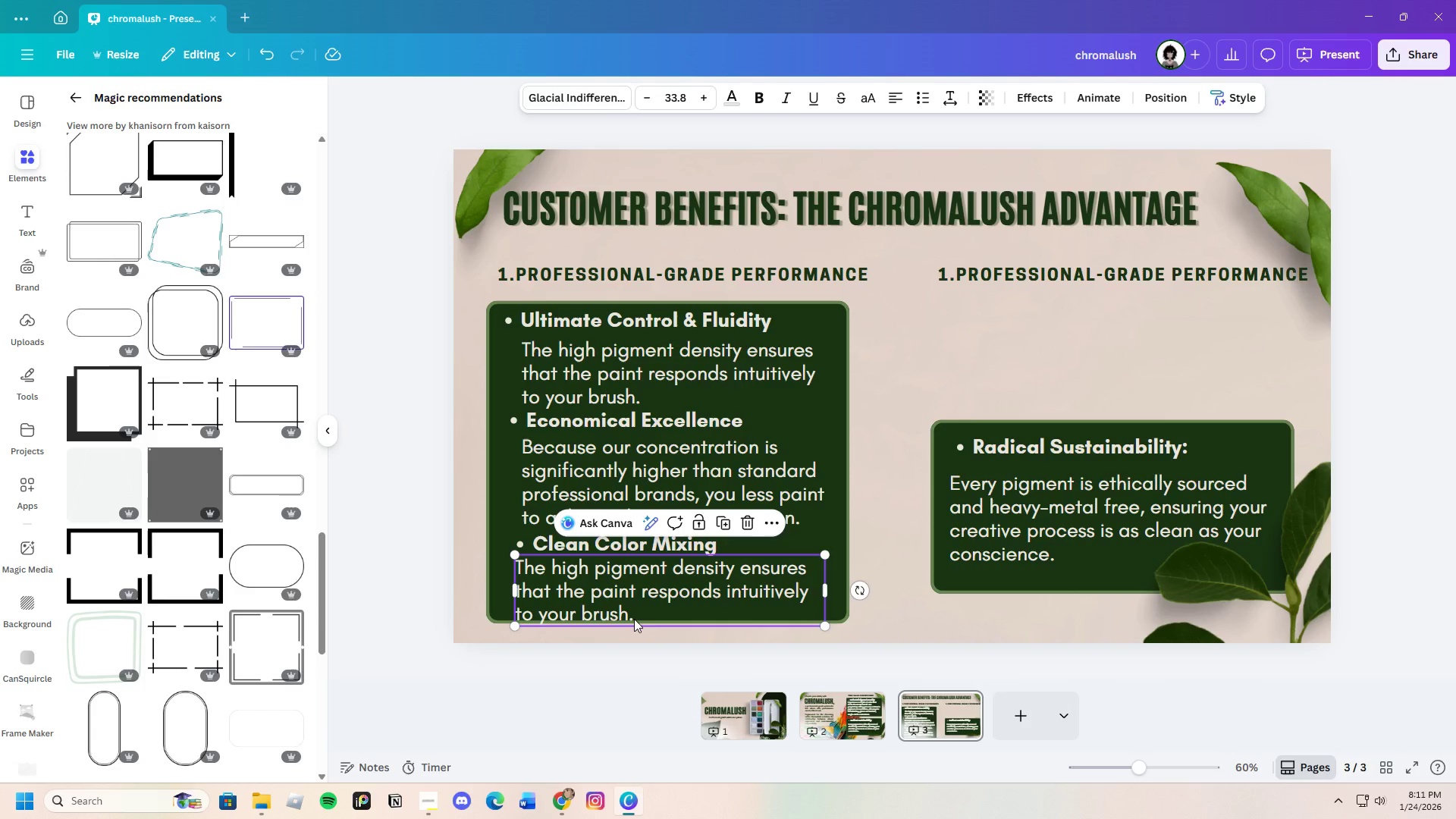 
left_click([654, 613])
 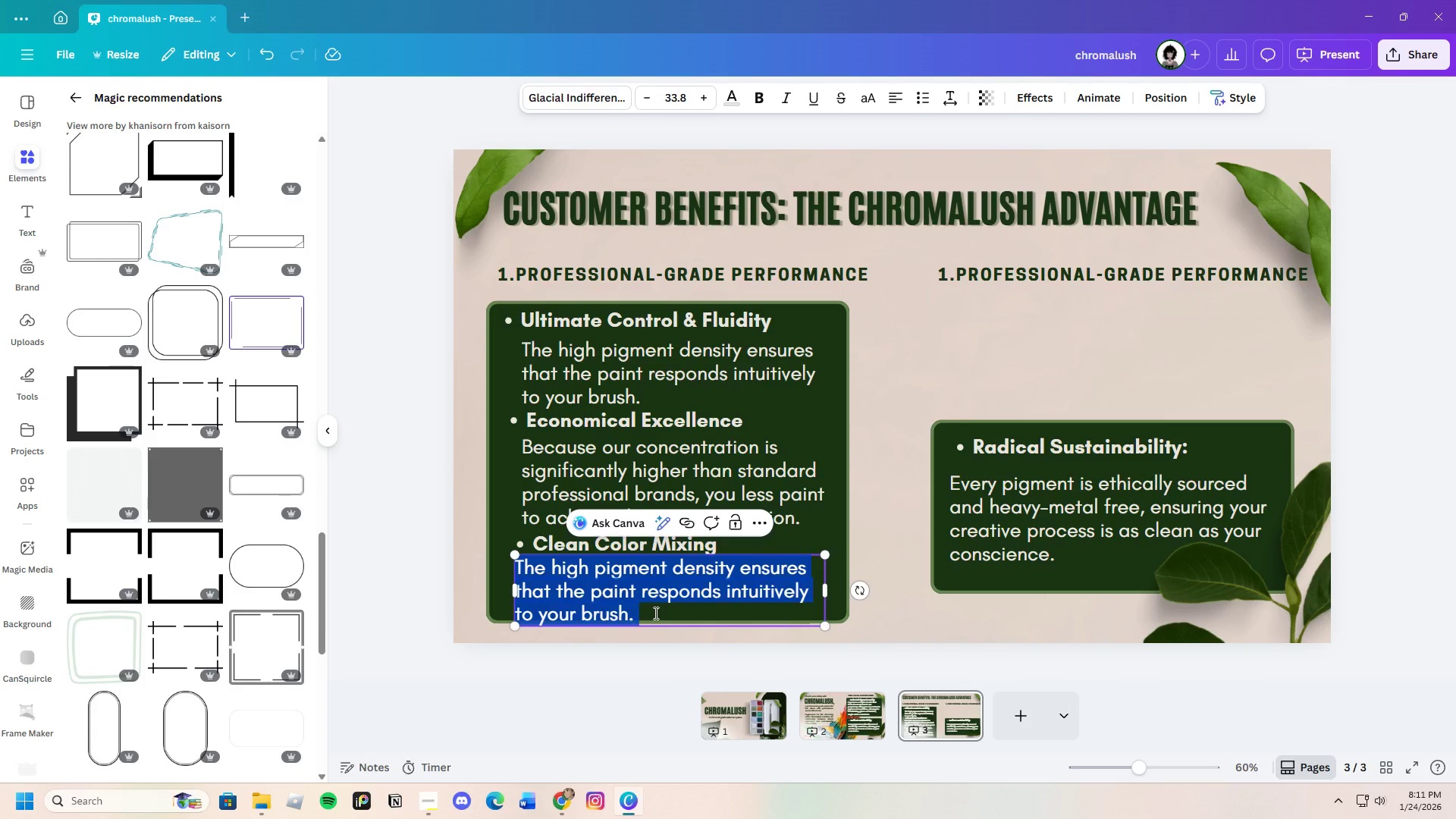 
wait(16.41)
 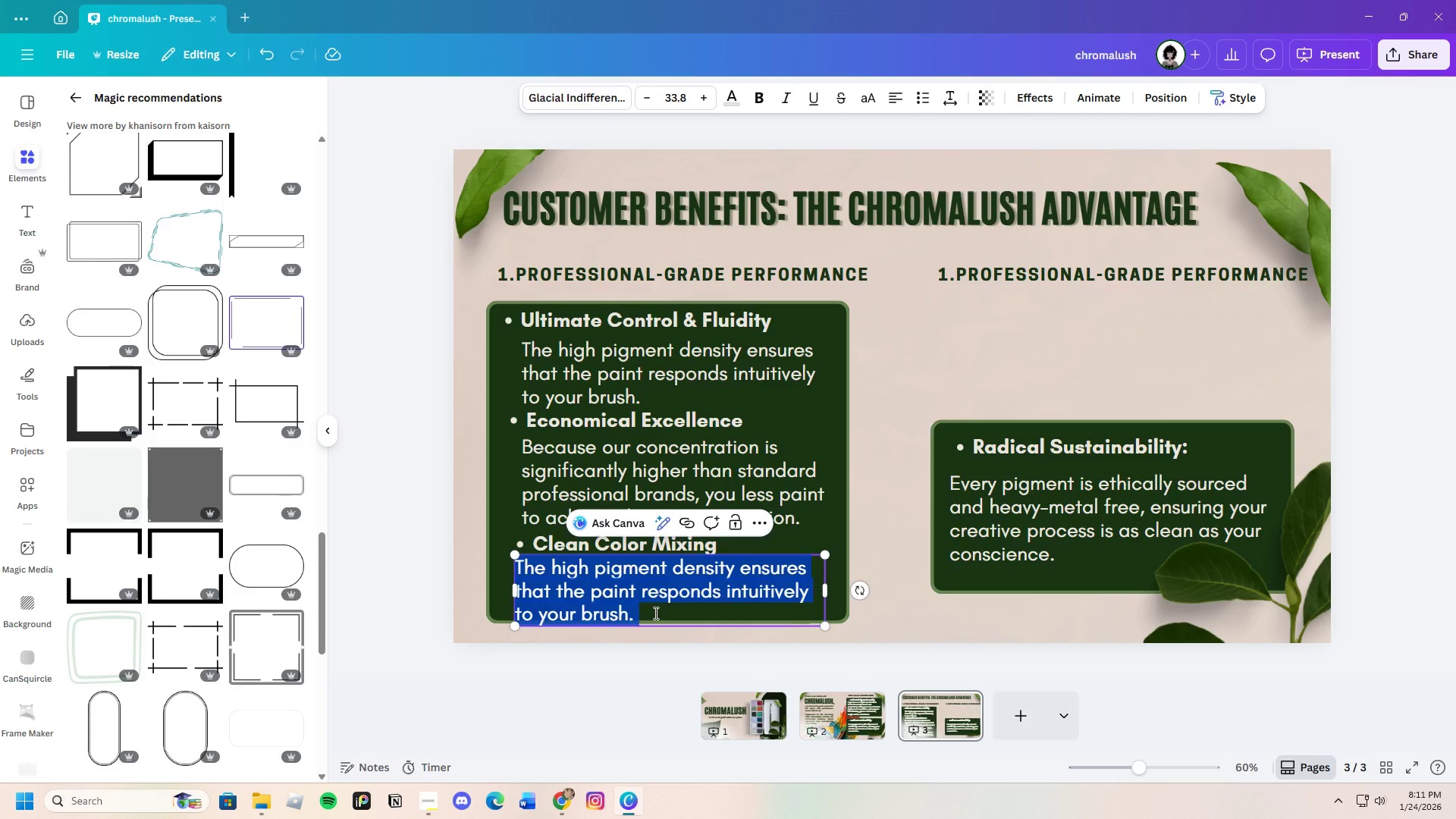 
key(Backspace)
type(By ele)
key(Backspace)
type(iminatng )
key(Backspace)
key(Backspace)
key(Backspace)
key(Backspace)
type(ting )
 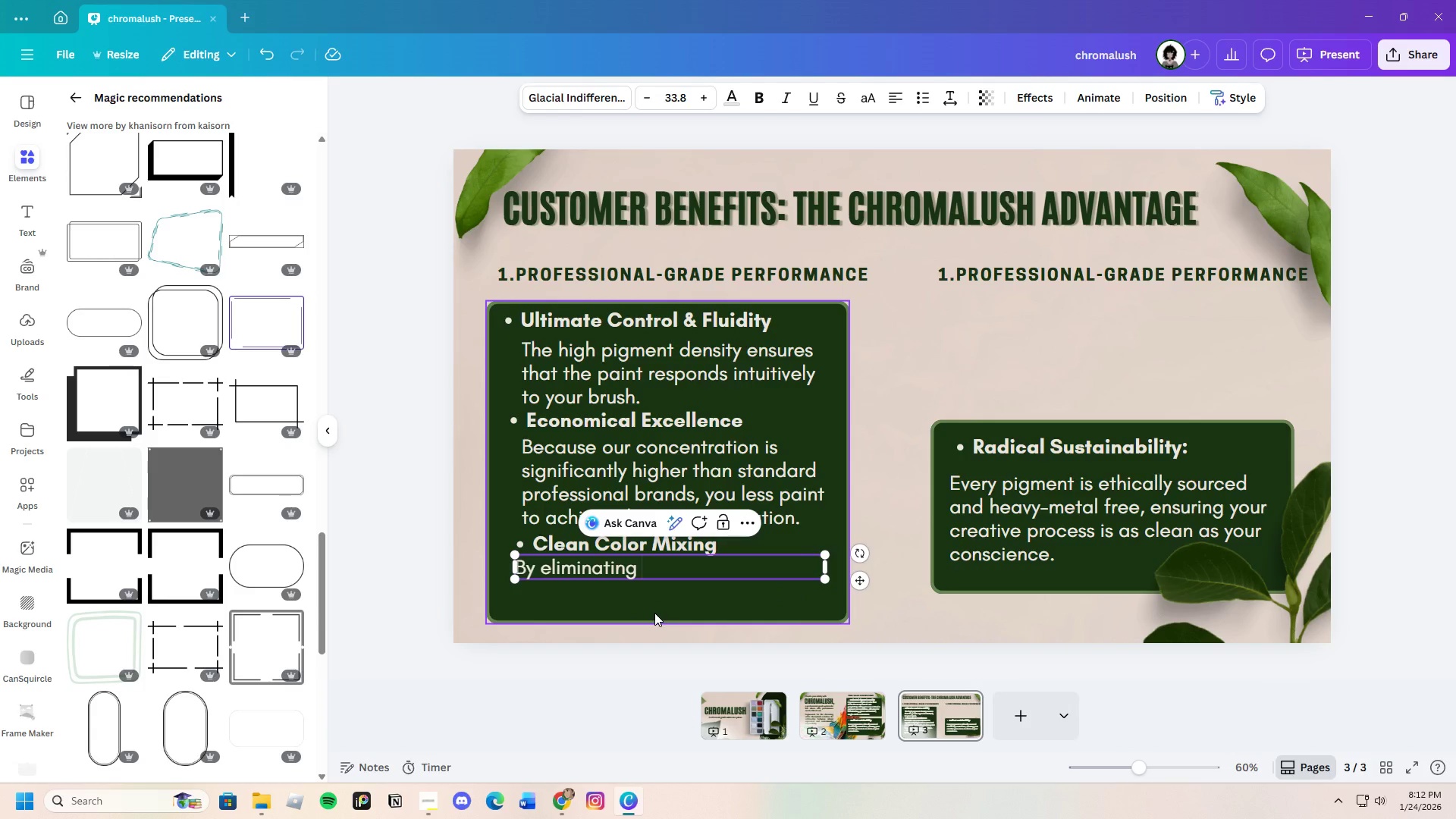 
wait(7.16)
 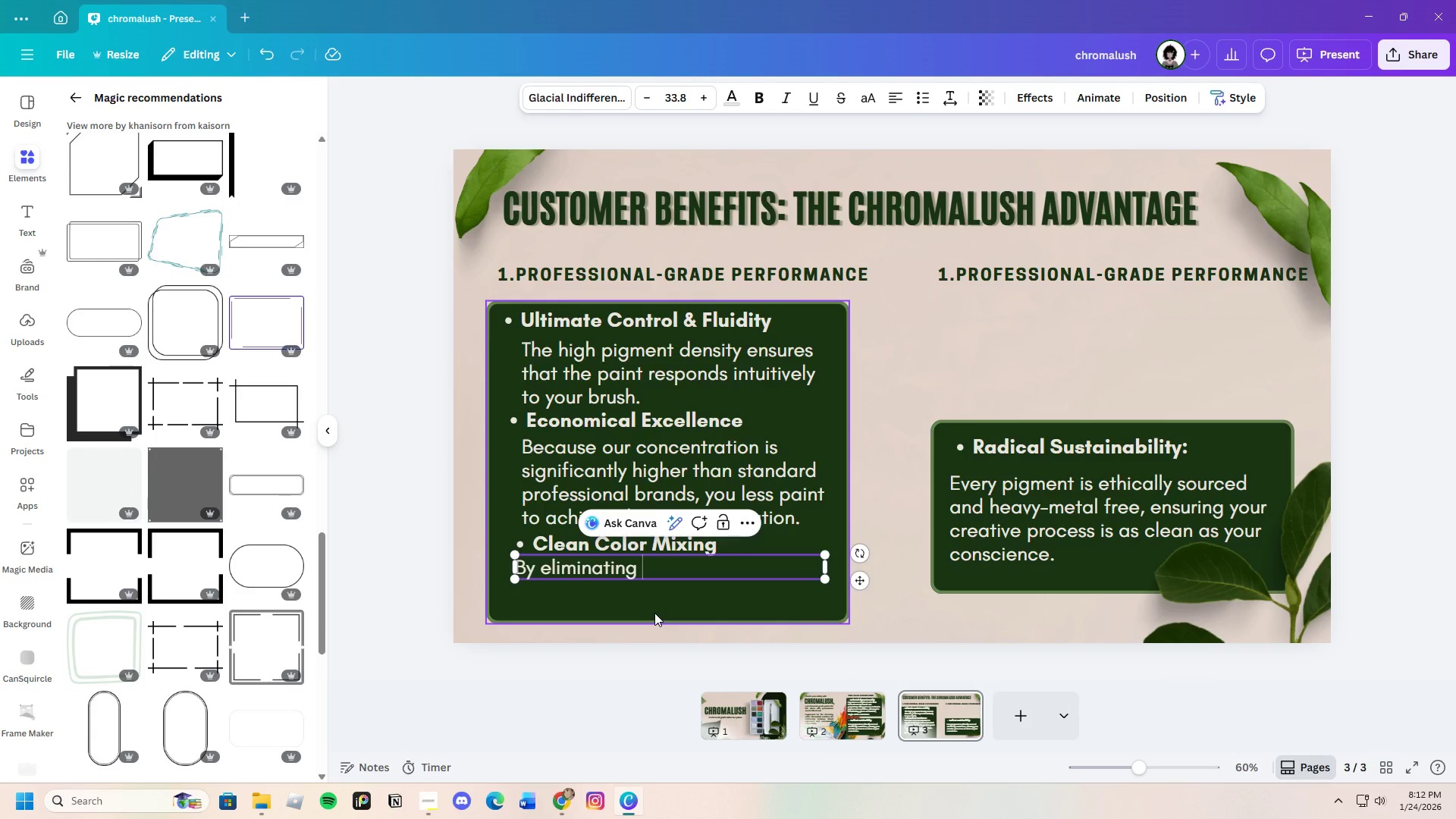 
type(unnecessary fillers and extenders )
key(Backspace)
type(, our paints mainatin )
key(Backspace)
key(Backspace)
key(Backspace)
key(Backspace)
key(Backspace)
type(tain)
 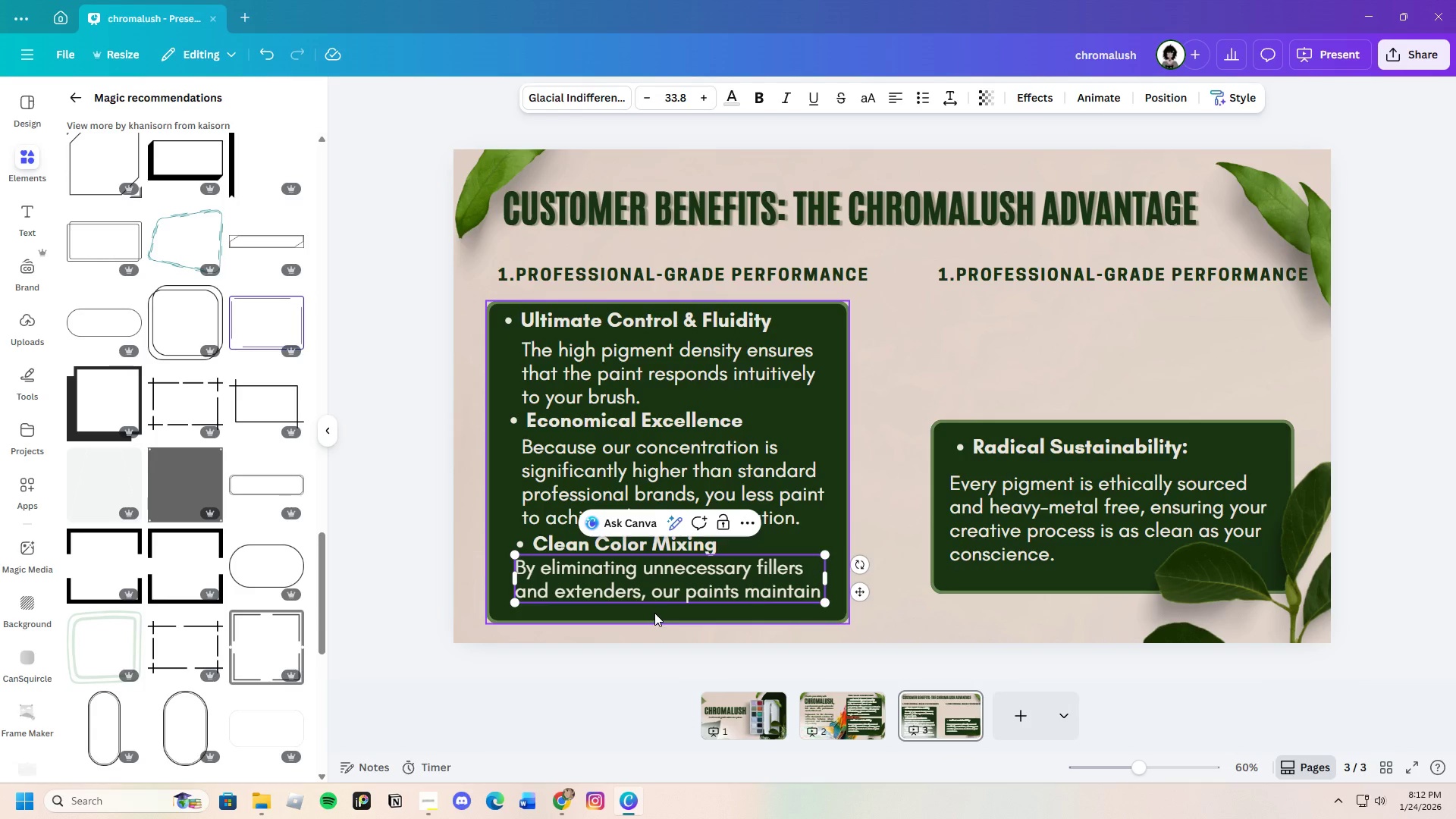 
type( their purity )
 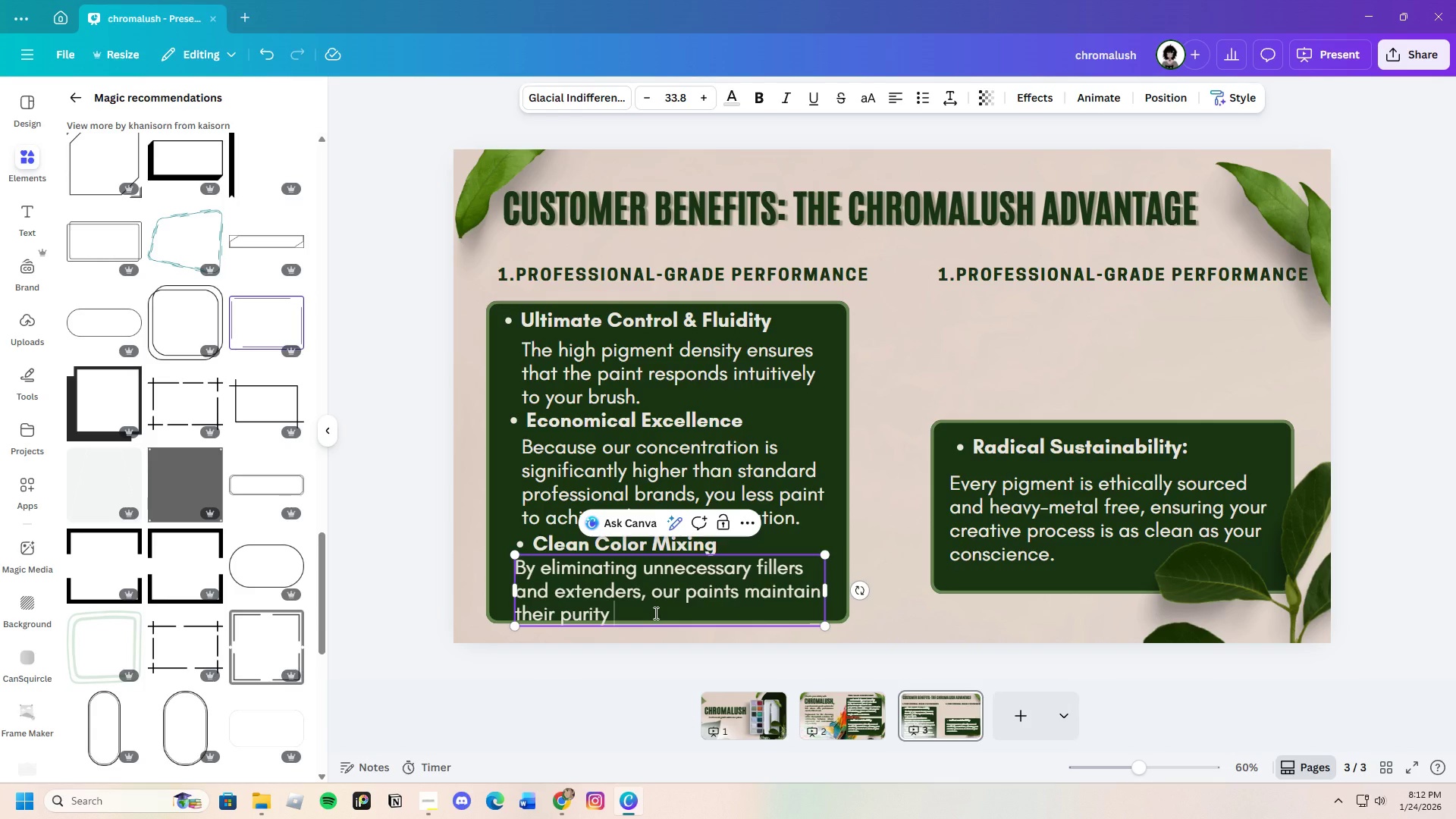 
type(when mixed.)
 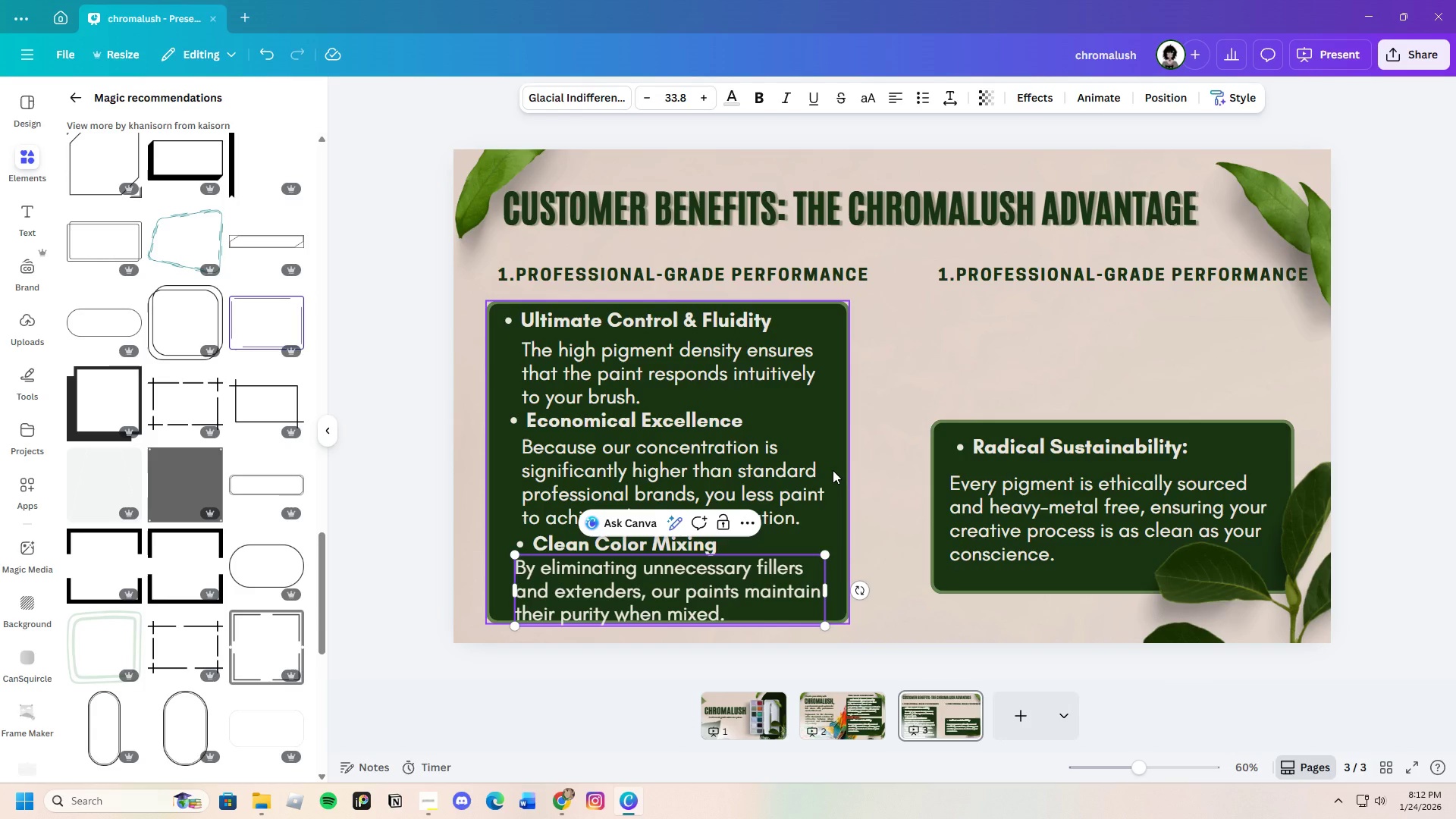 
left_click([833, 470])
 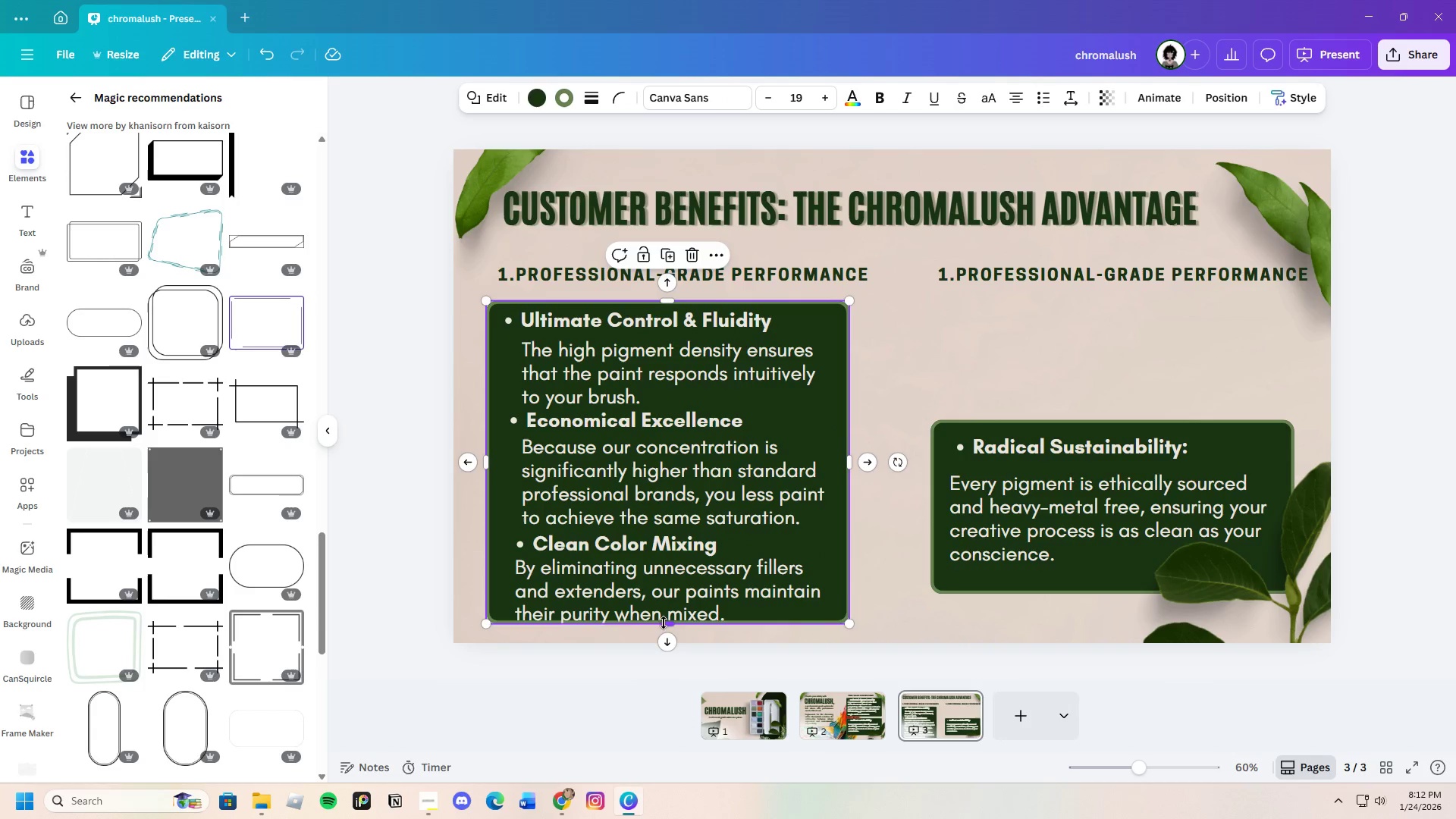 
left_click_drag(start_coordinate=[667, 623], to_coordinate=[669, 630])
 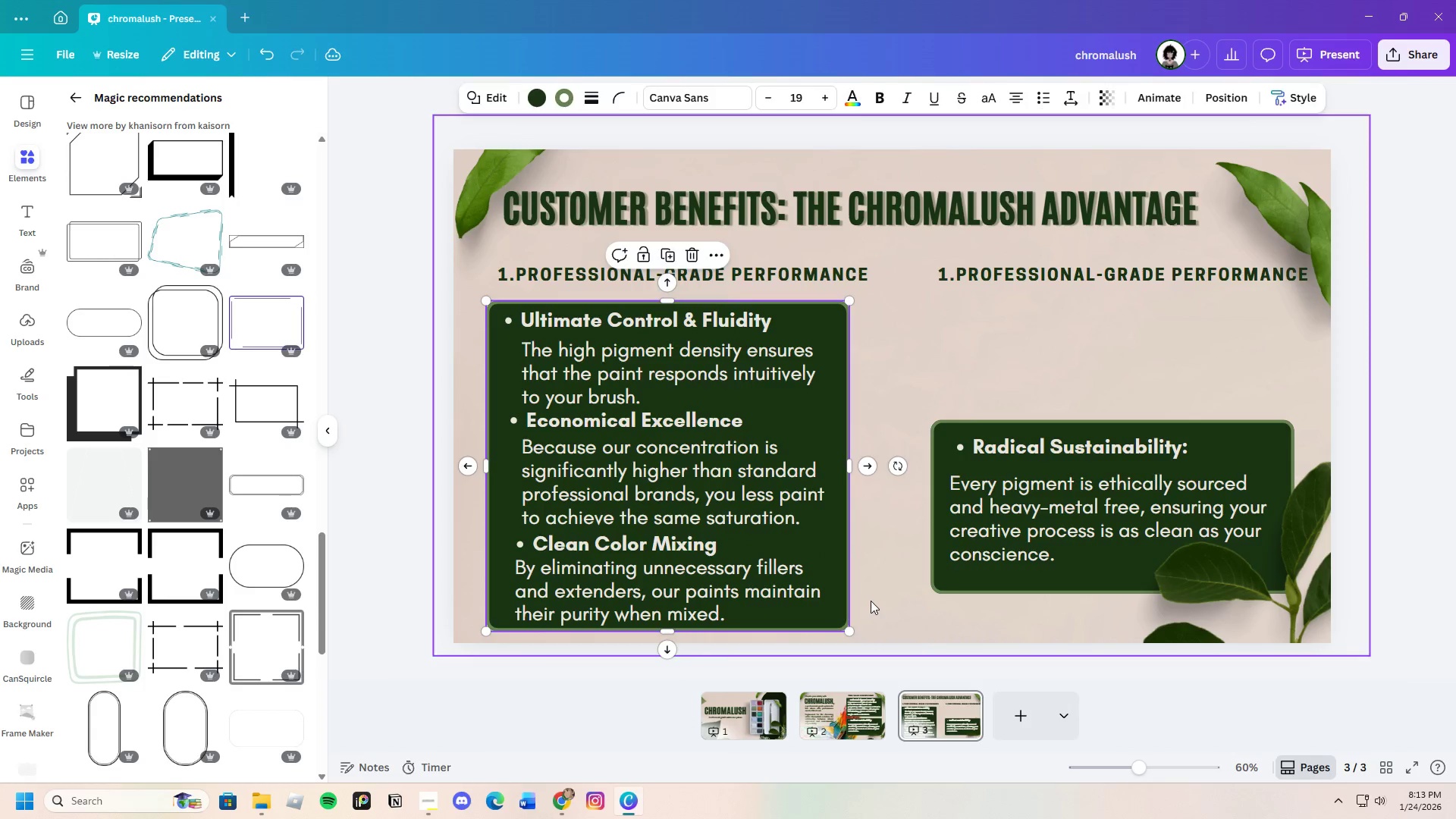 
left_click([871, 601])
 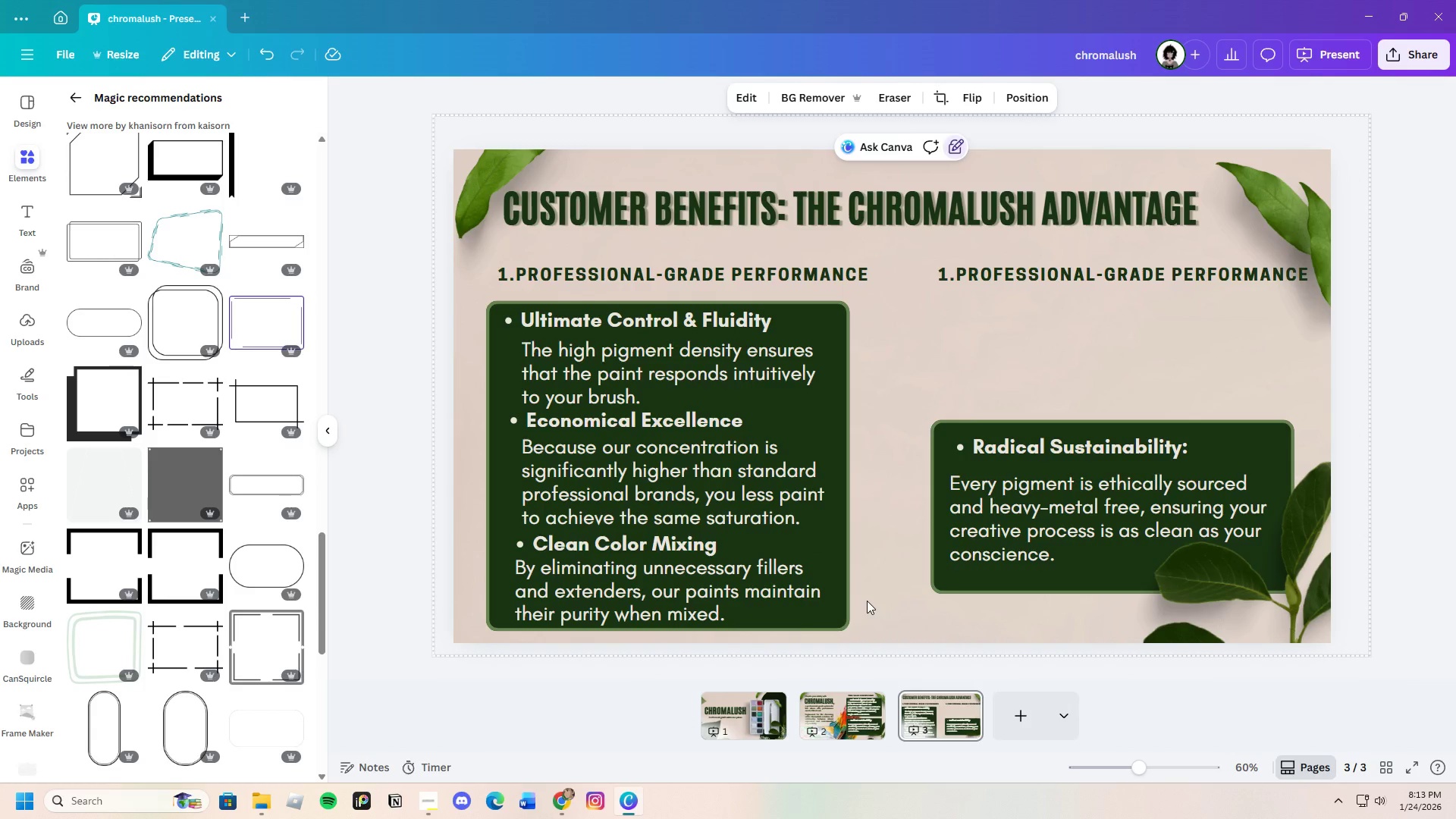 
wait(5.47)
 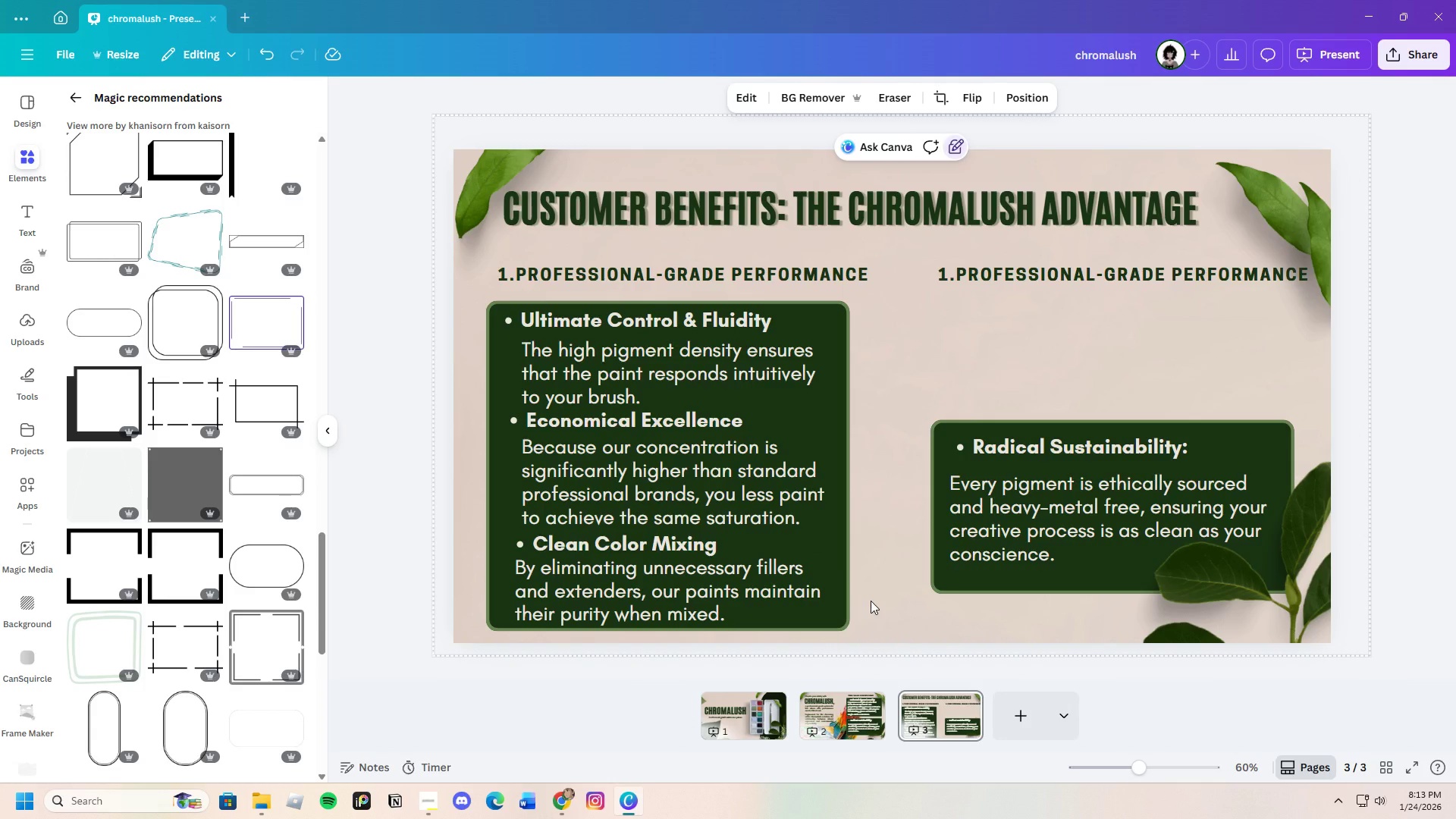 
left_click_drag(start_coordinate=[642, 541], to_coordinate=[637, 541])
 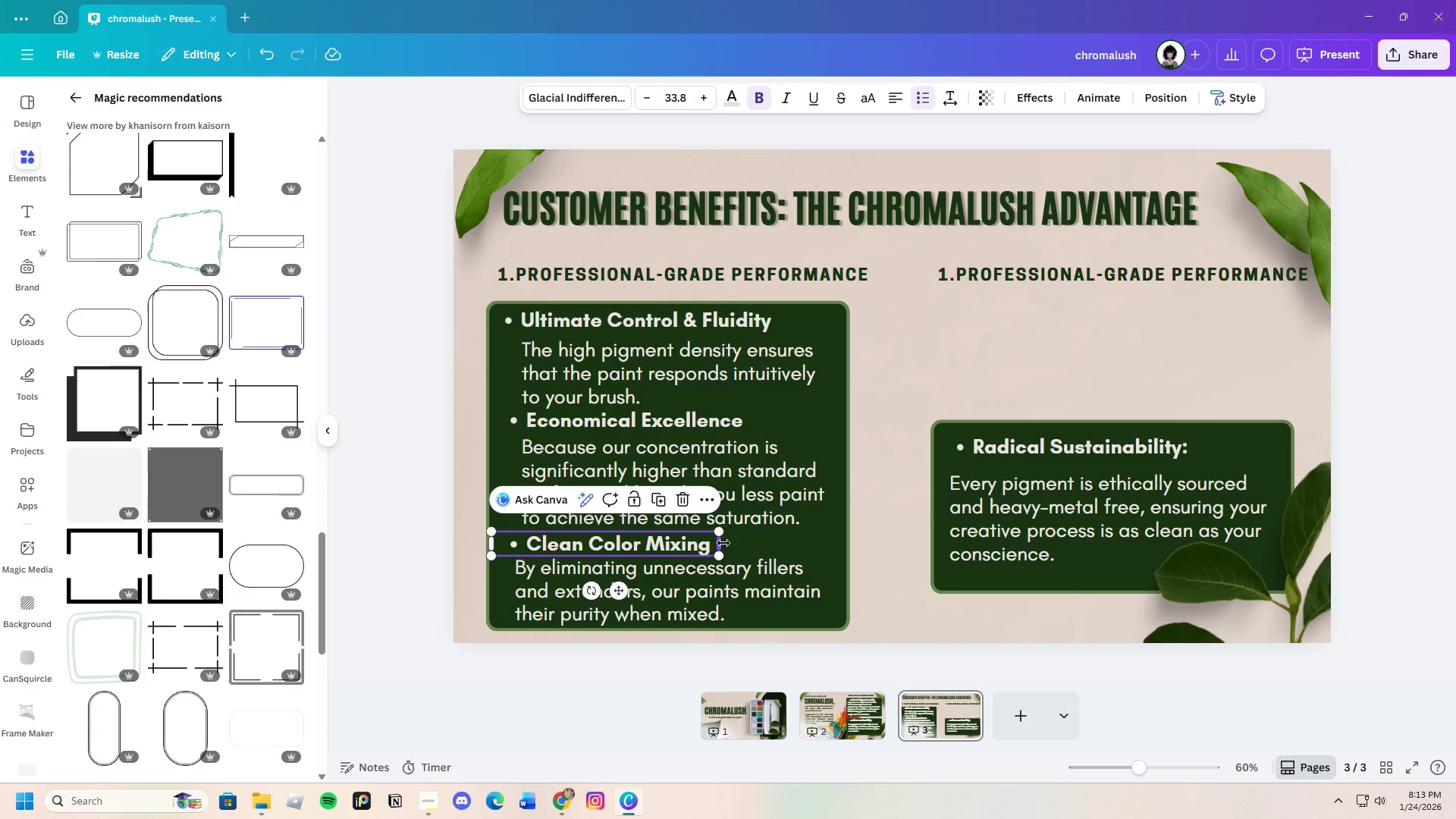 
left_click_drag(start_coordinate=[723, 543], to_coordinate=[719, 539])
 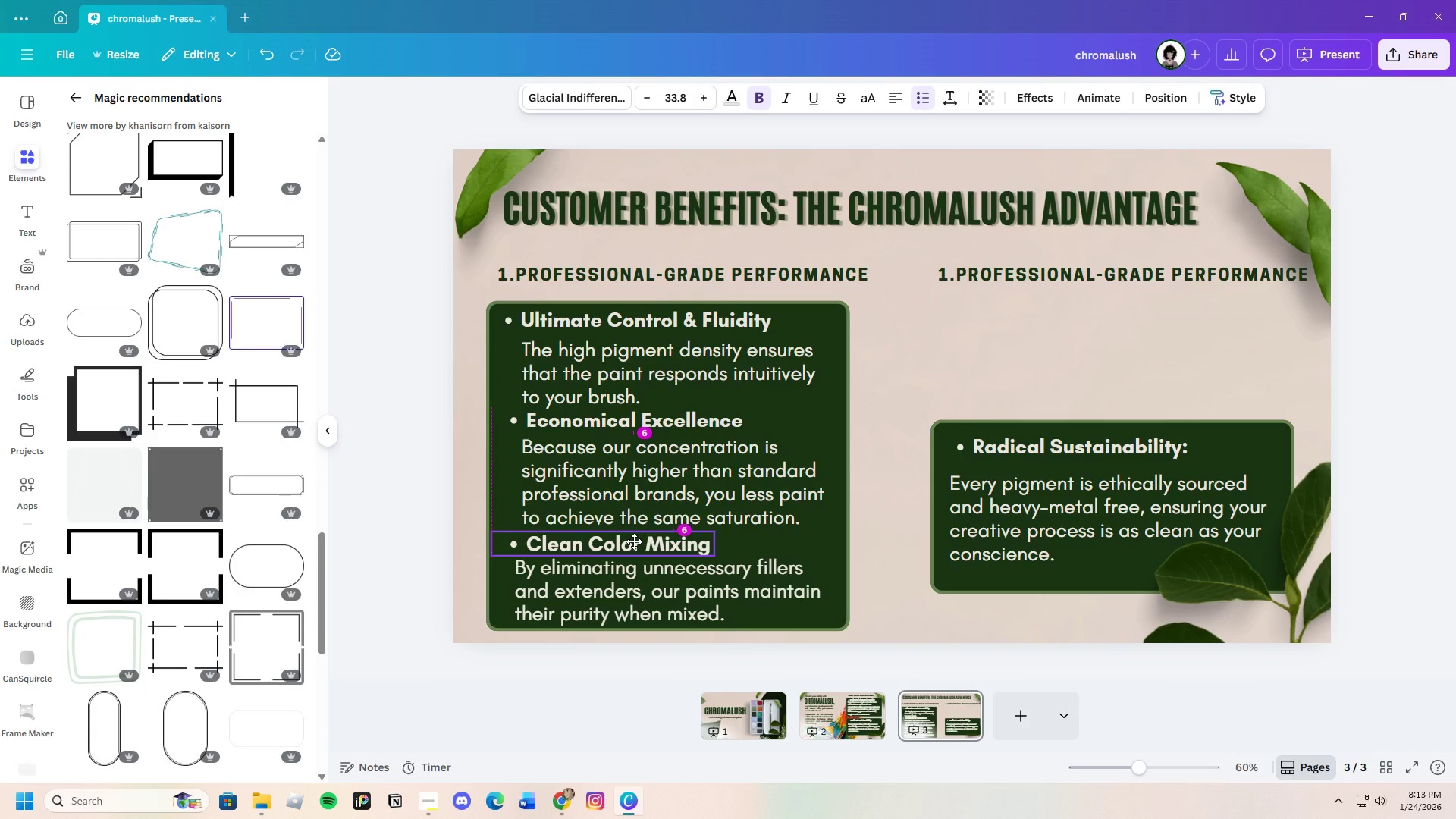 
left_click_drag(start_coordinate=[710, 593], to_coordinate=[720, 592])
 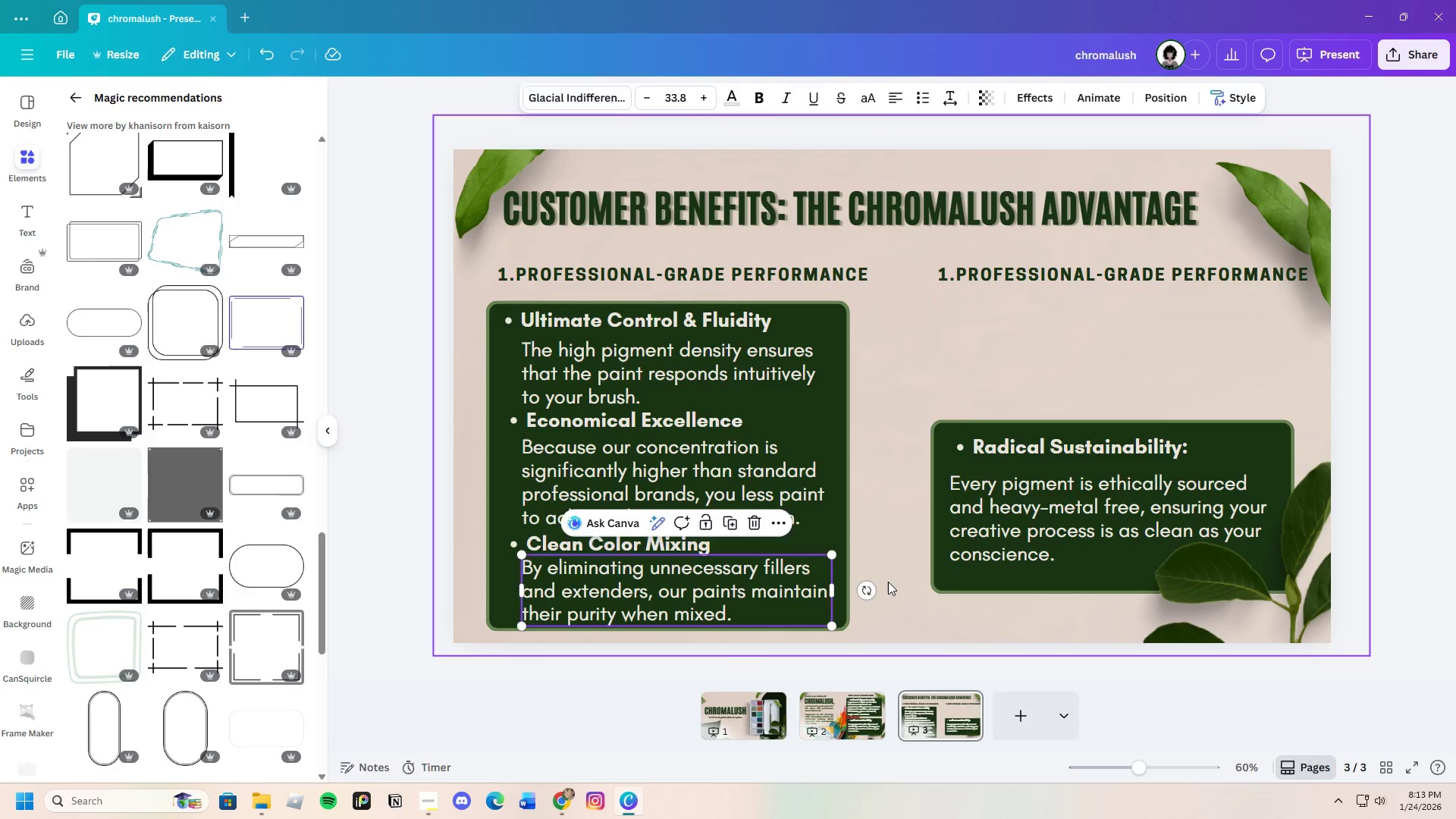 
left_click([888, 582])
 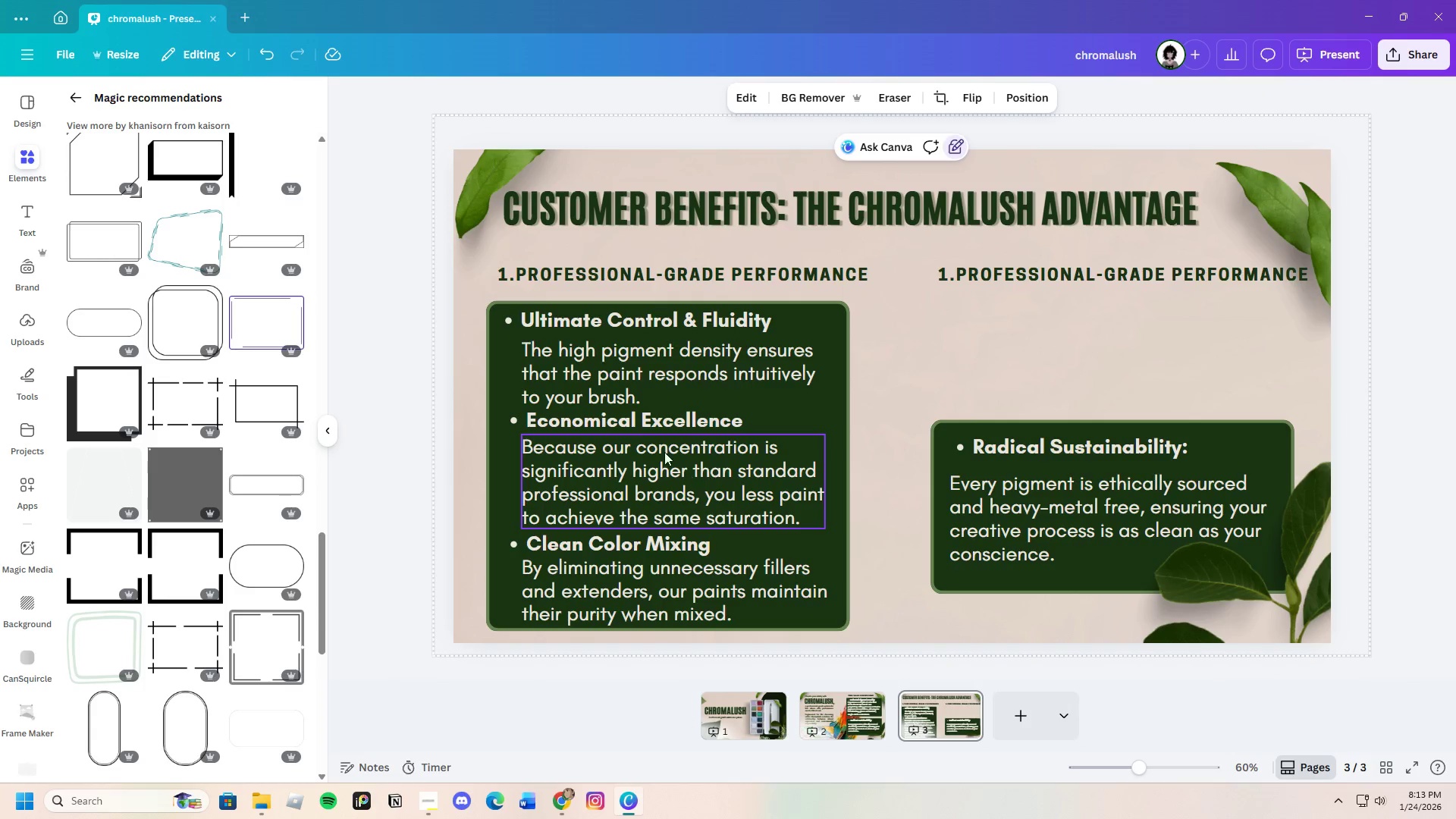 
left_click_drag(start_coordinate=[643, 380], to_coordinate=[643, 376])
 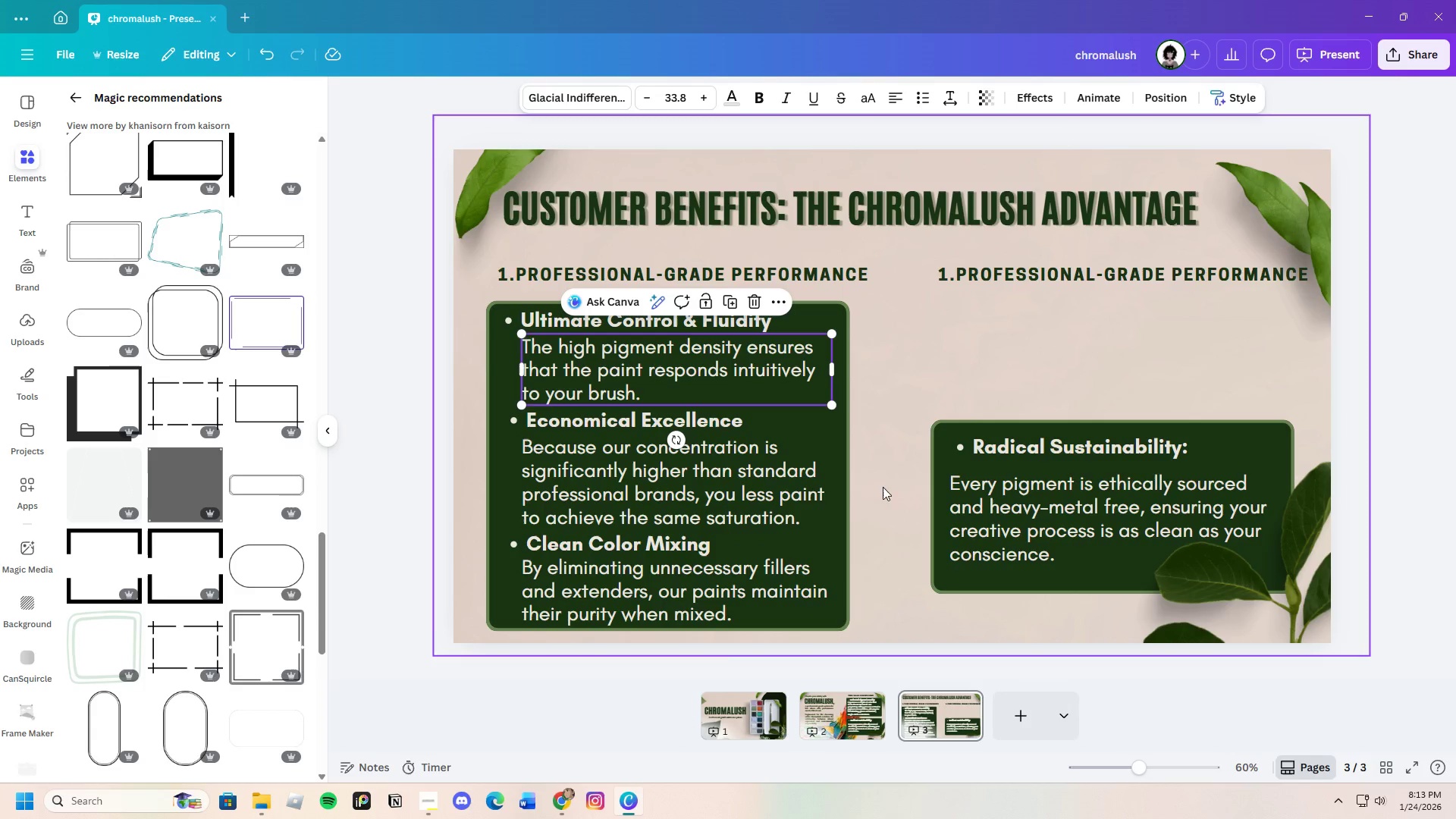 
left_click([891, 475])
 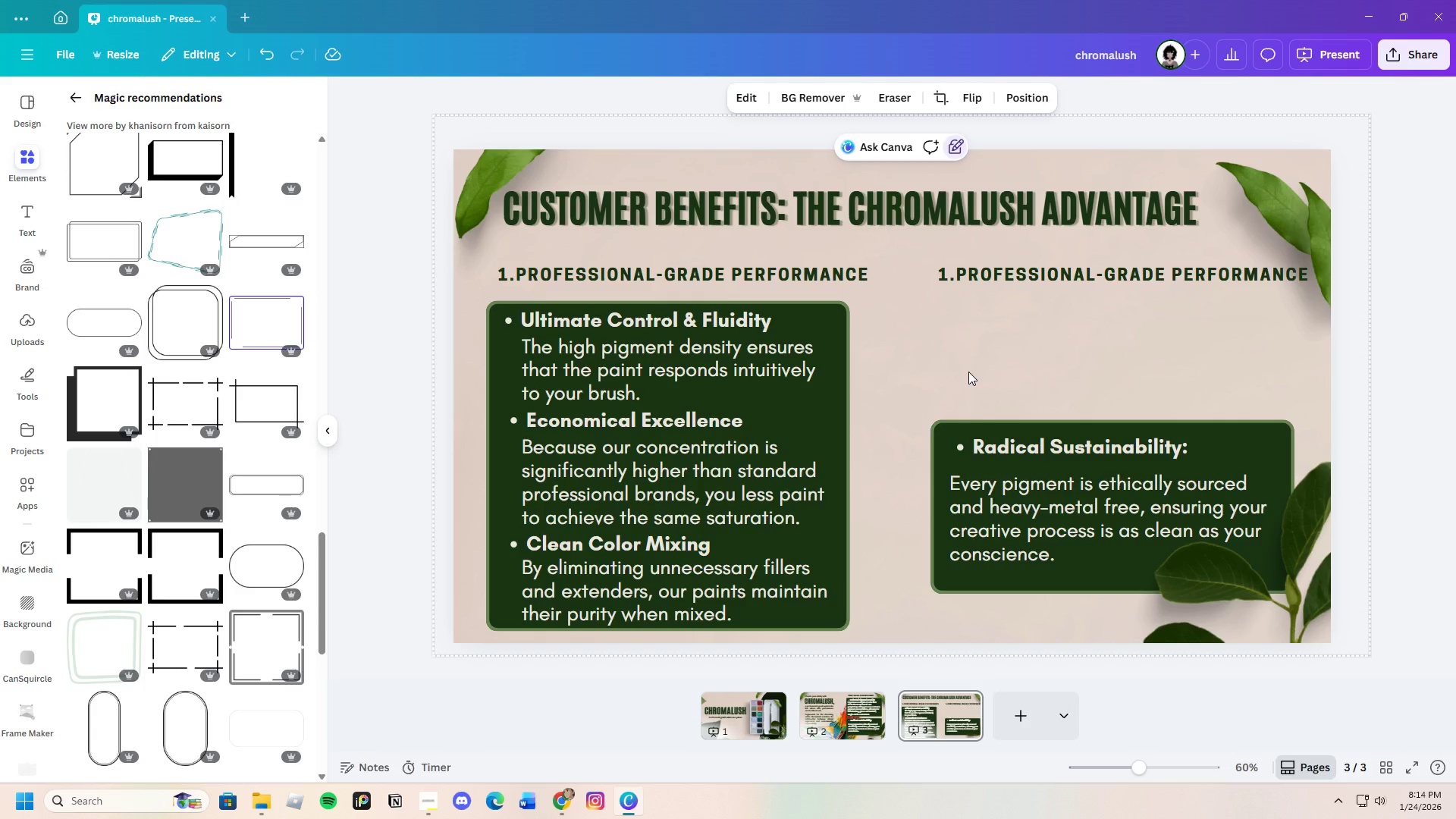 
wait(45.78)
 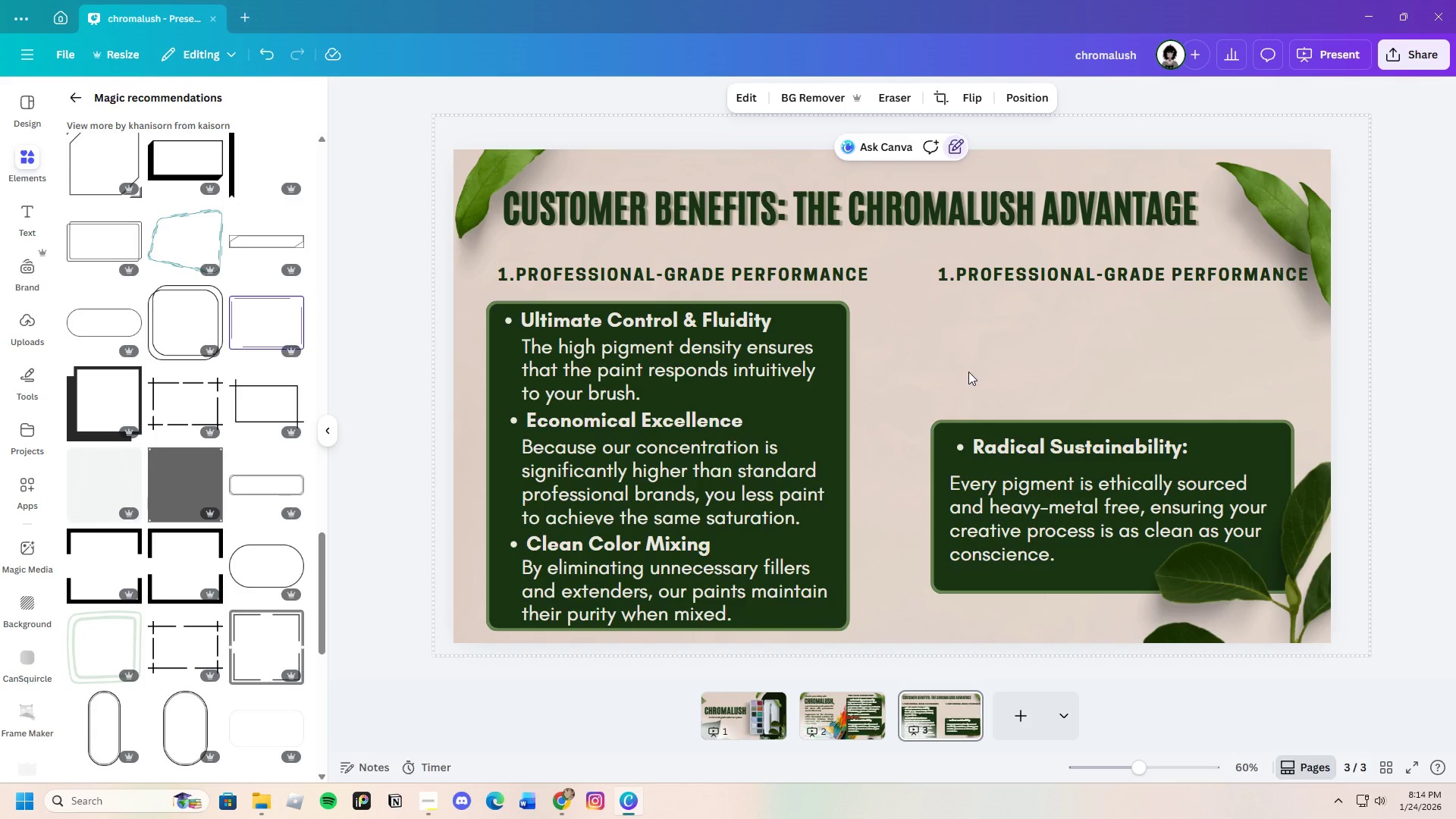 
left_click_drag(start_coordinate=[1030, 278], to_coordinate=[1006, 274])
 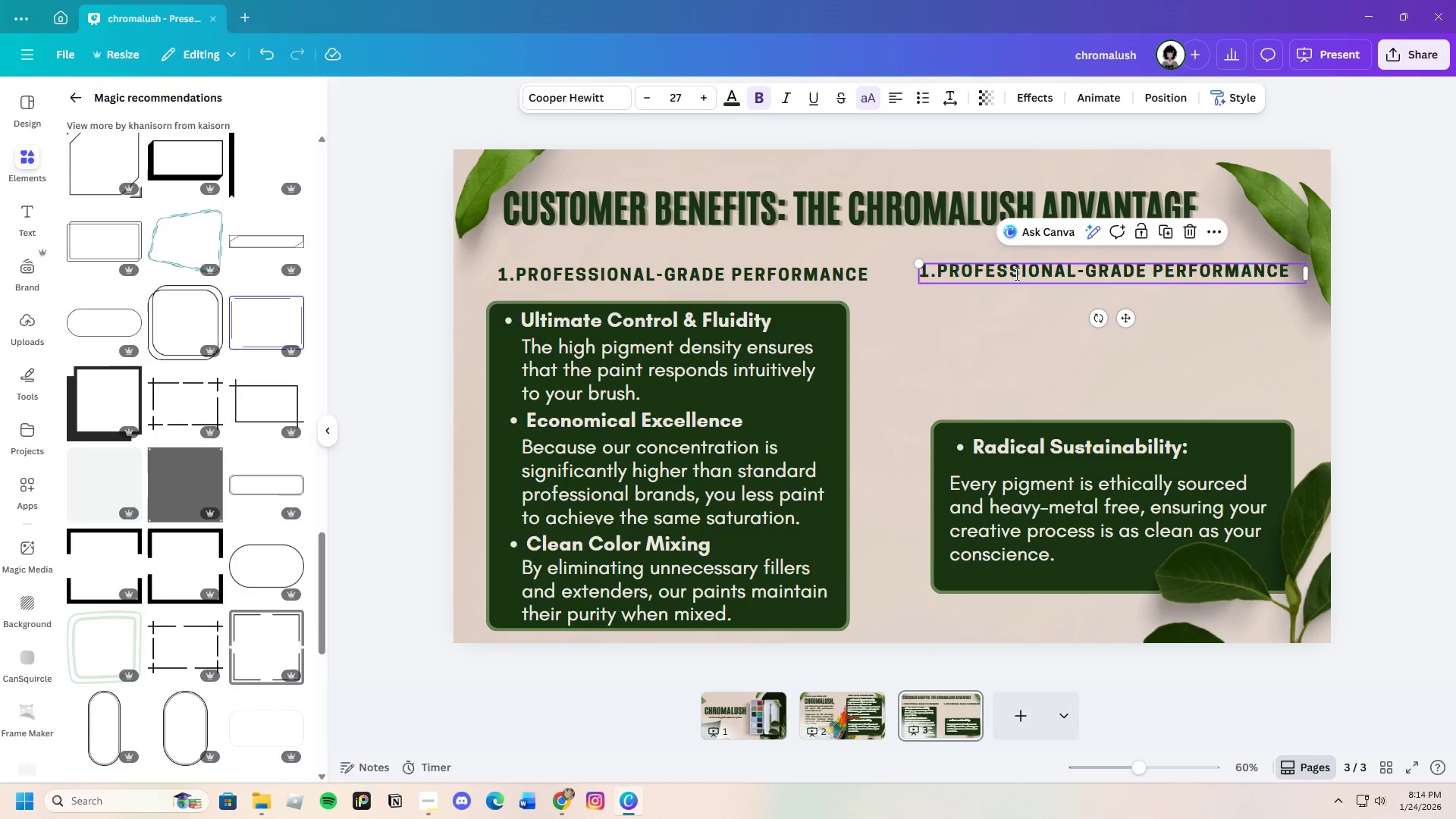 
left_click([1015, 274])
 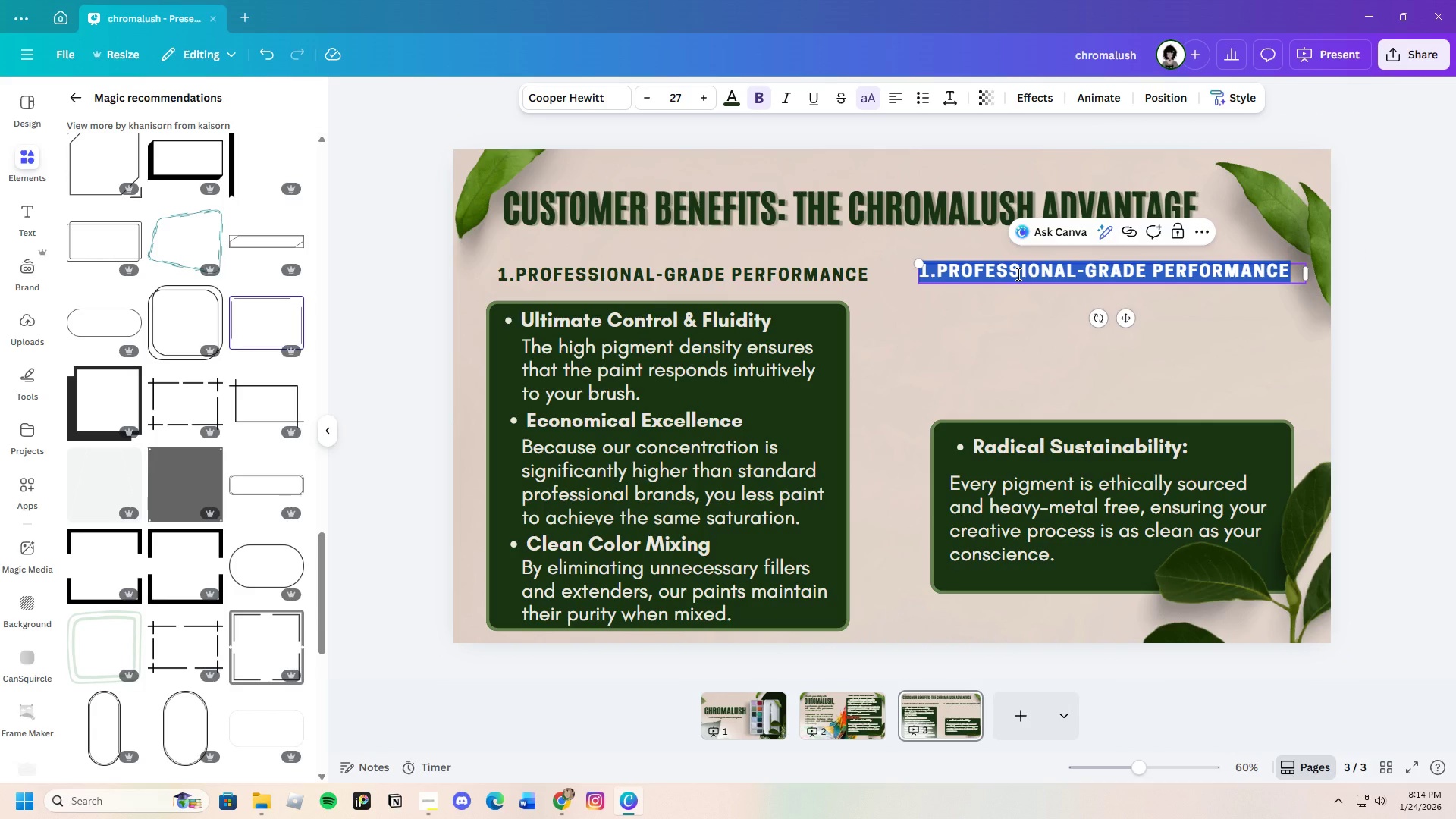 
key(Backspace)
type(2. )
key(Backspace)
key(Backspace)
key(Backspace)
type(2.Museum )
key(Backspace)
key(Backspace)
key(Backspace)
key(Backspace)
key(Backspace)
key(Backspace)
type(USE)
key(Backspace)
key(Backspace)
key(Backspace)
 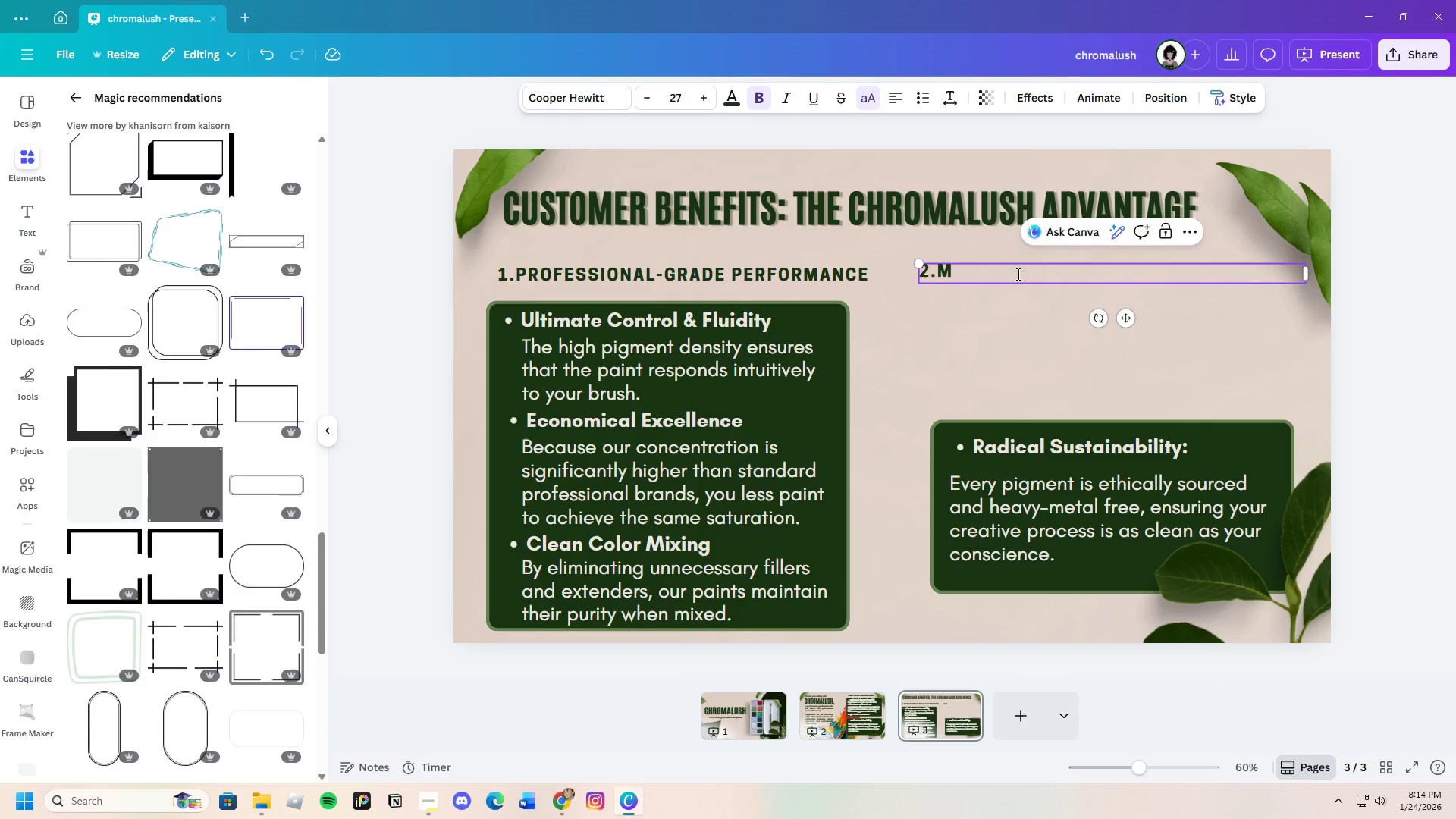 
type(USEUM )
 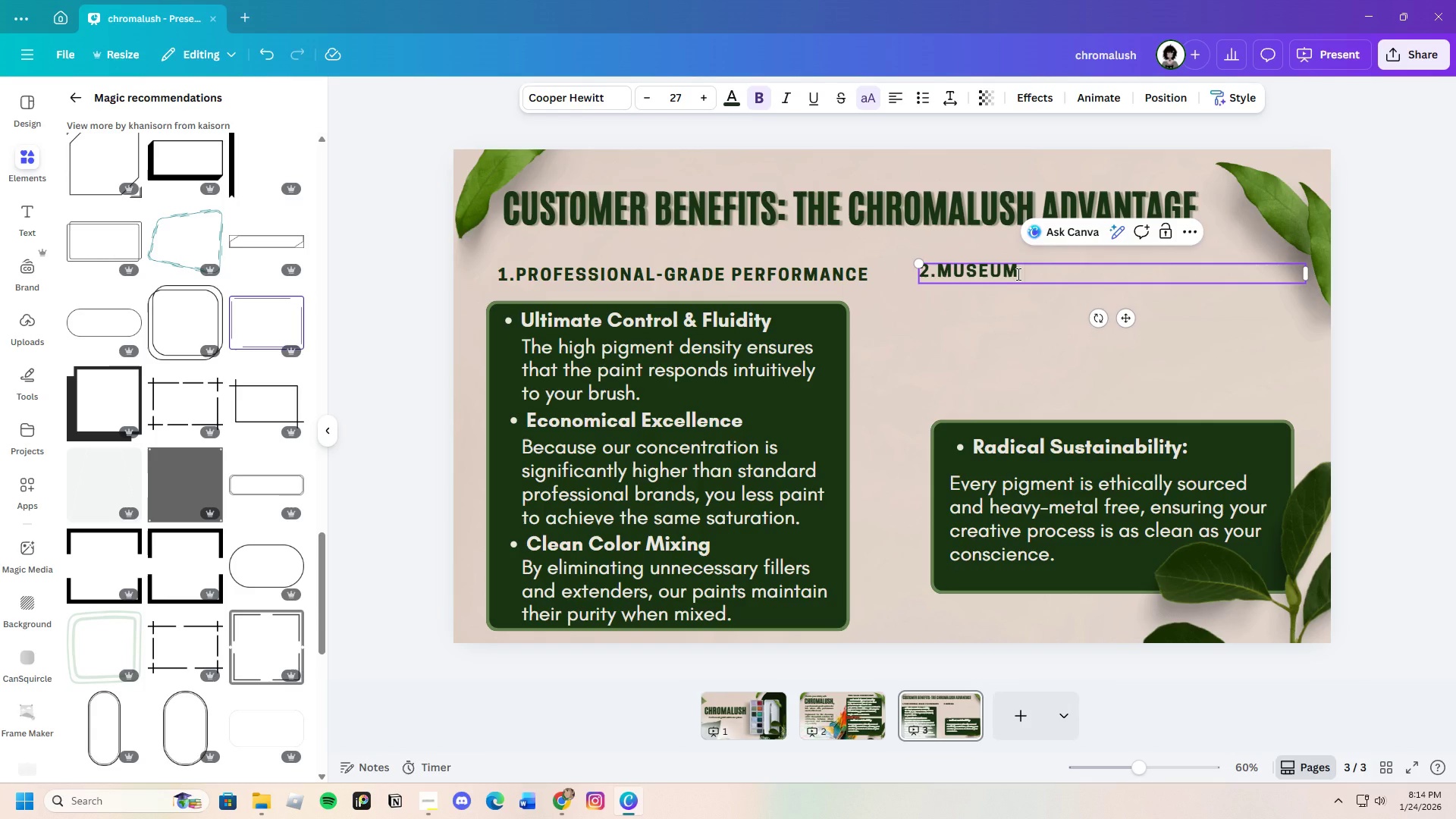 
key(Backspace)
 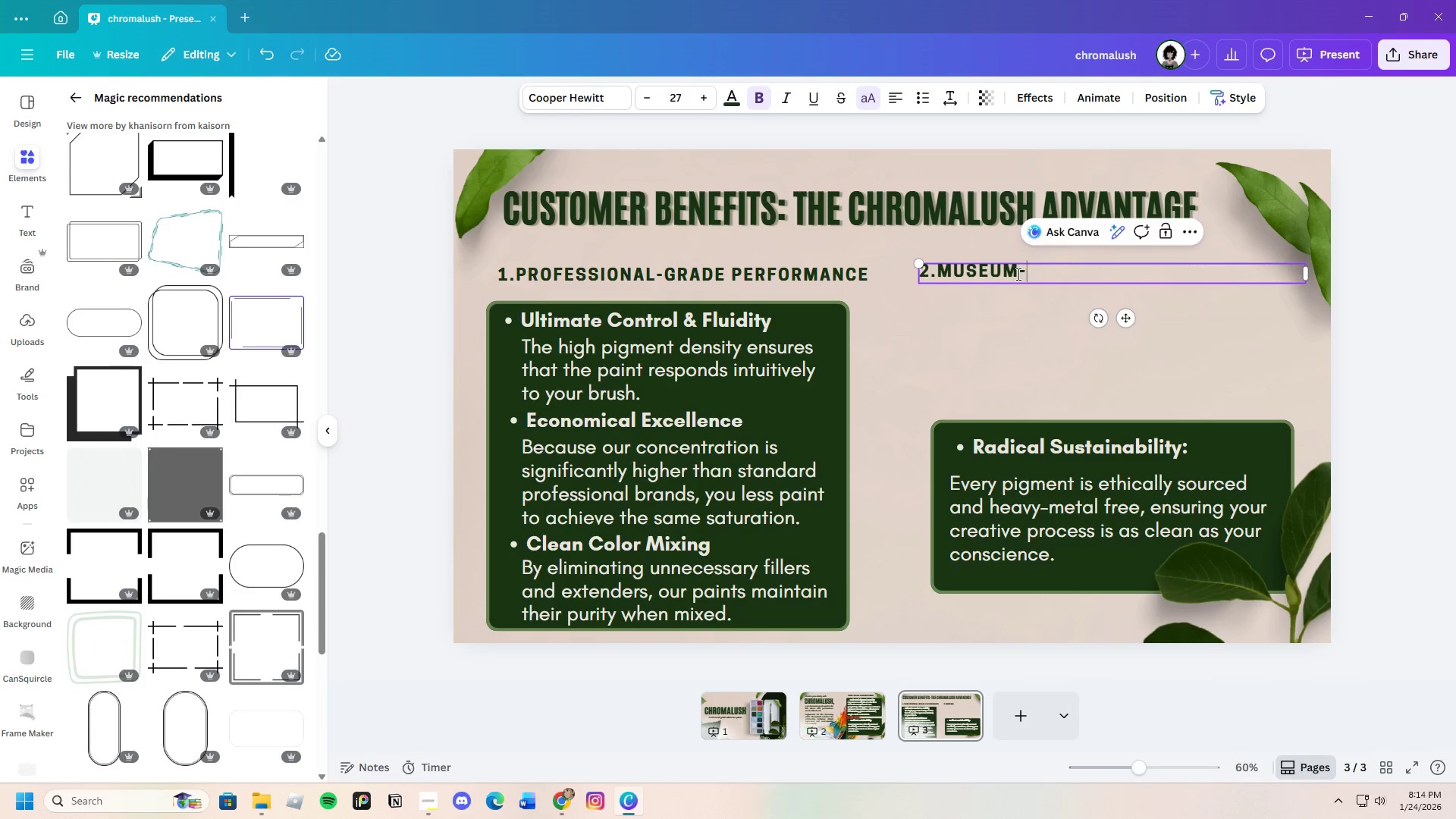 
key(Minus)
 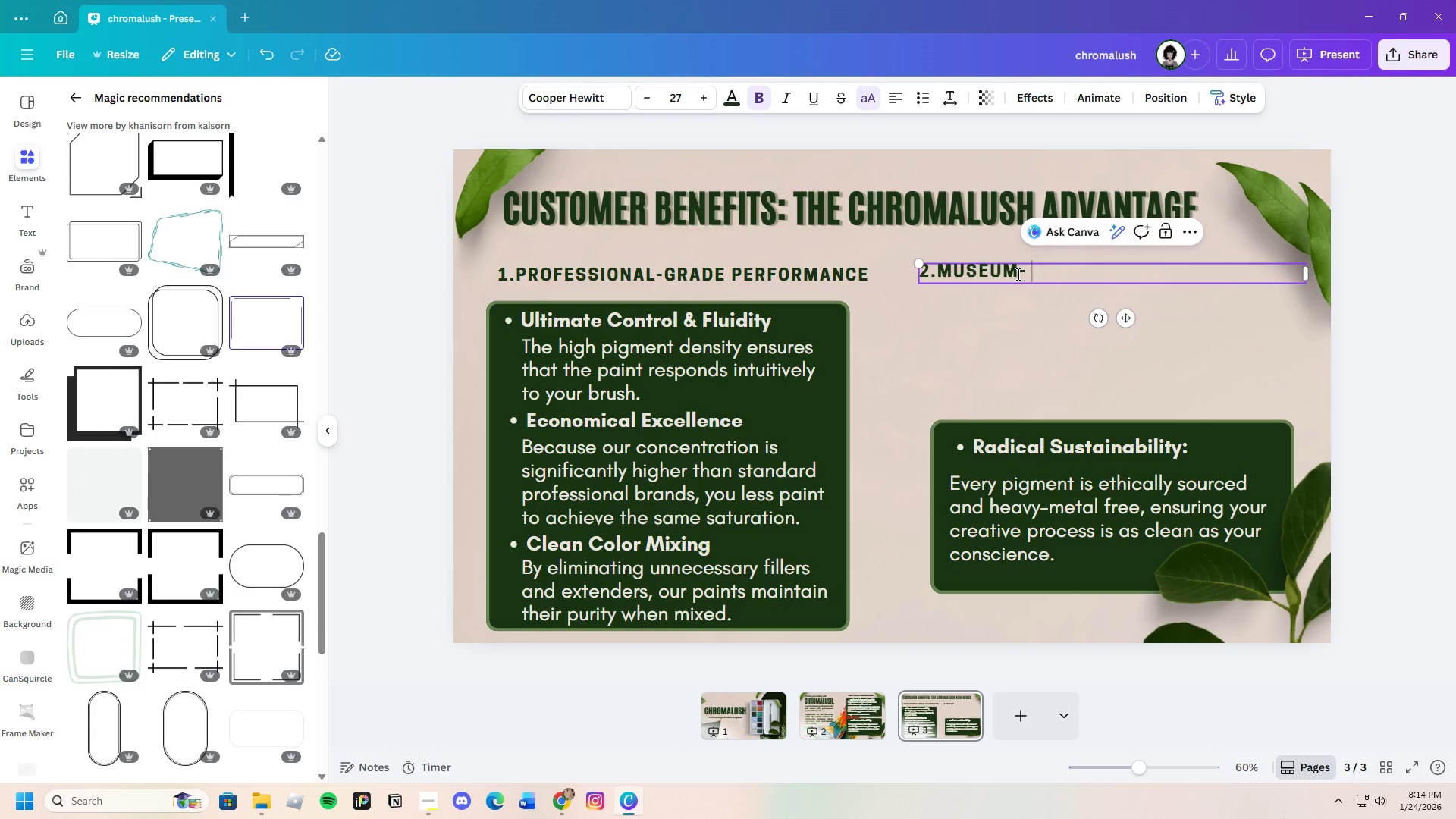 
key(Space)
 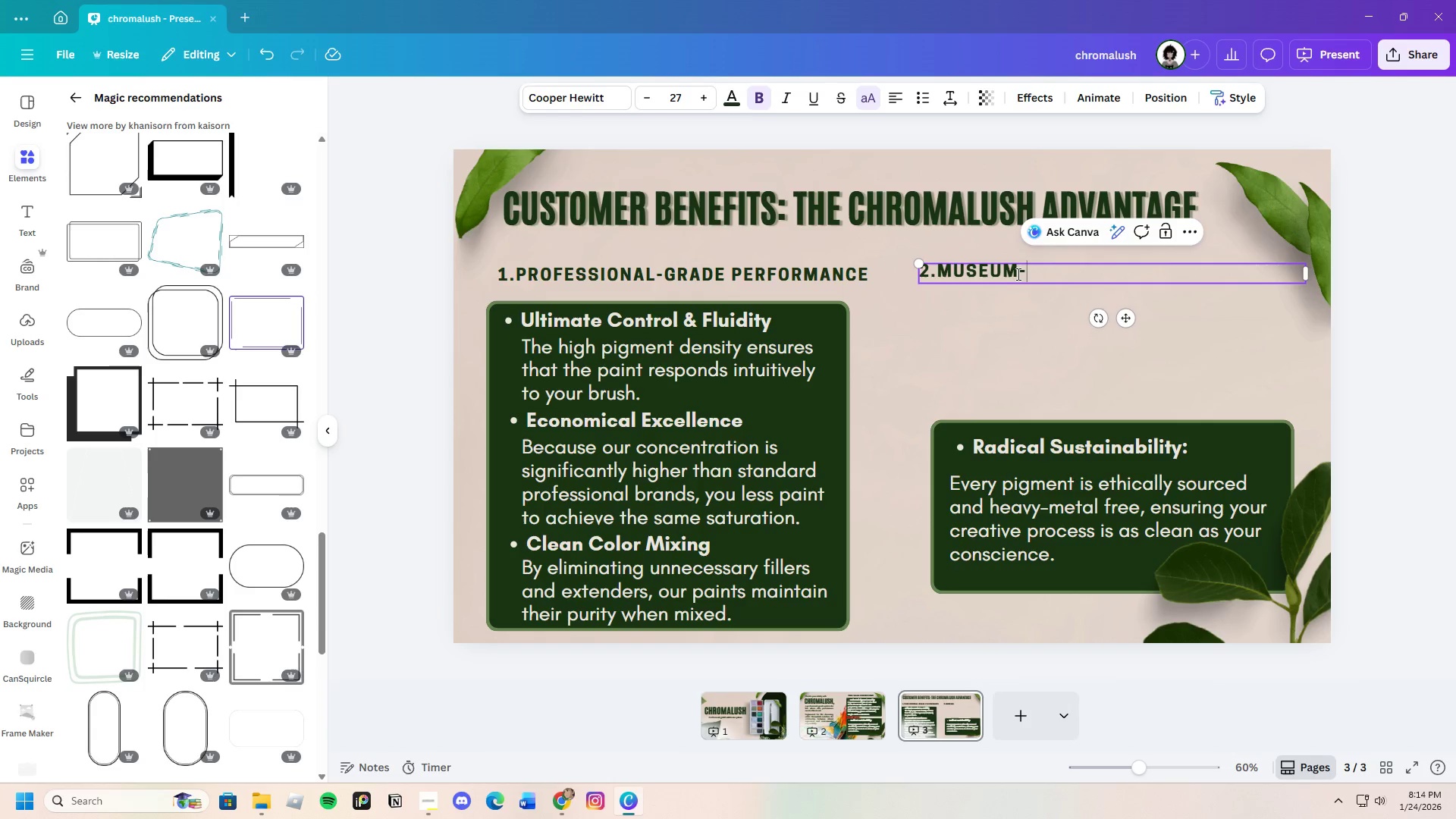 
key(Backspace)
 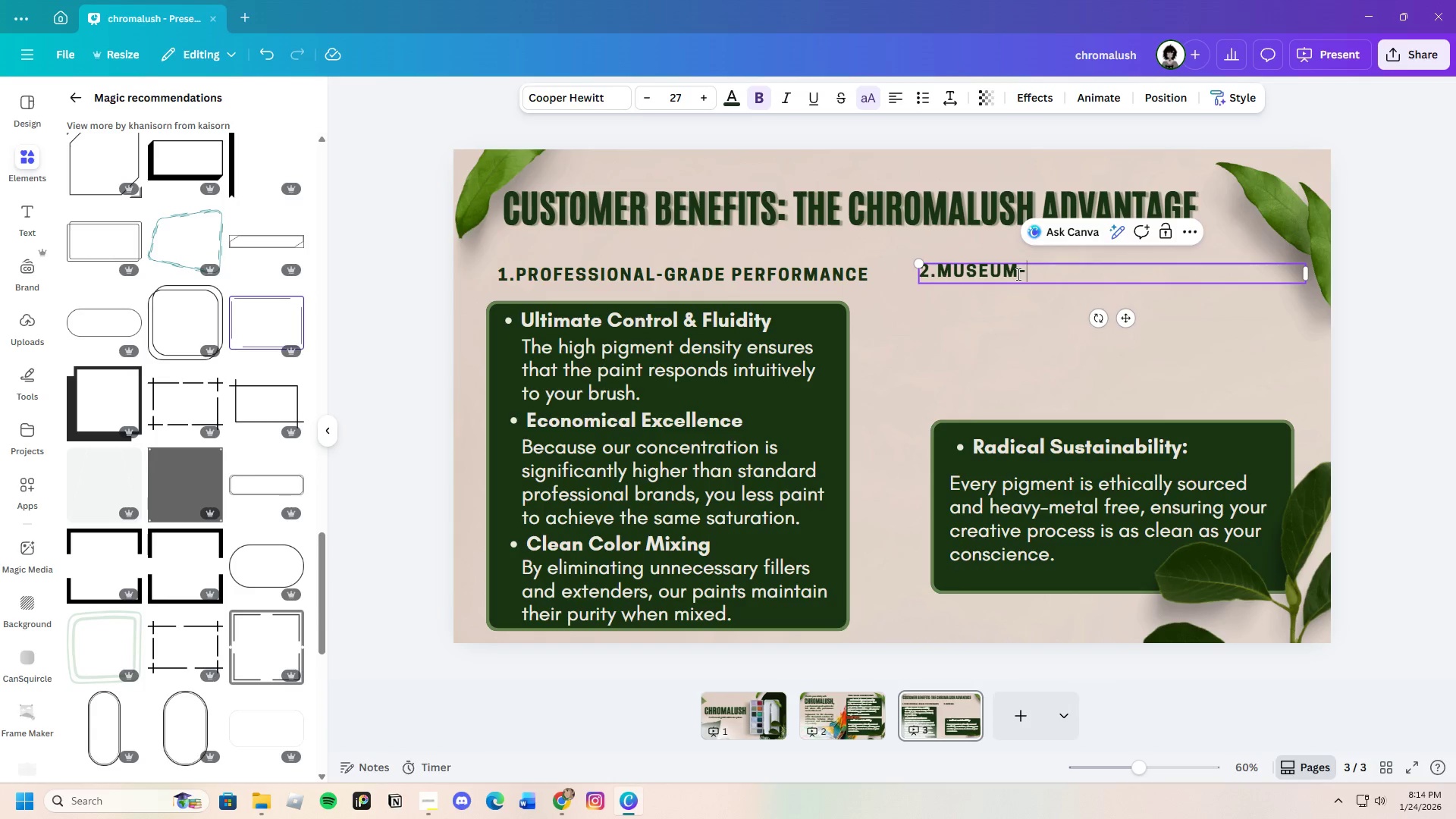 
wait(5.95)
 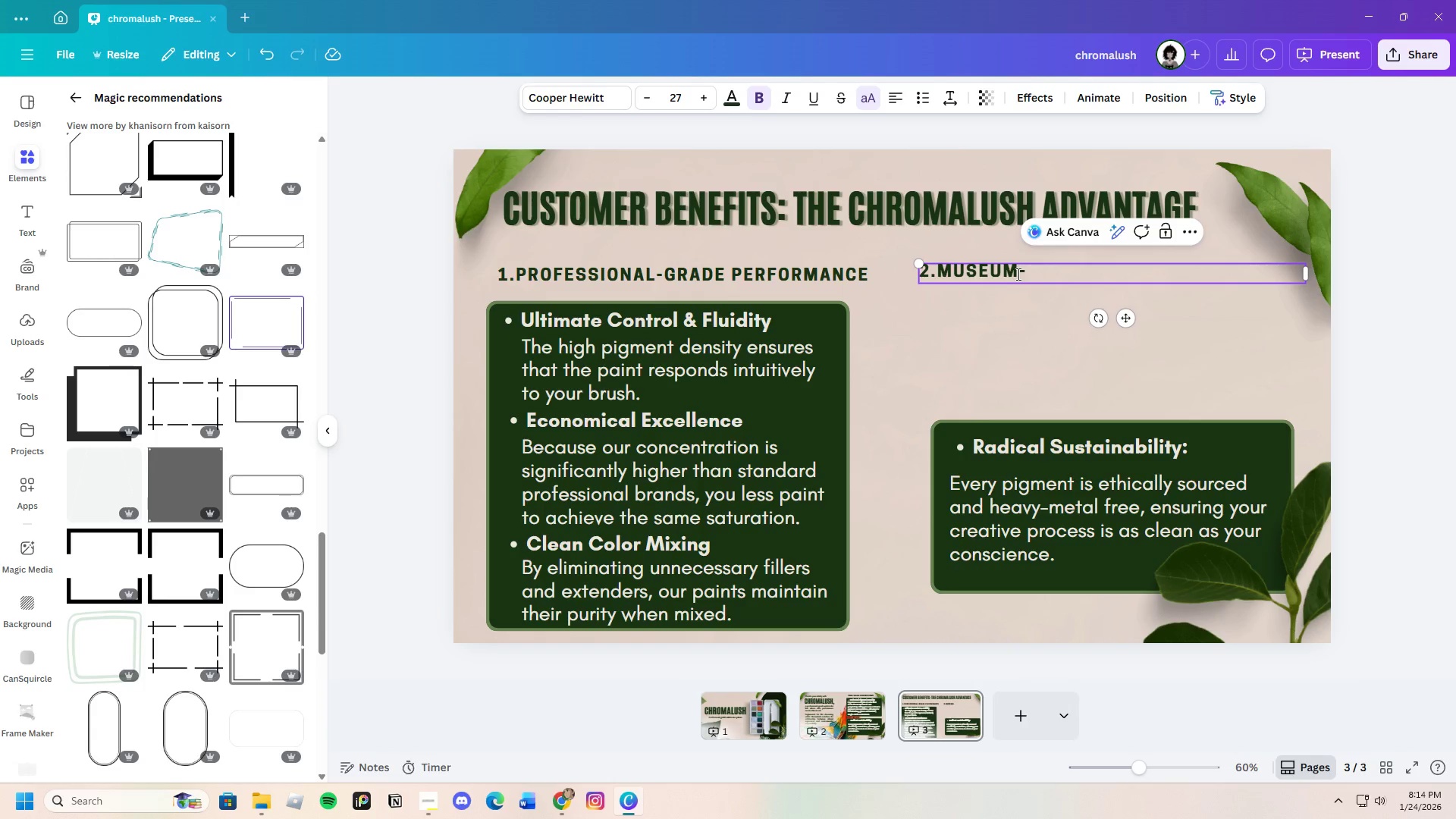 
key(Backspace)
type(QUA)
key(Backspace)
key(Backspace)
key(Backspace)
type(-QUALITY LIGHTFAST)
 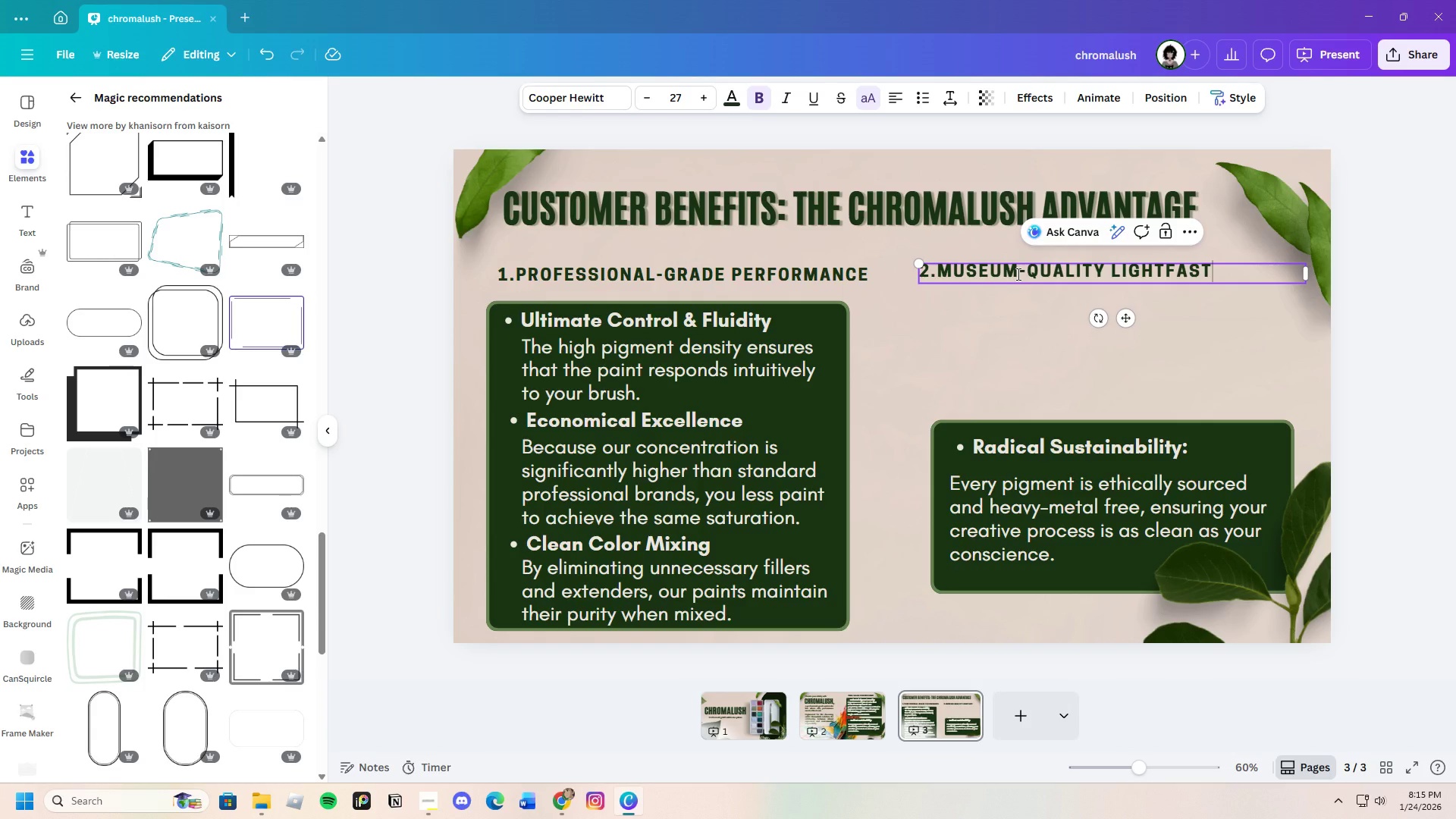 
wait(53.83)
 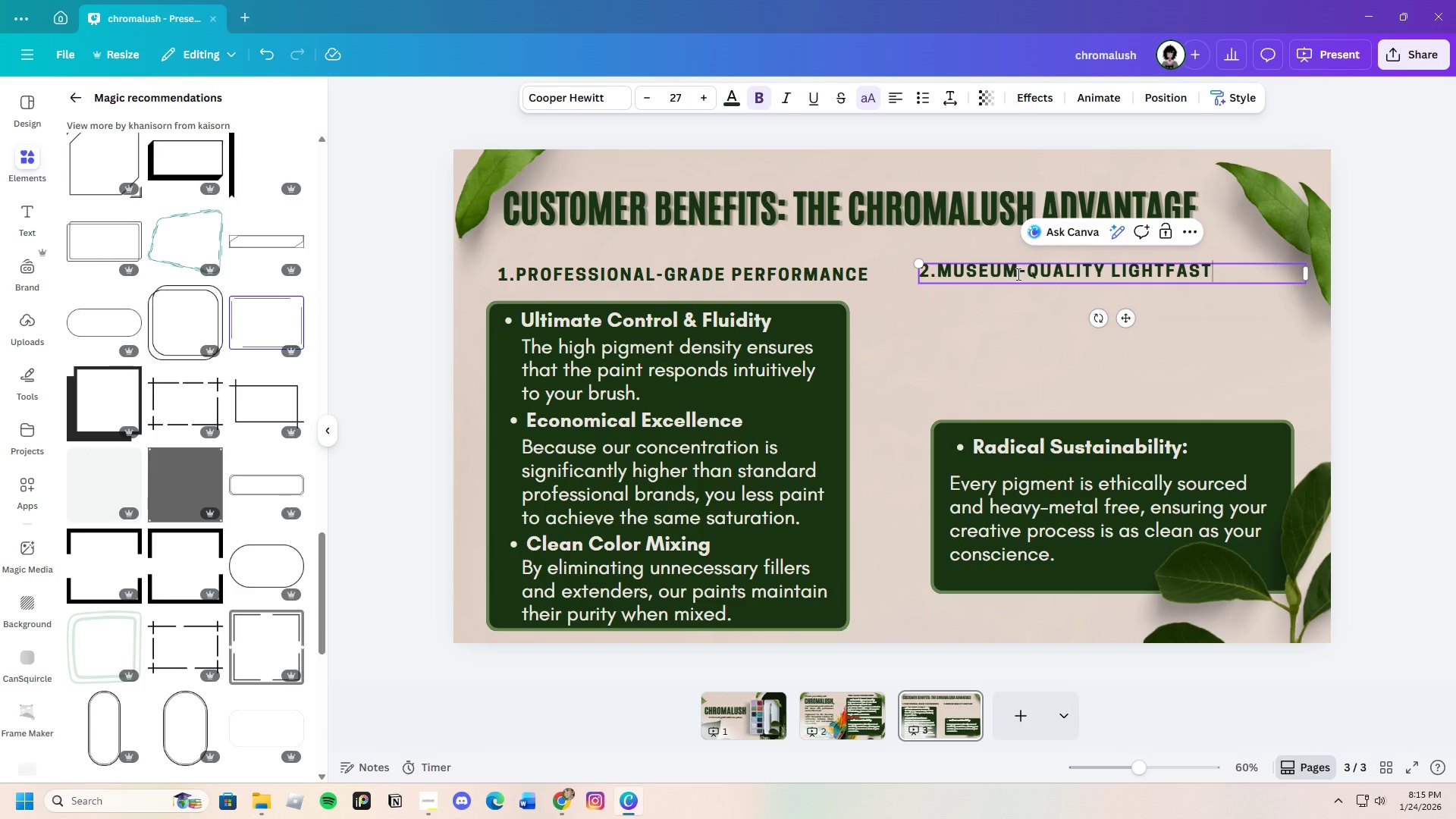 
type(NESS)
 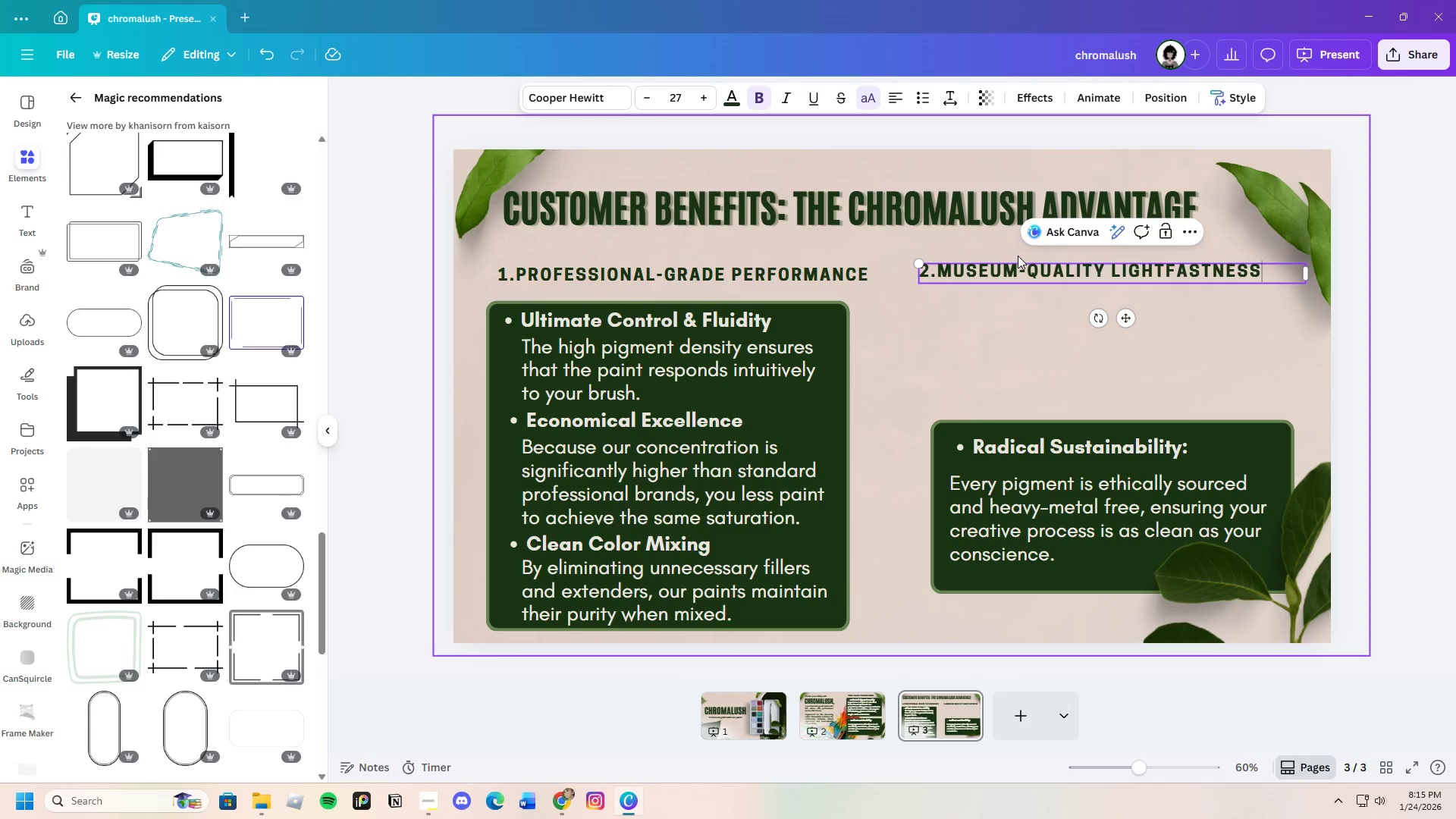 
wait(7.34)
 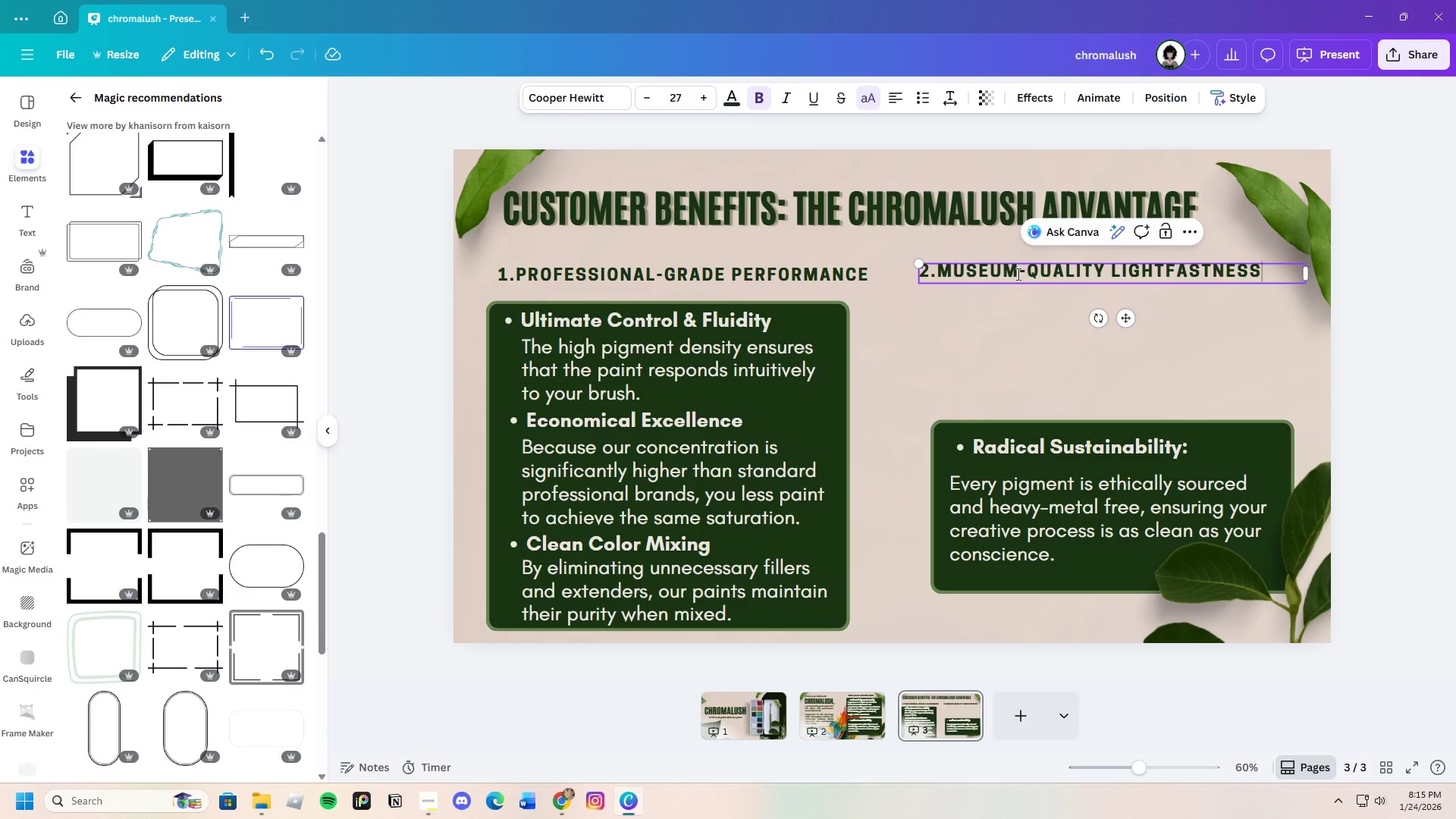 
left_click_drag(start_coordinate=[1307, 273], to_coordinate=[1270, 271])
 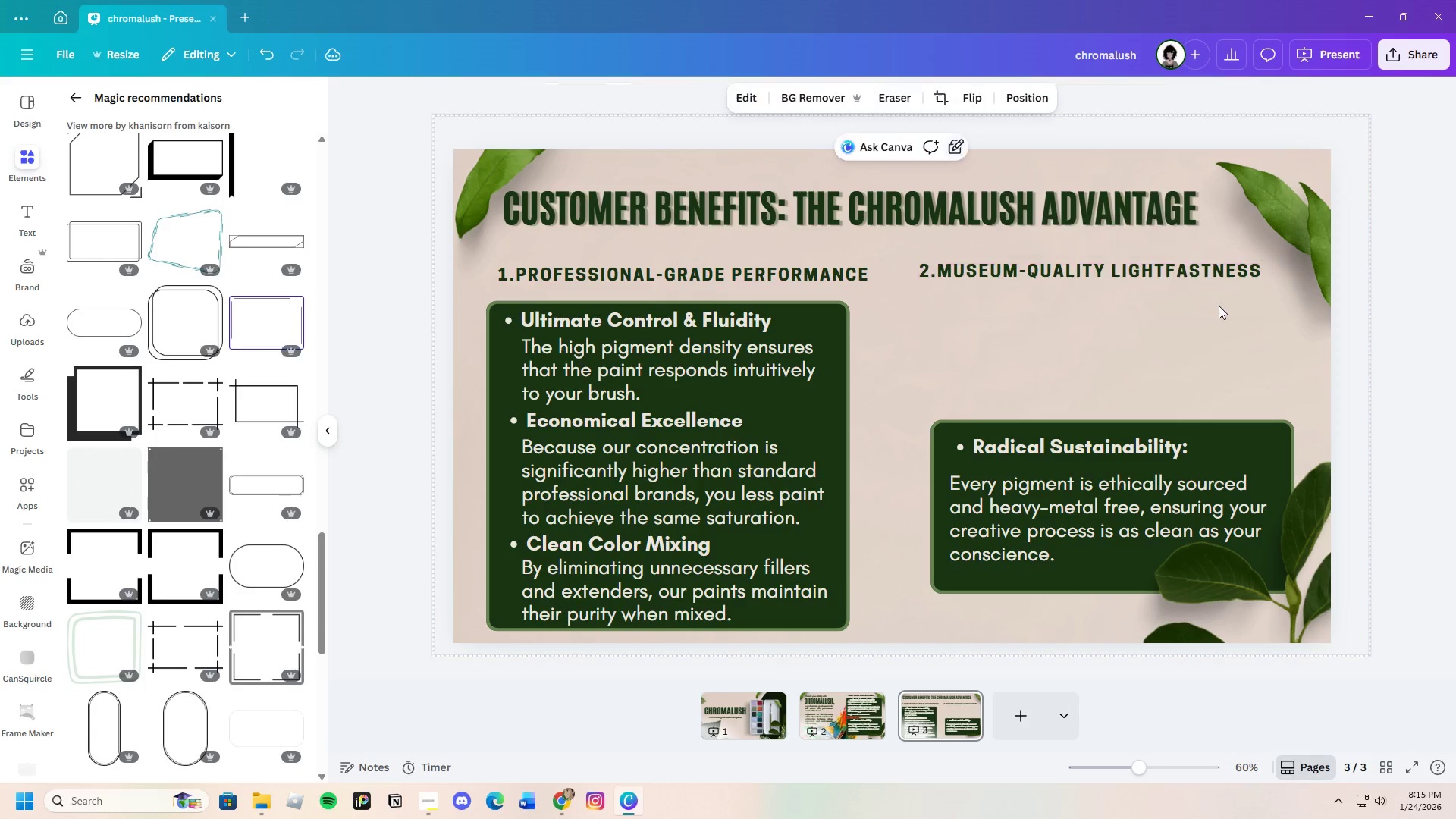 
left_click([1222, 306])
 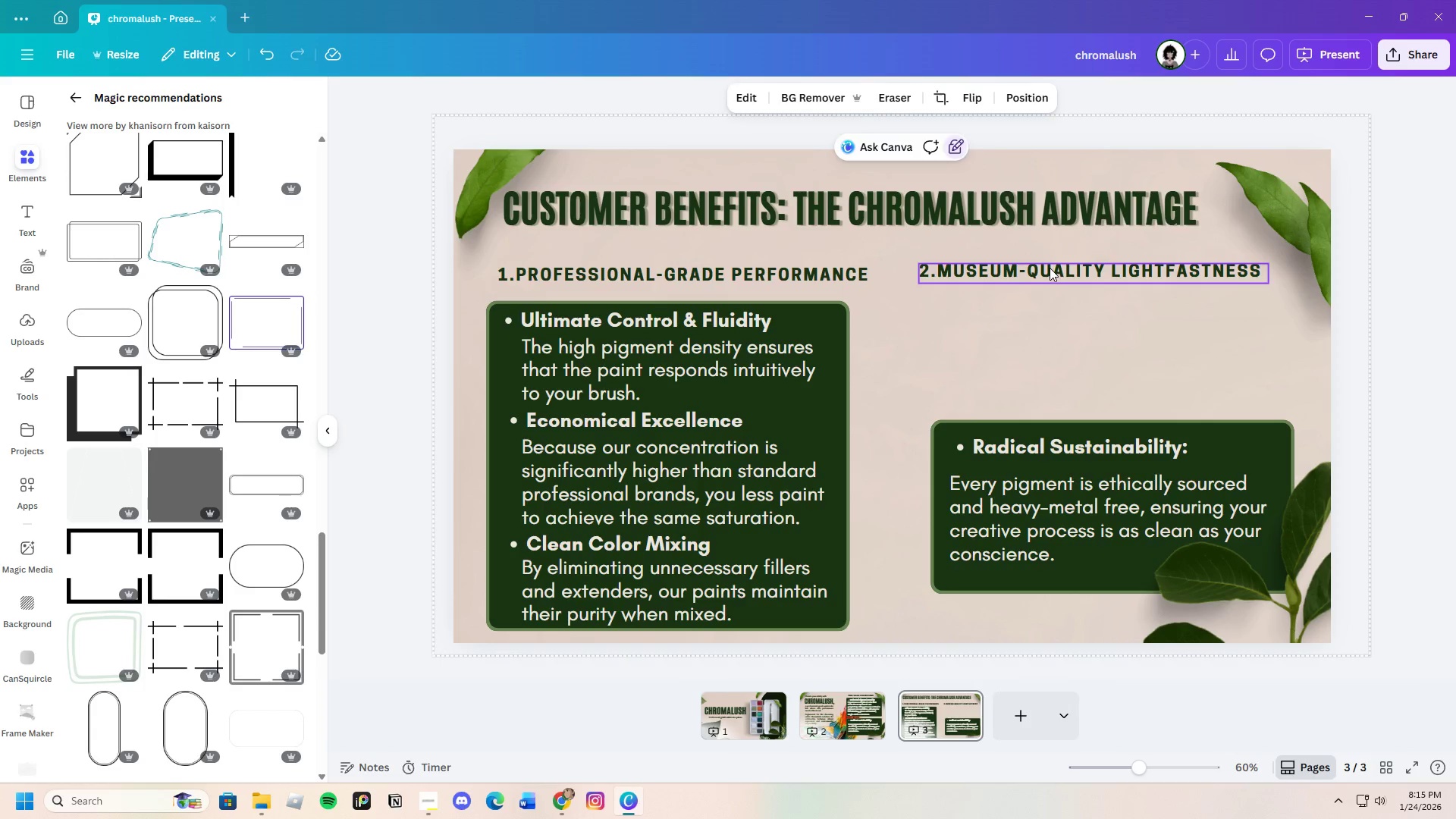 
left_click_drag(start_coordinate=[1050, 268], to_coordinate=[1070, 265])
 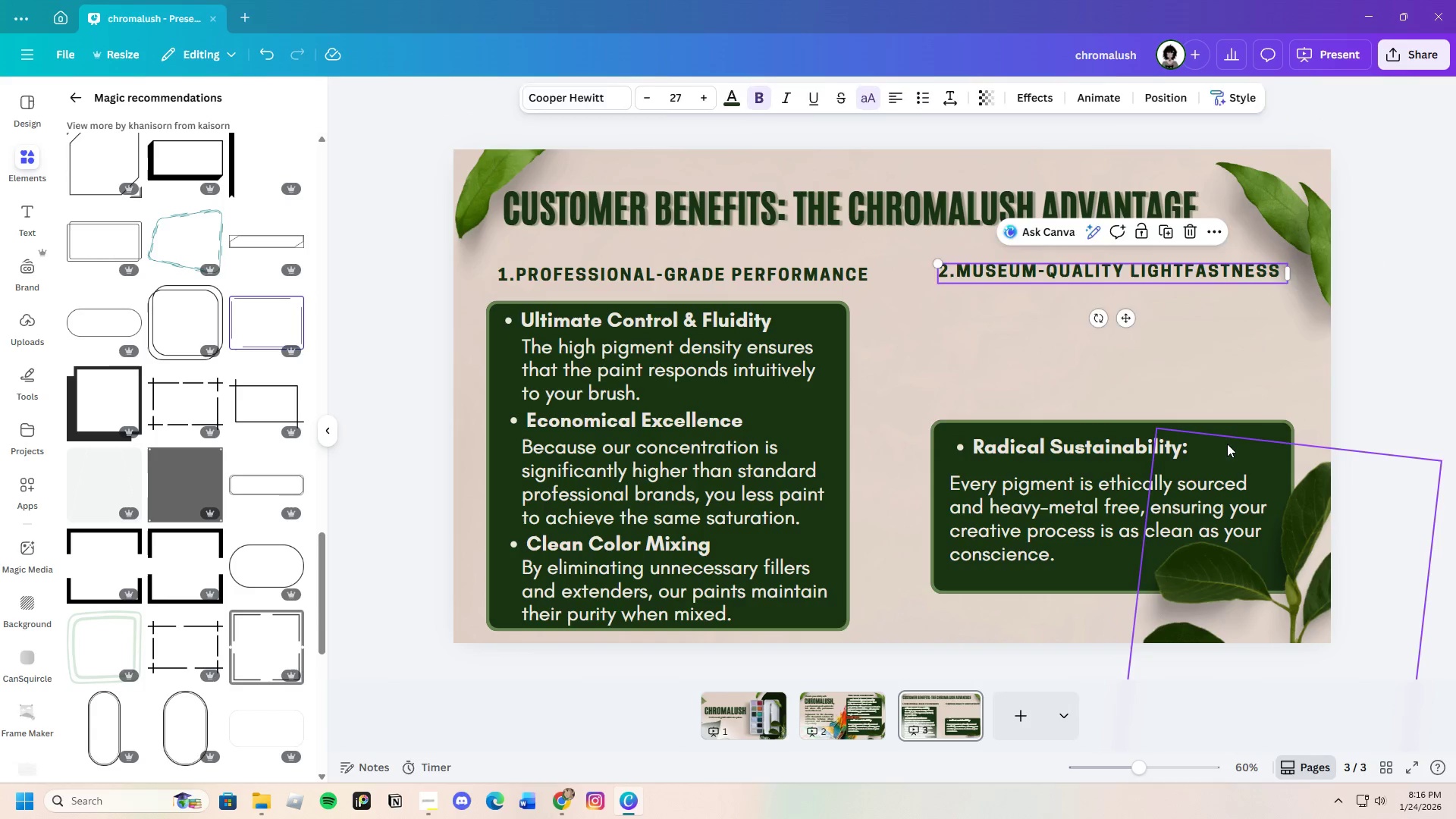 
left_click([1227, 444])
 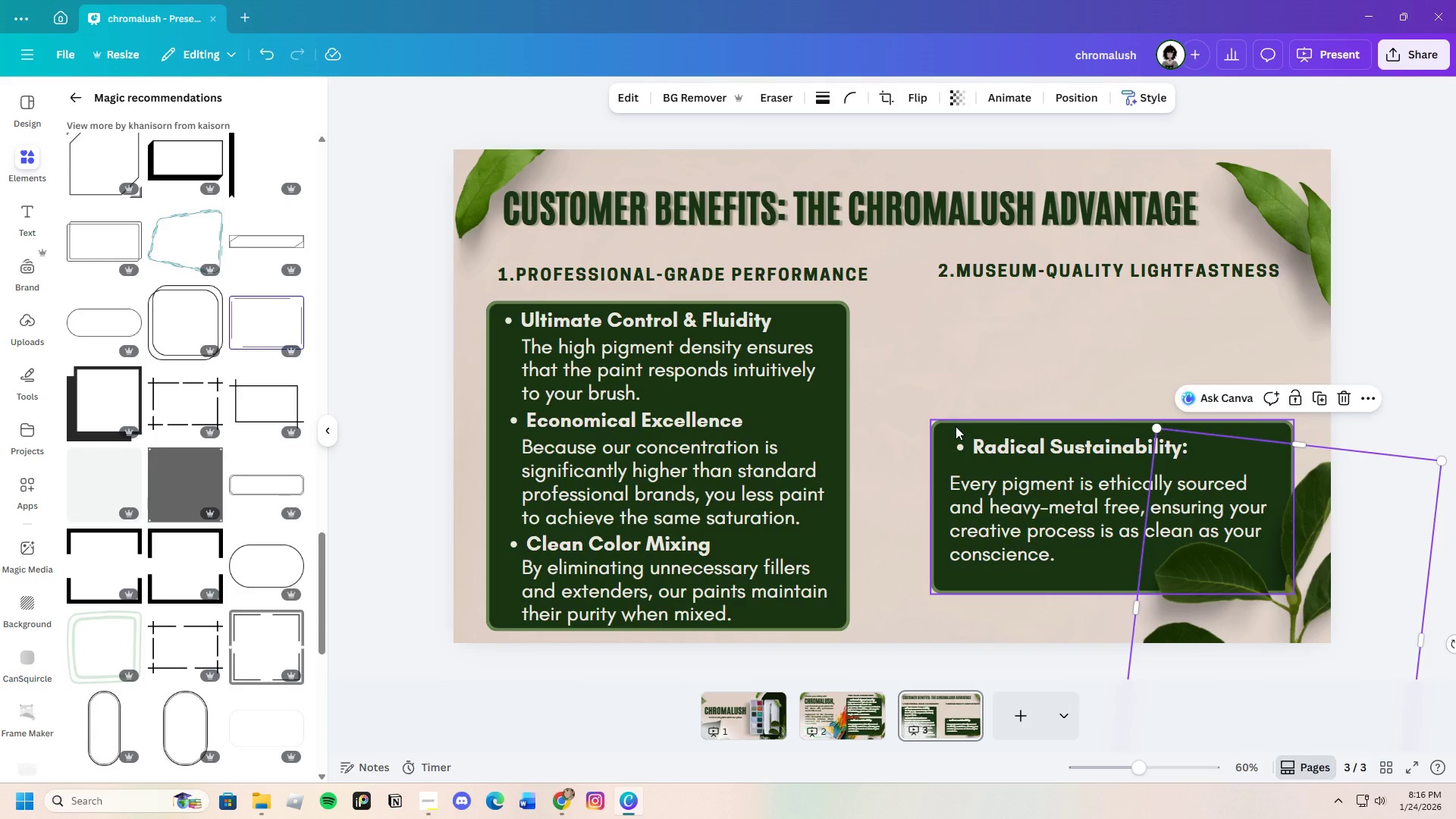 
left_click([956, 426])
 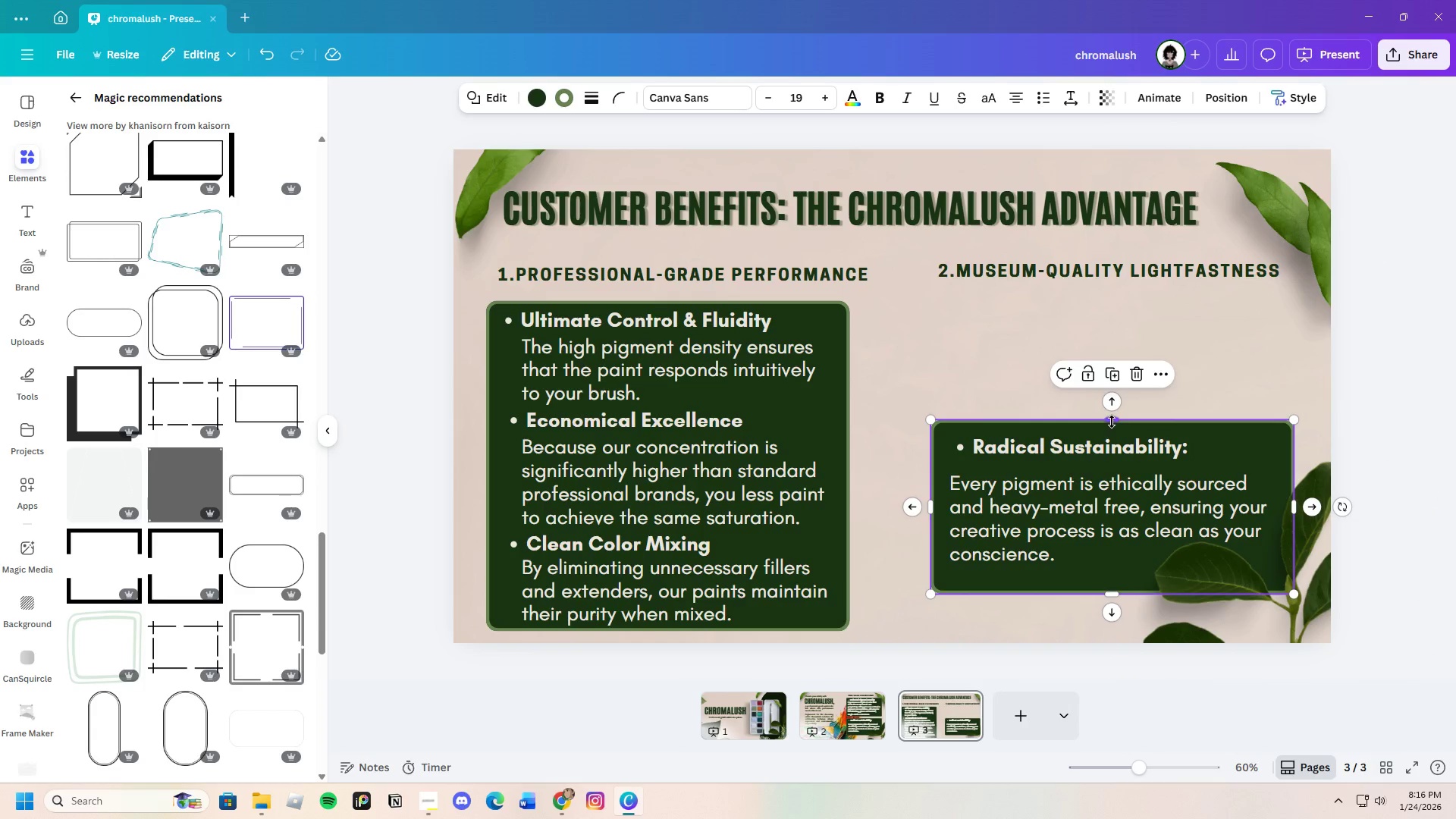 
left_click_drag(start_coordinate=[1112, 422], to_coordinate=[1103, 304])
 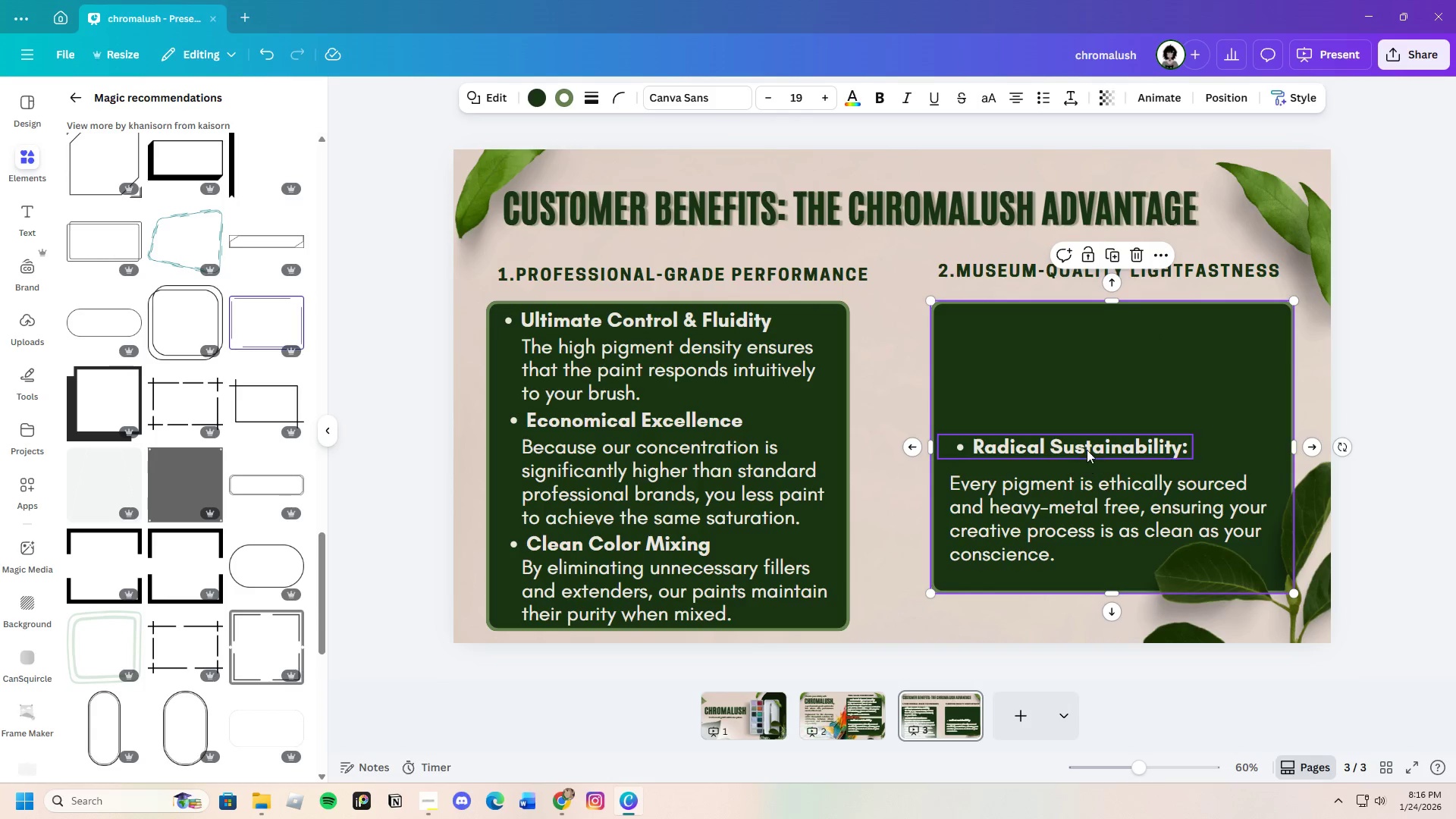 
left_click([1087, 448])
 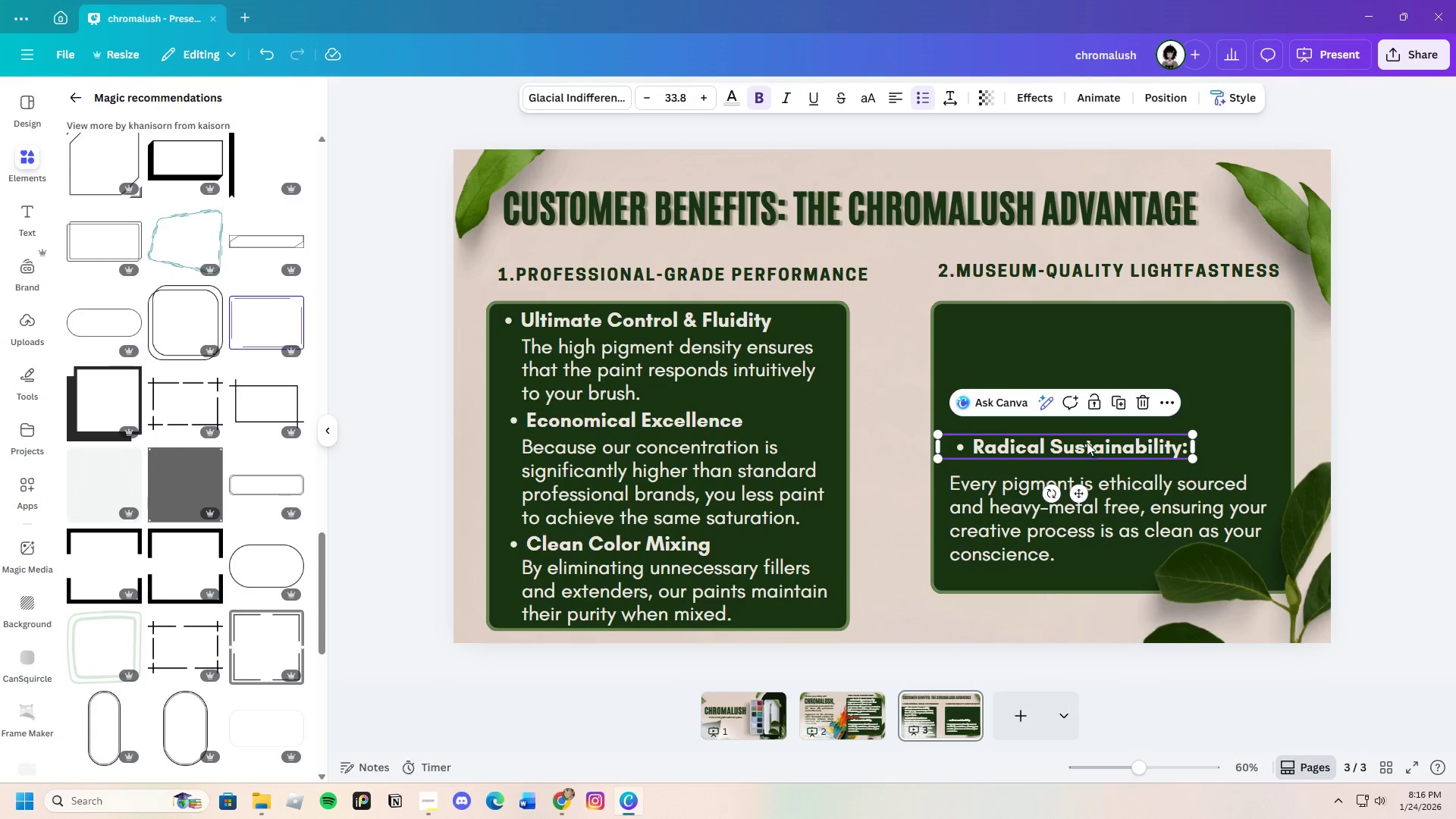 
left_click_drag(start_coordinate=[1087, 448], to_coordinate=[1078, 325])
 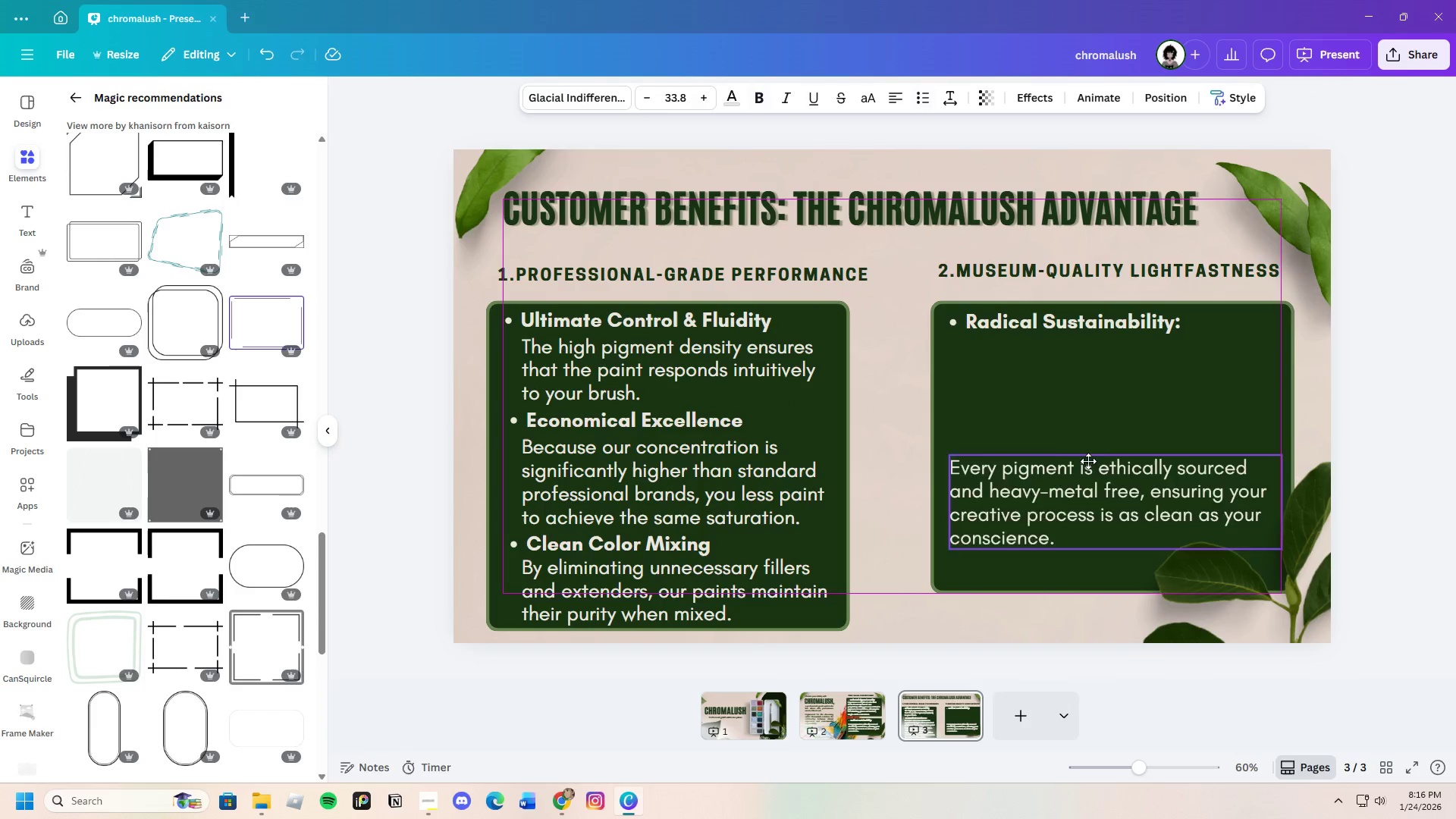 
left_click_drag(start_coordinate=[1088, 509], to_coordinate=[1097, 377])
 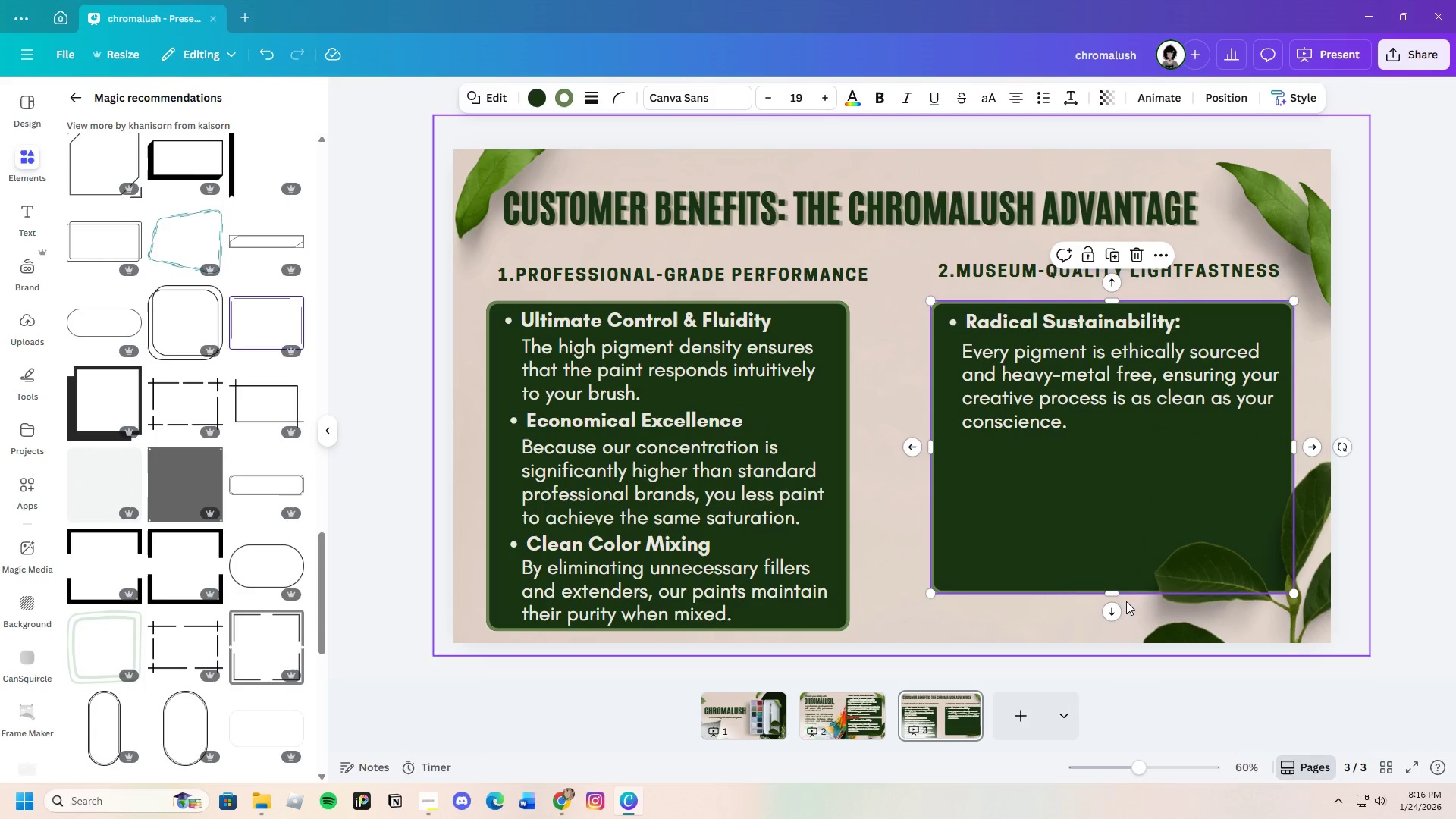 
left_click_drag(start_coordinate=[1118, 595], to_coordinate=[1121, 621])
 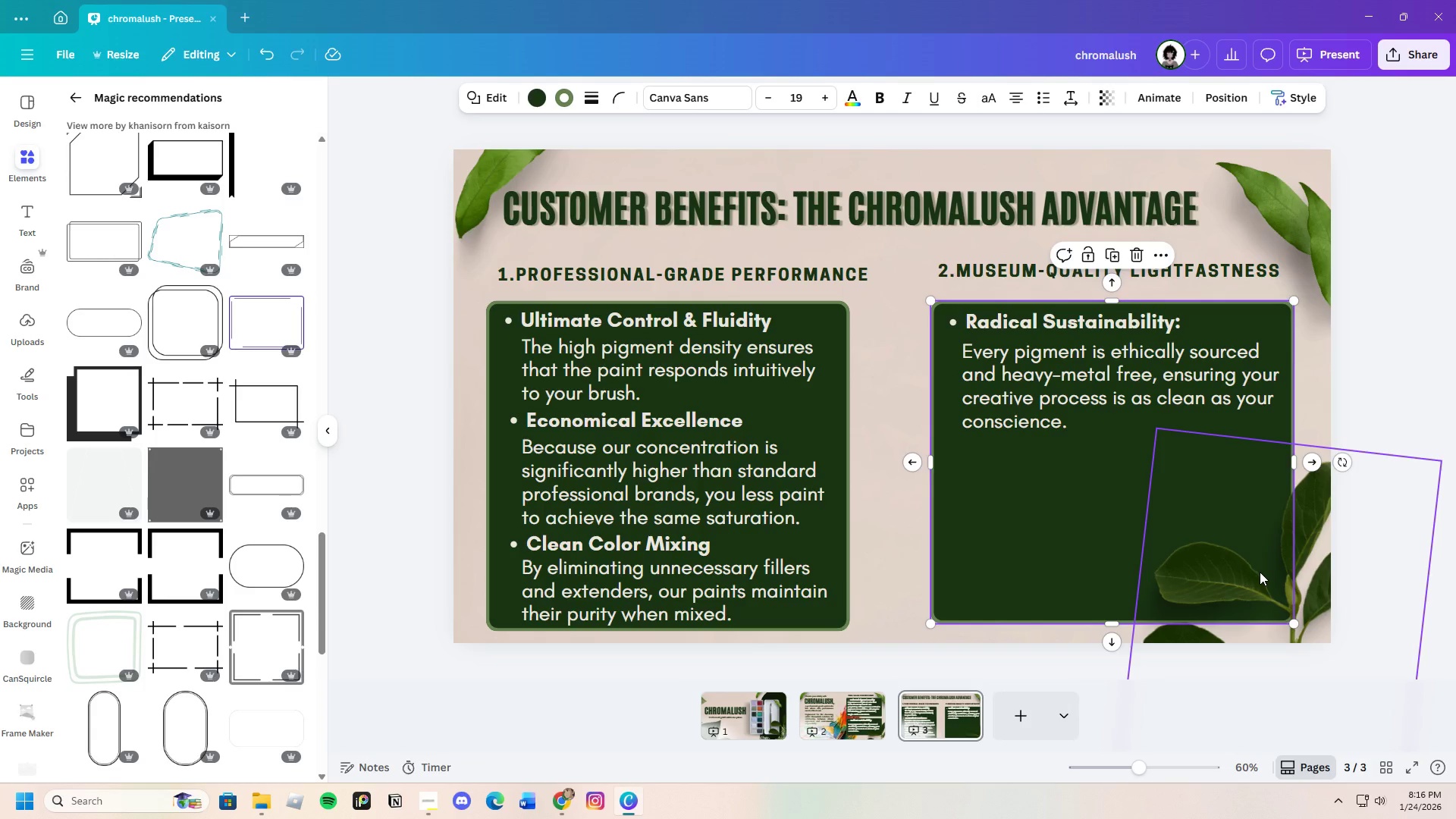 
right_click([1260, 572])
 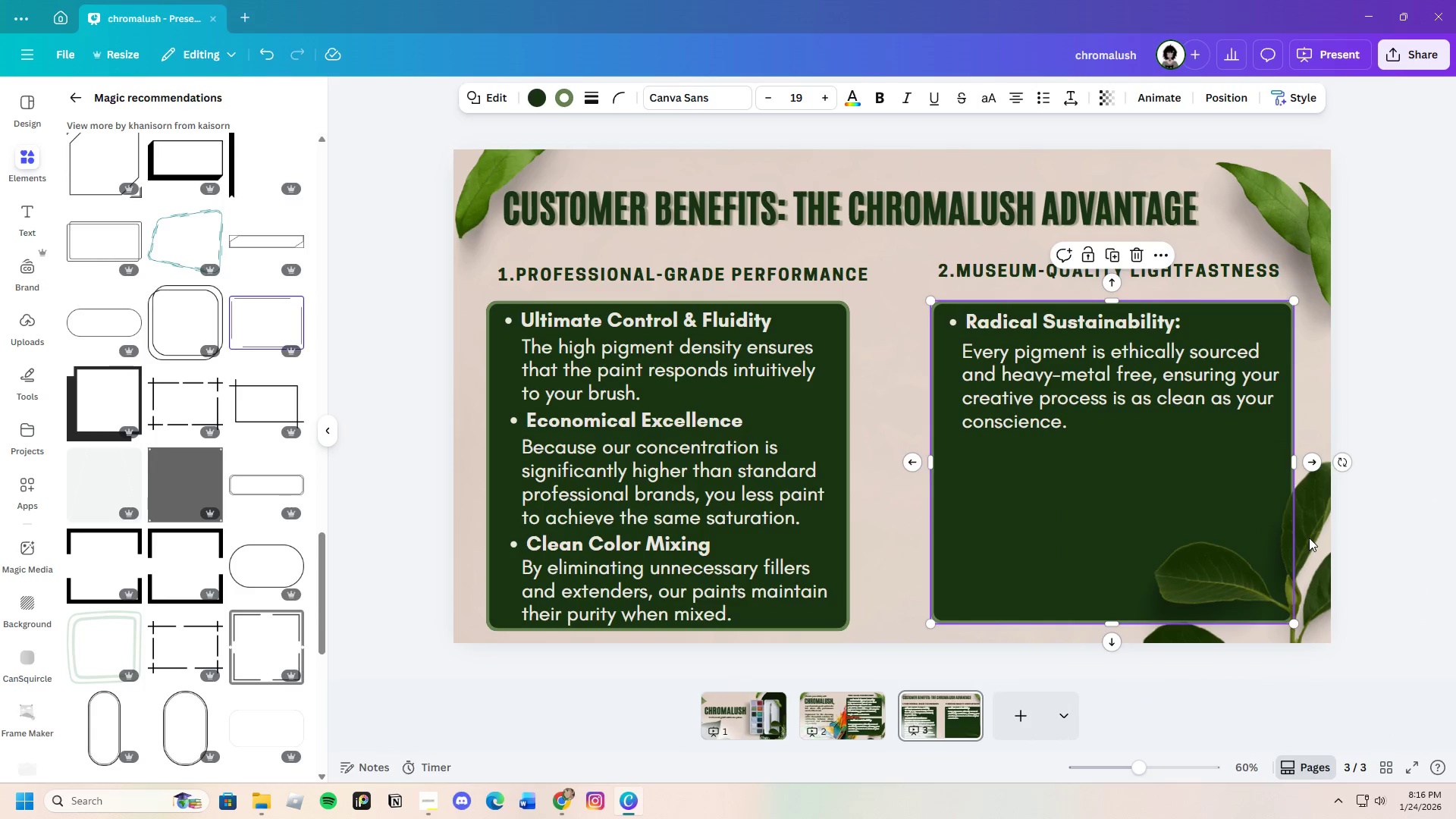 
double_click([1310, 536])
 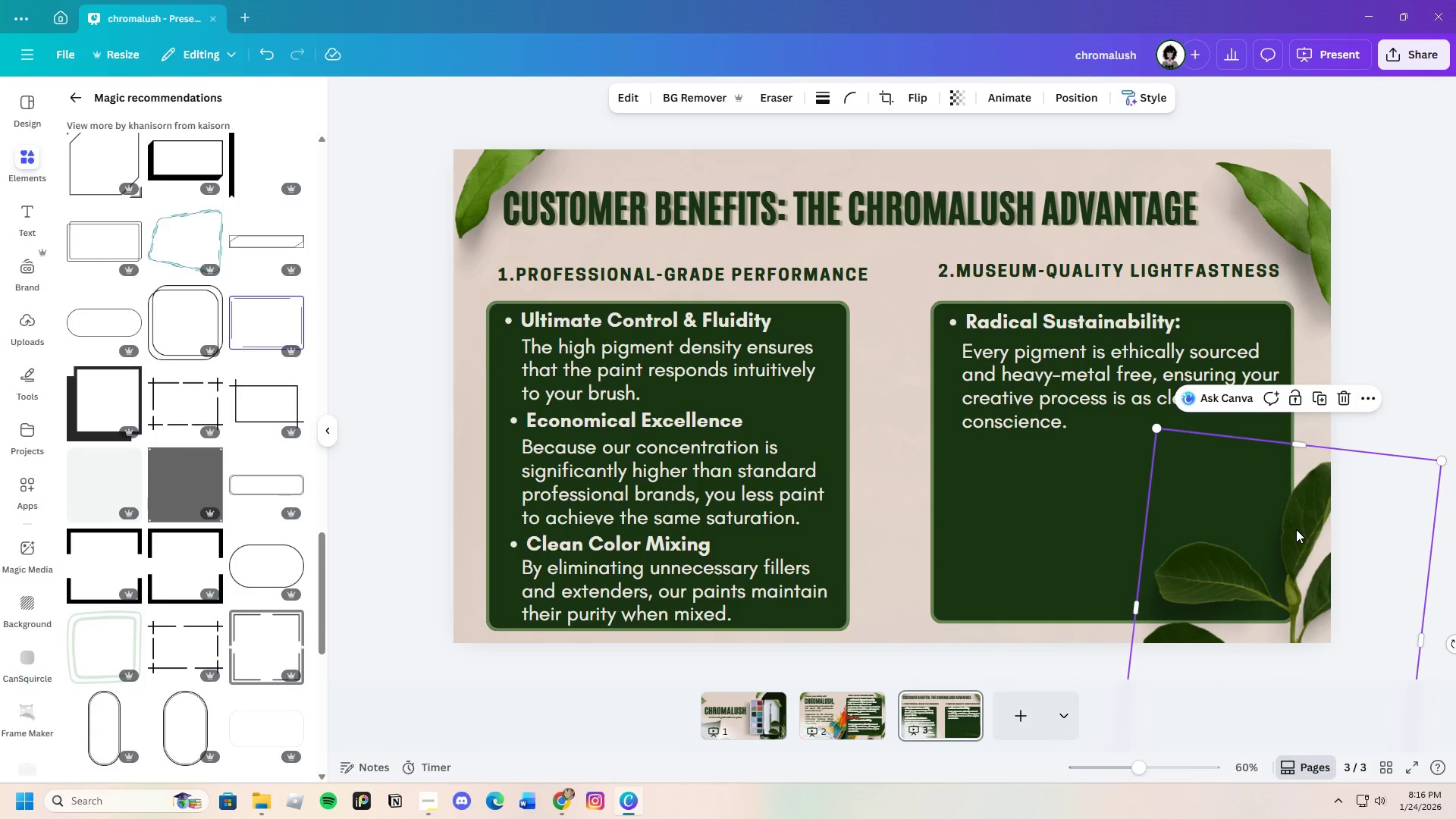 
right_click([1296, 529])
 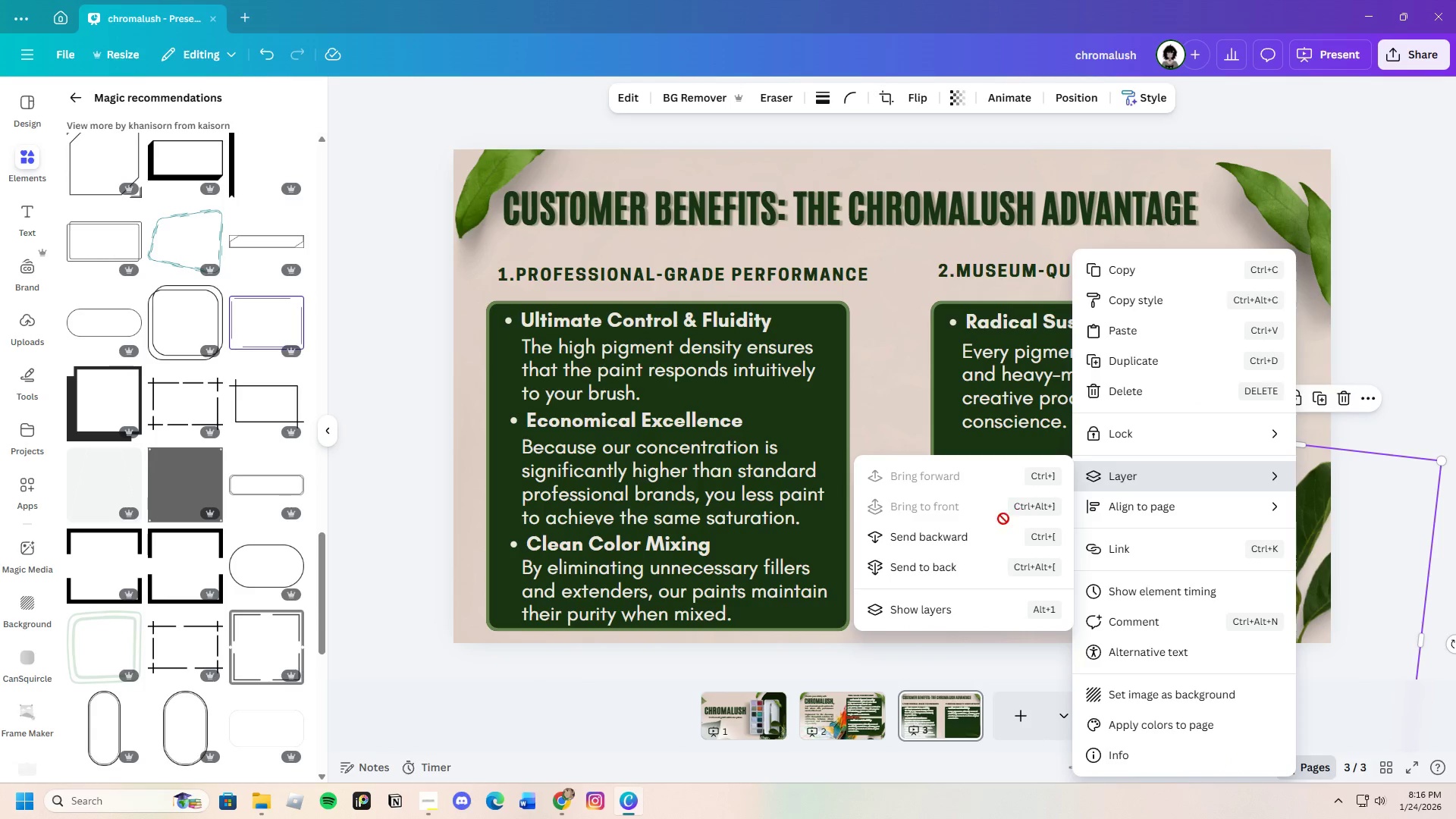 
left_click([973, 537])
 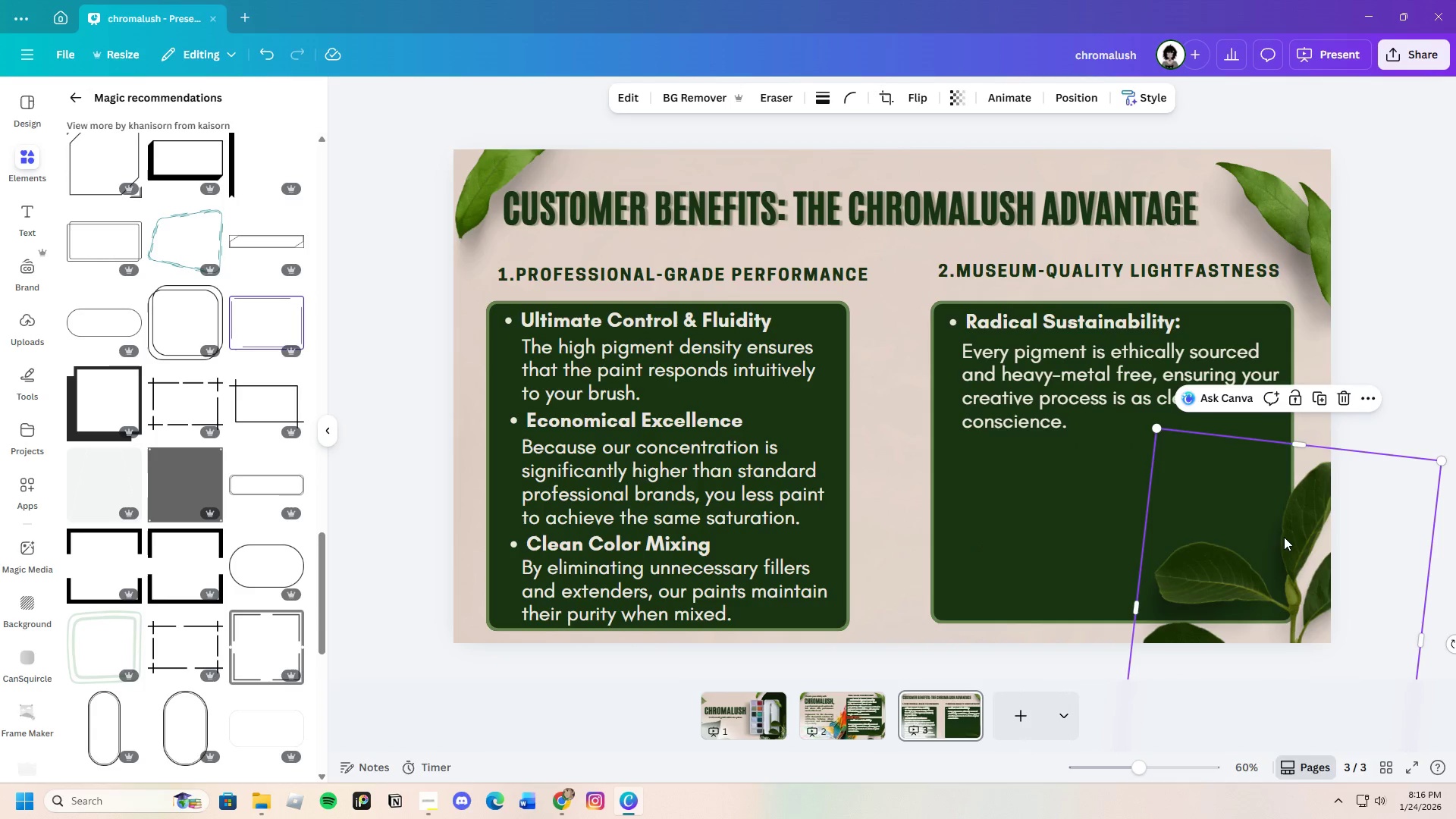 
right_click([1285, 534])
 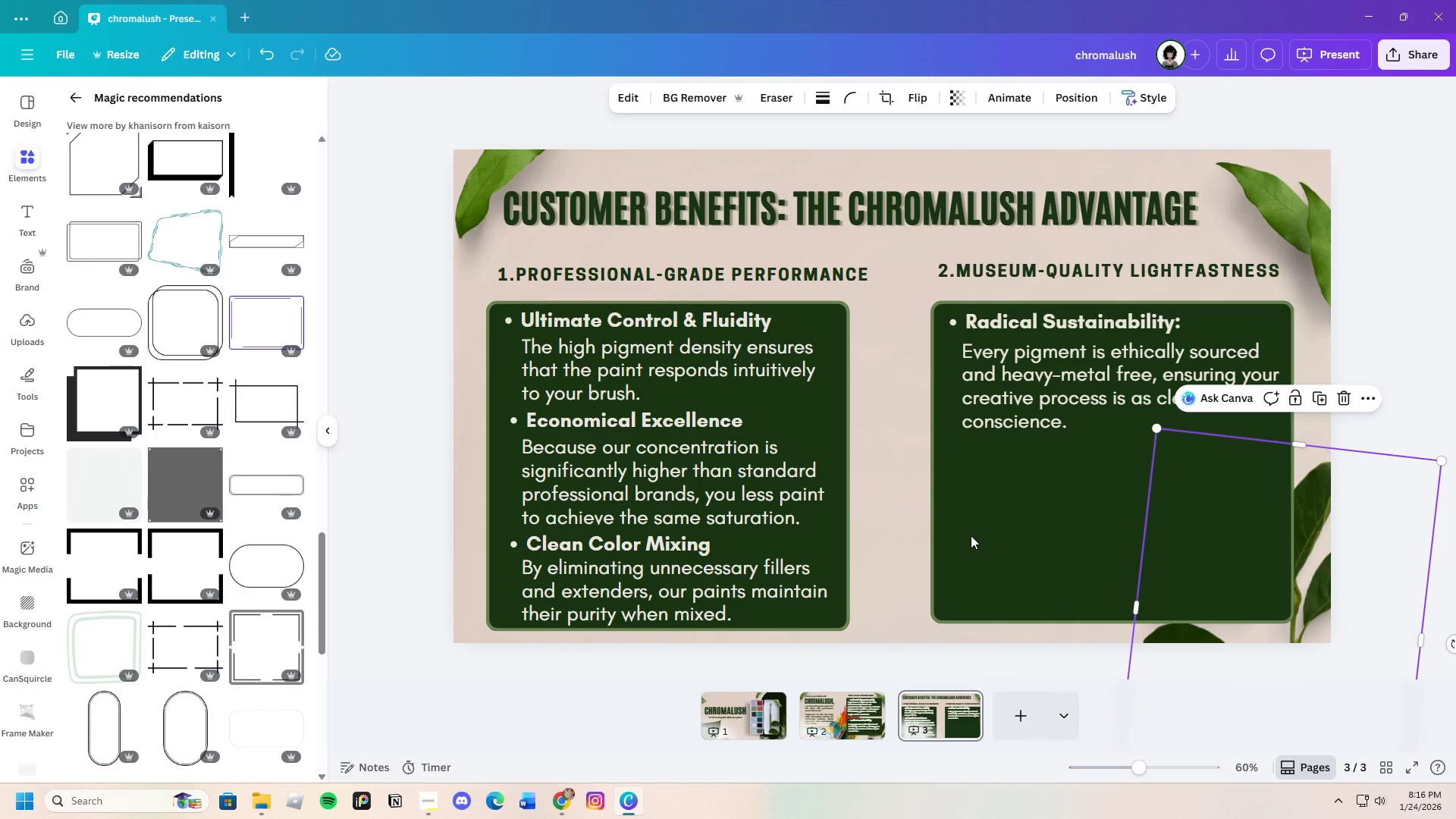 
left_click([1427, 413])
 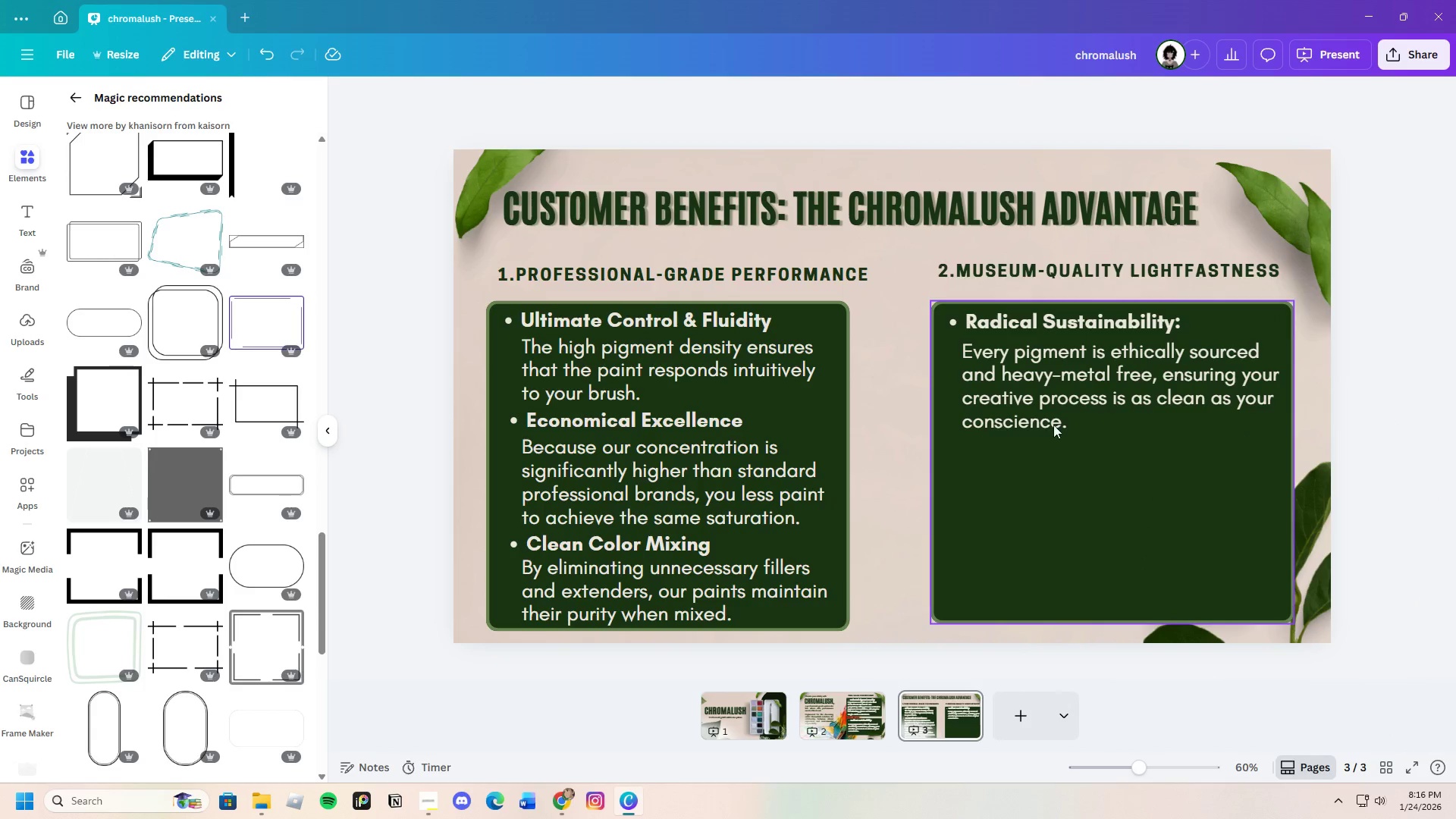 
mouse_move([1023, 405])
 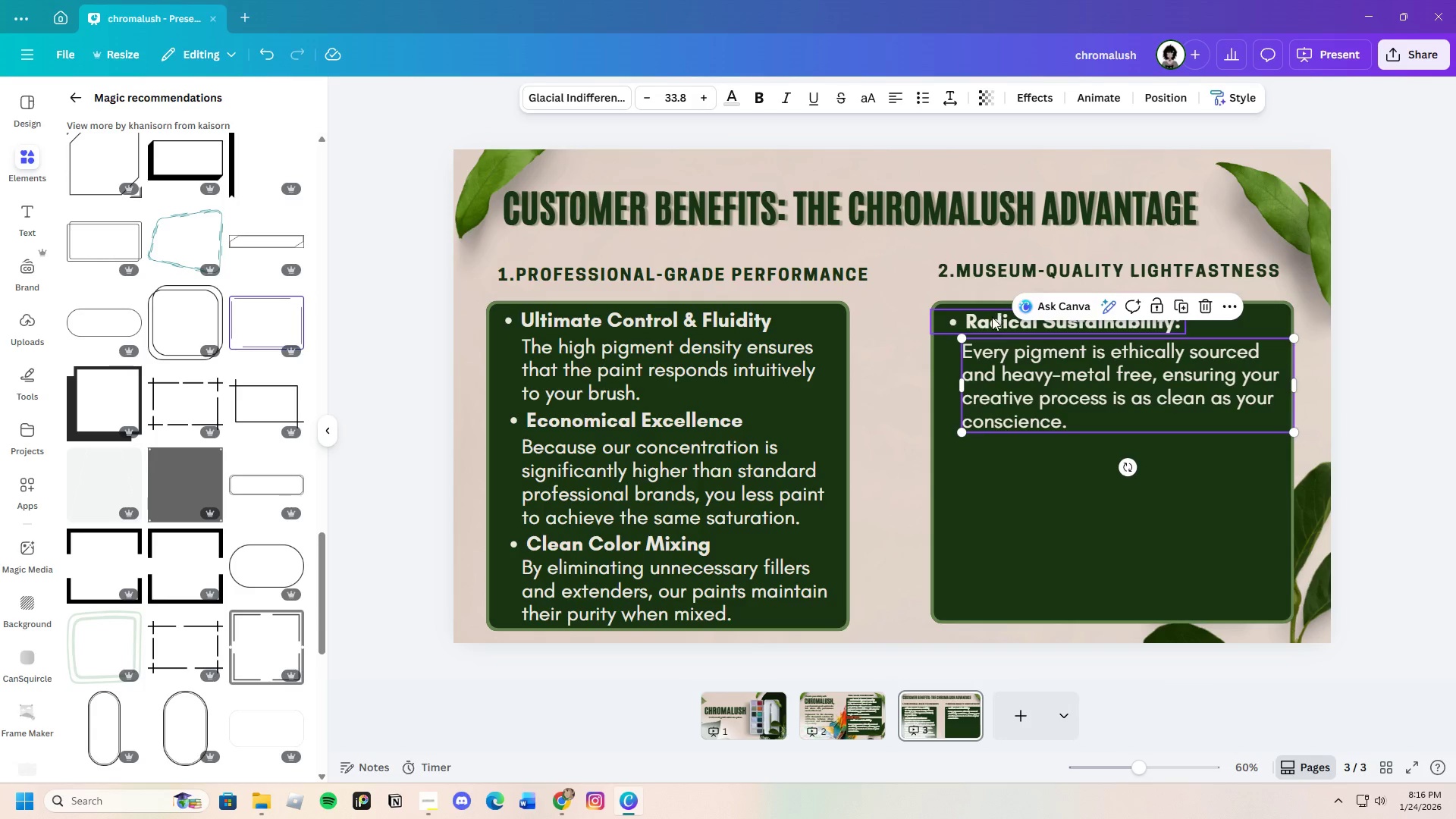 
left_click([990, 322])
 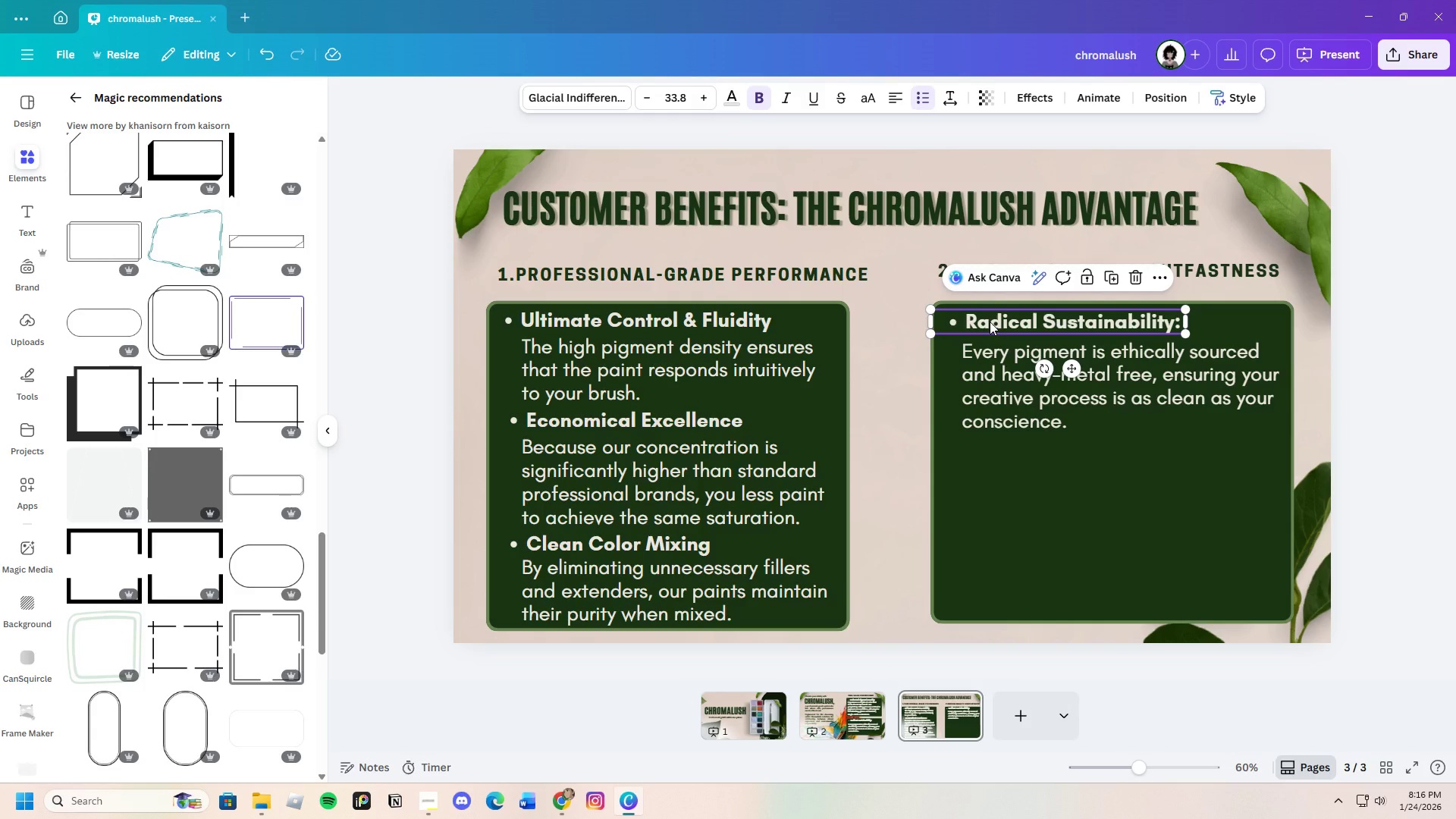 
left_click([1012, 320])
 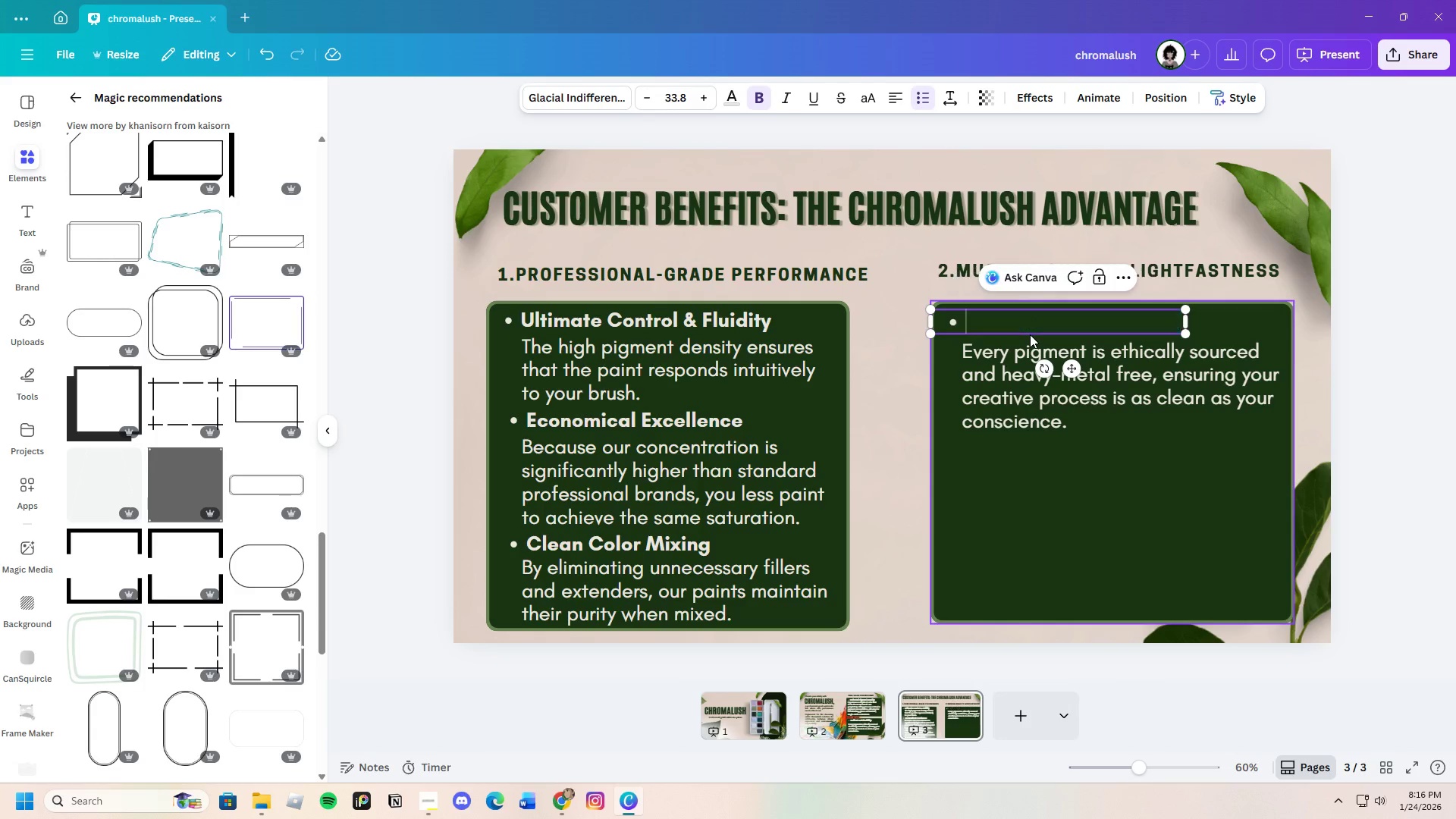 
key(Backspace)
type(LE)
key(Backspace)
 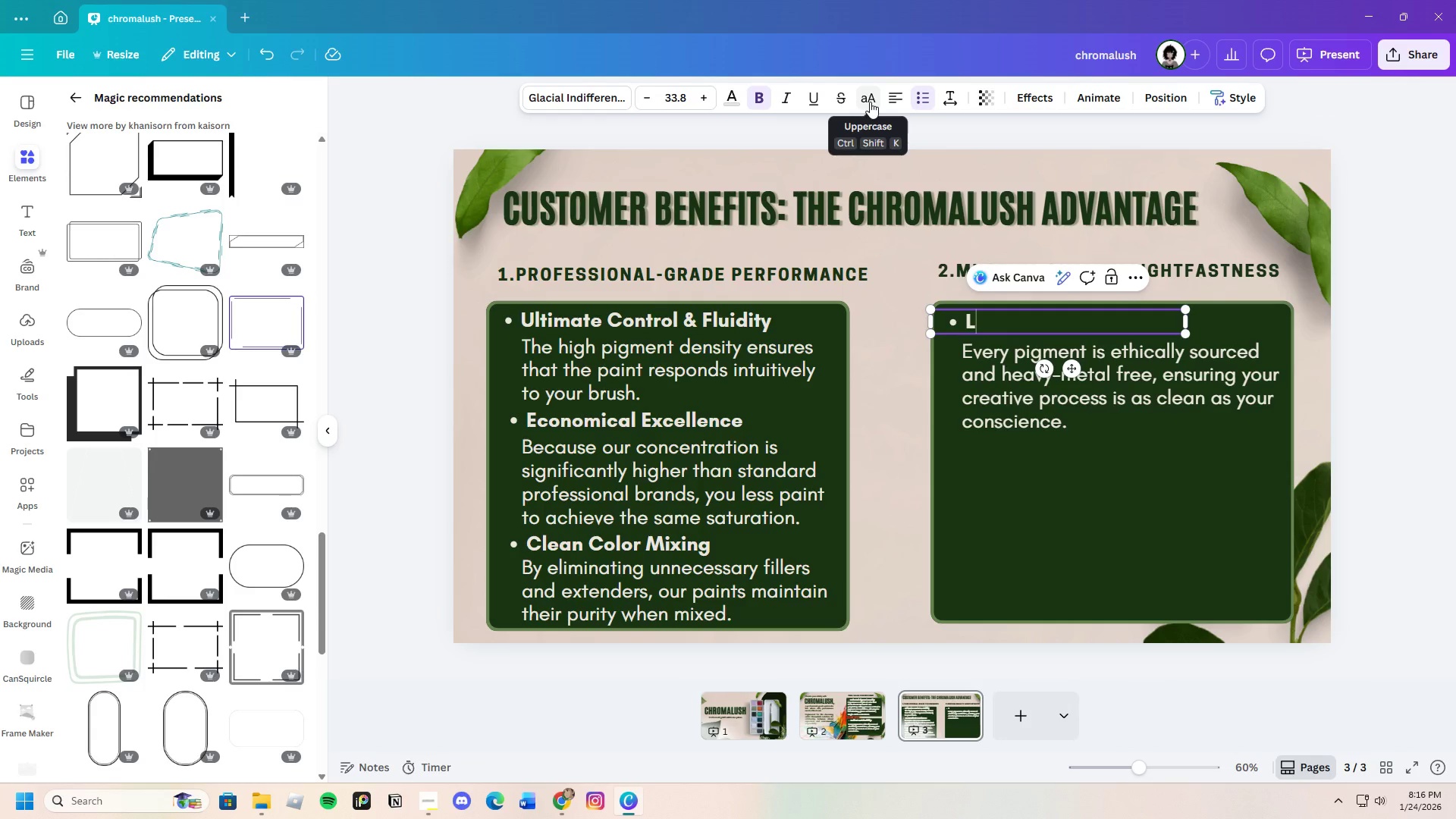 
left_click([870, 102])
 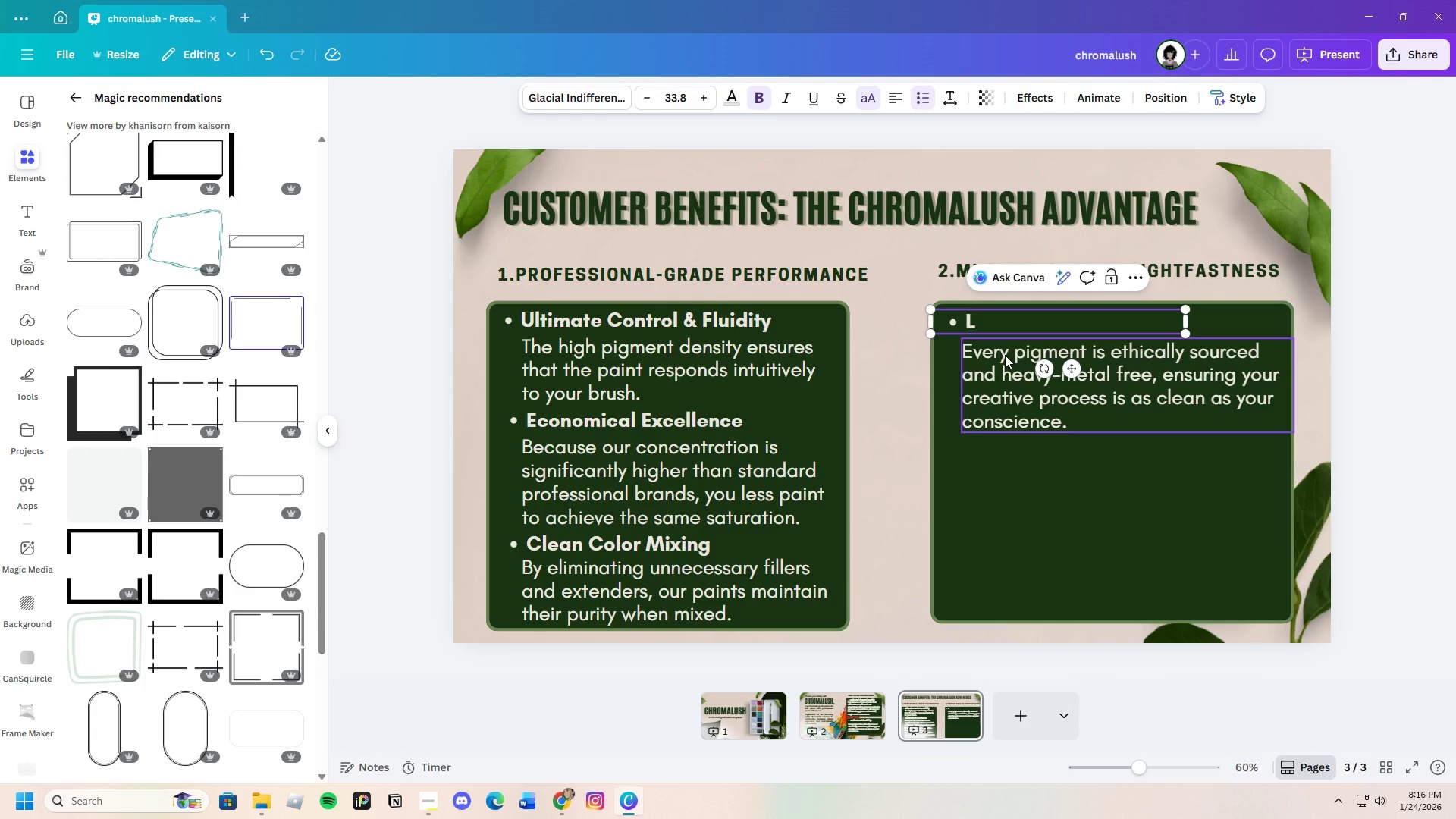 
key(E)
 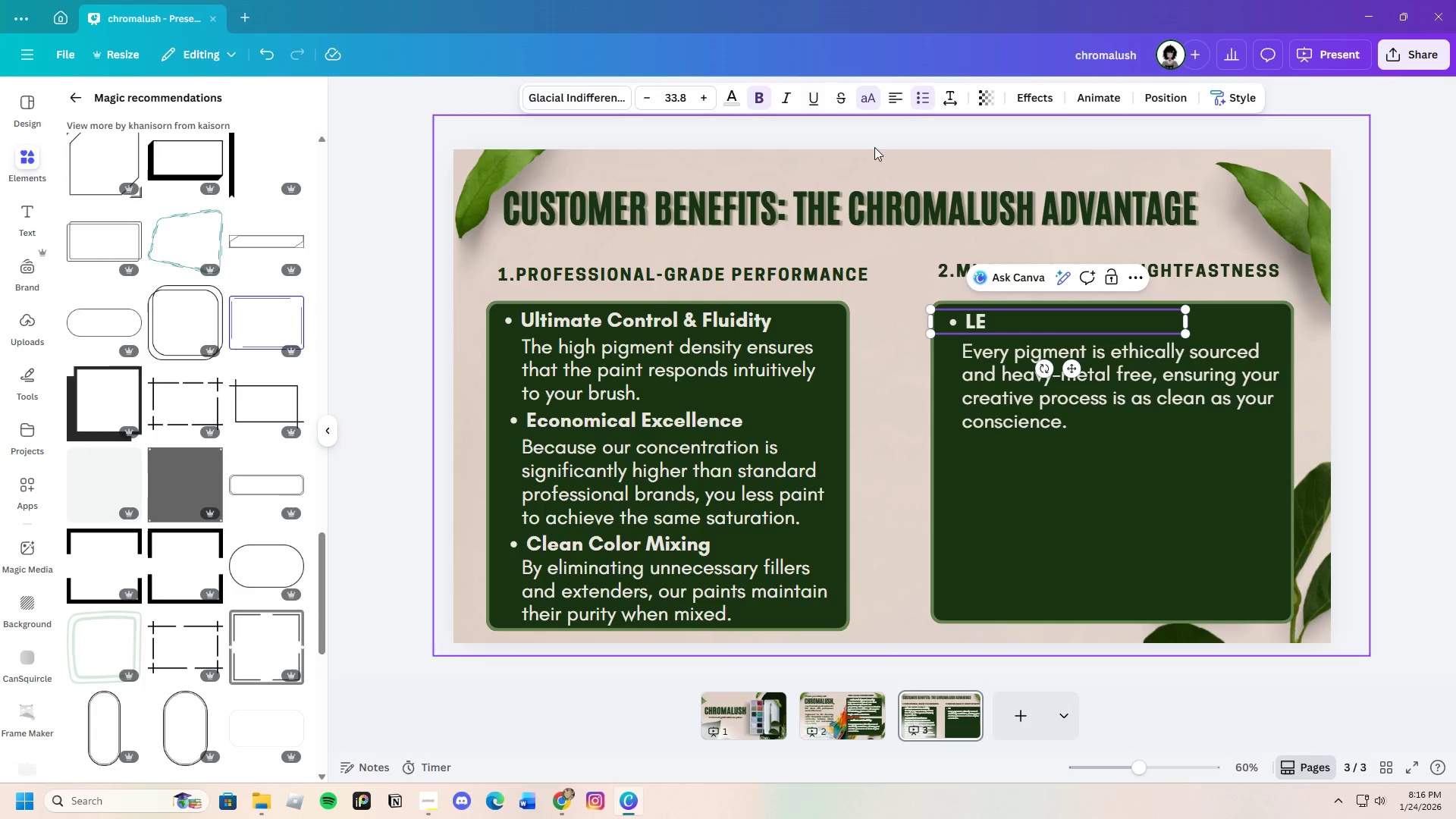 
left_click([867, 98])
 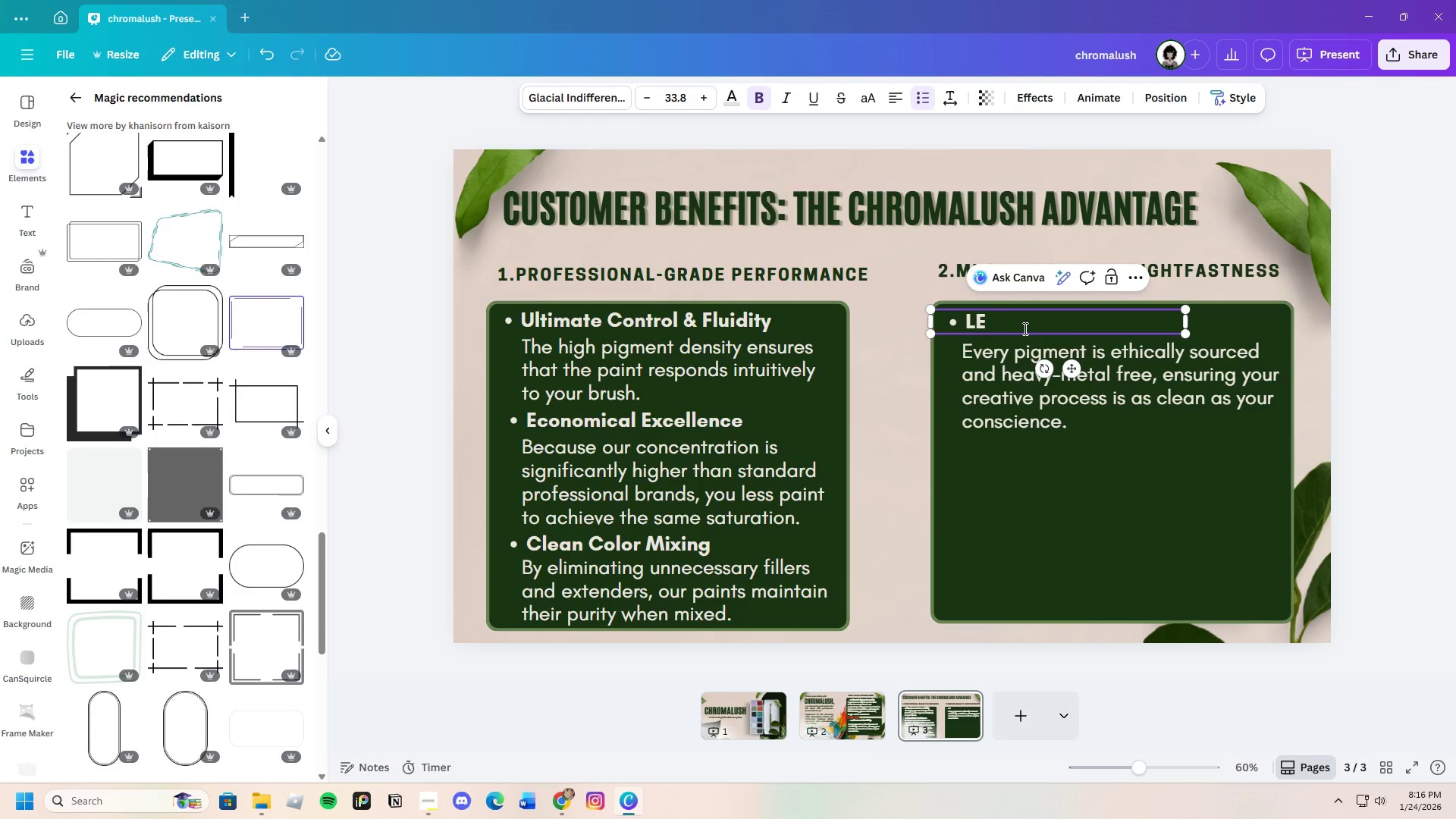 
type(E)
key(Backspace)
key(Backspace)
type(egax)
key(Backspace)
type(cy )
 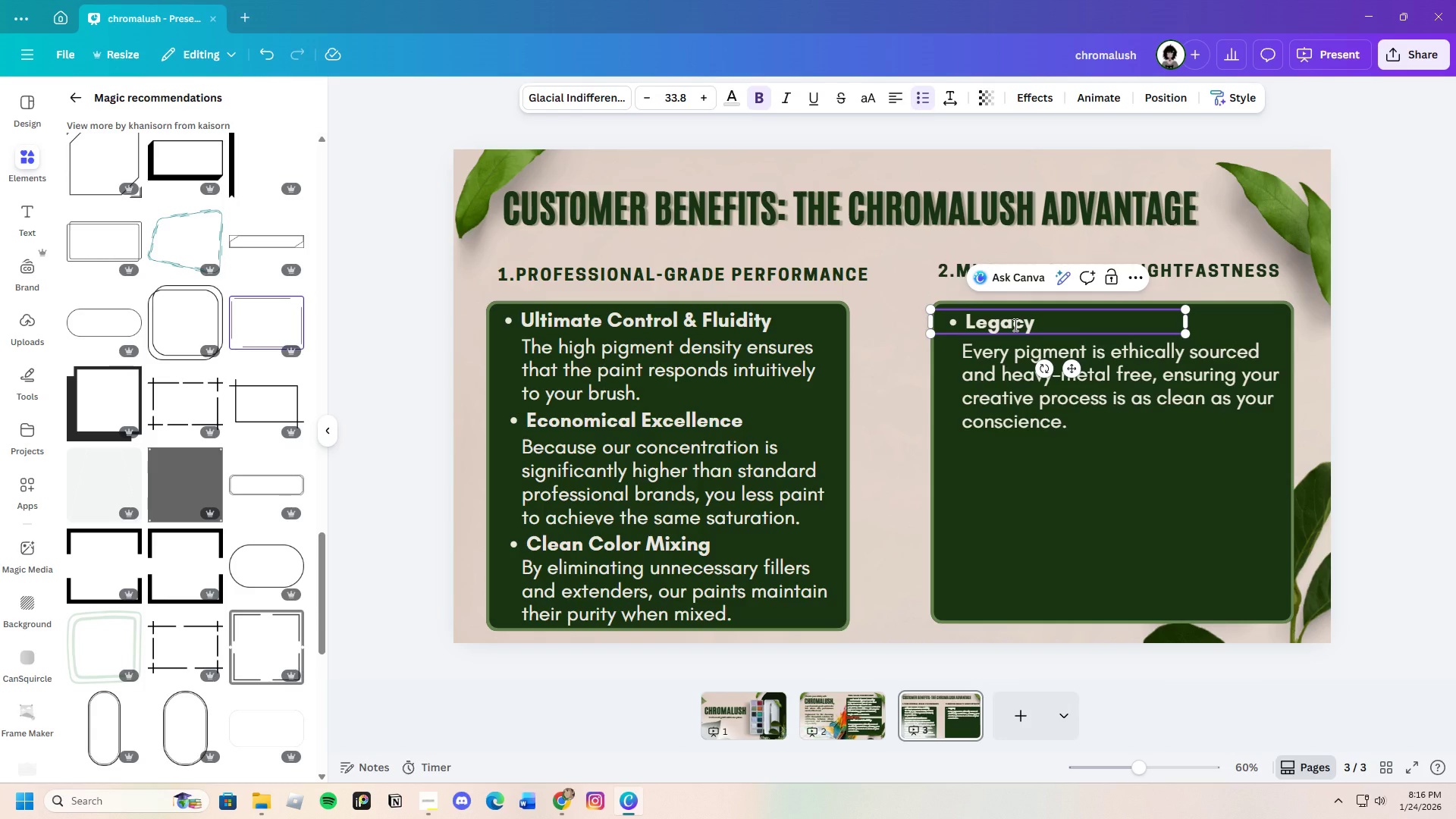 
type(Protection)
 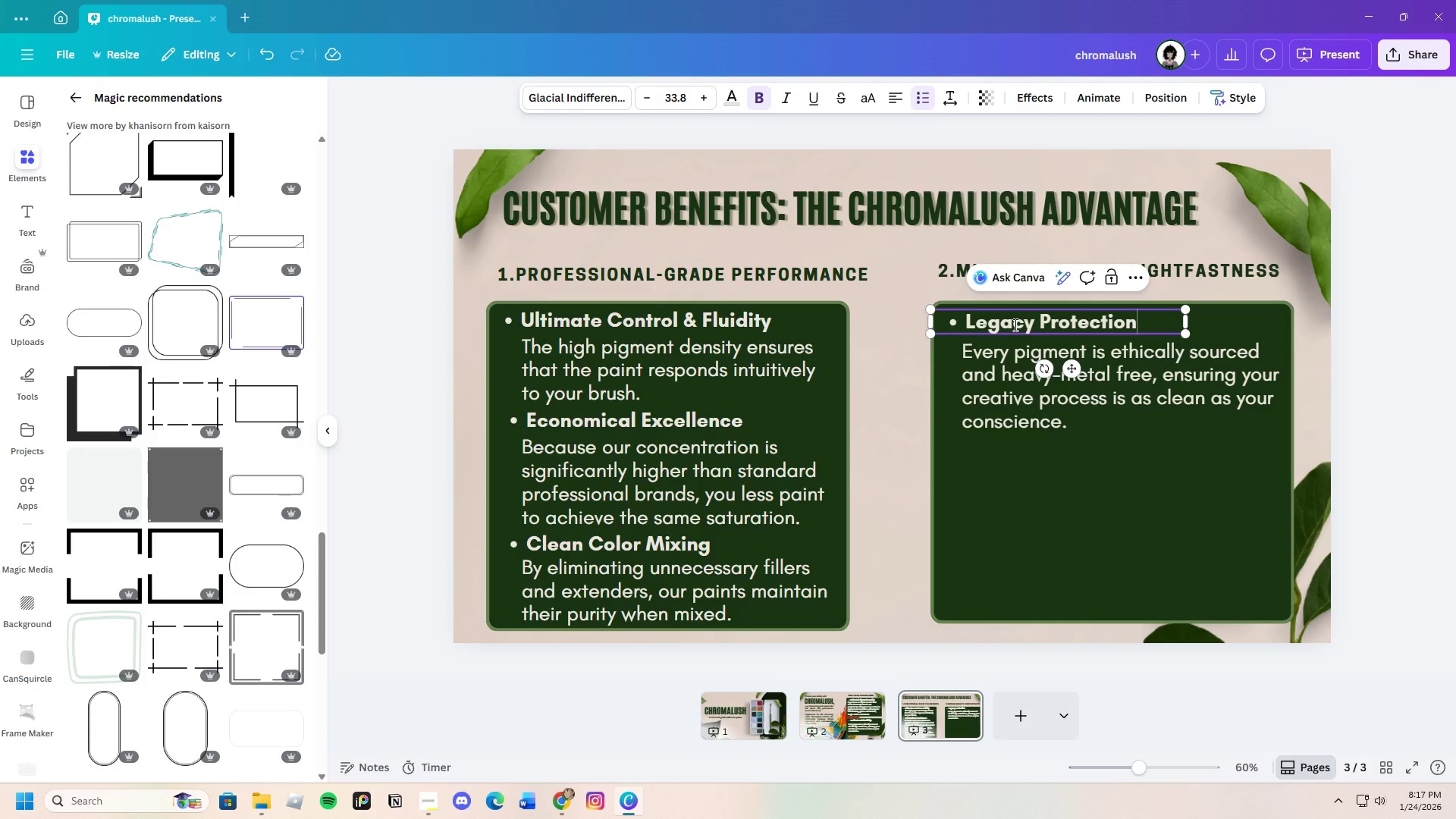 
wait(7.0)
 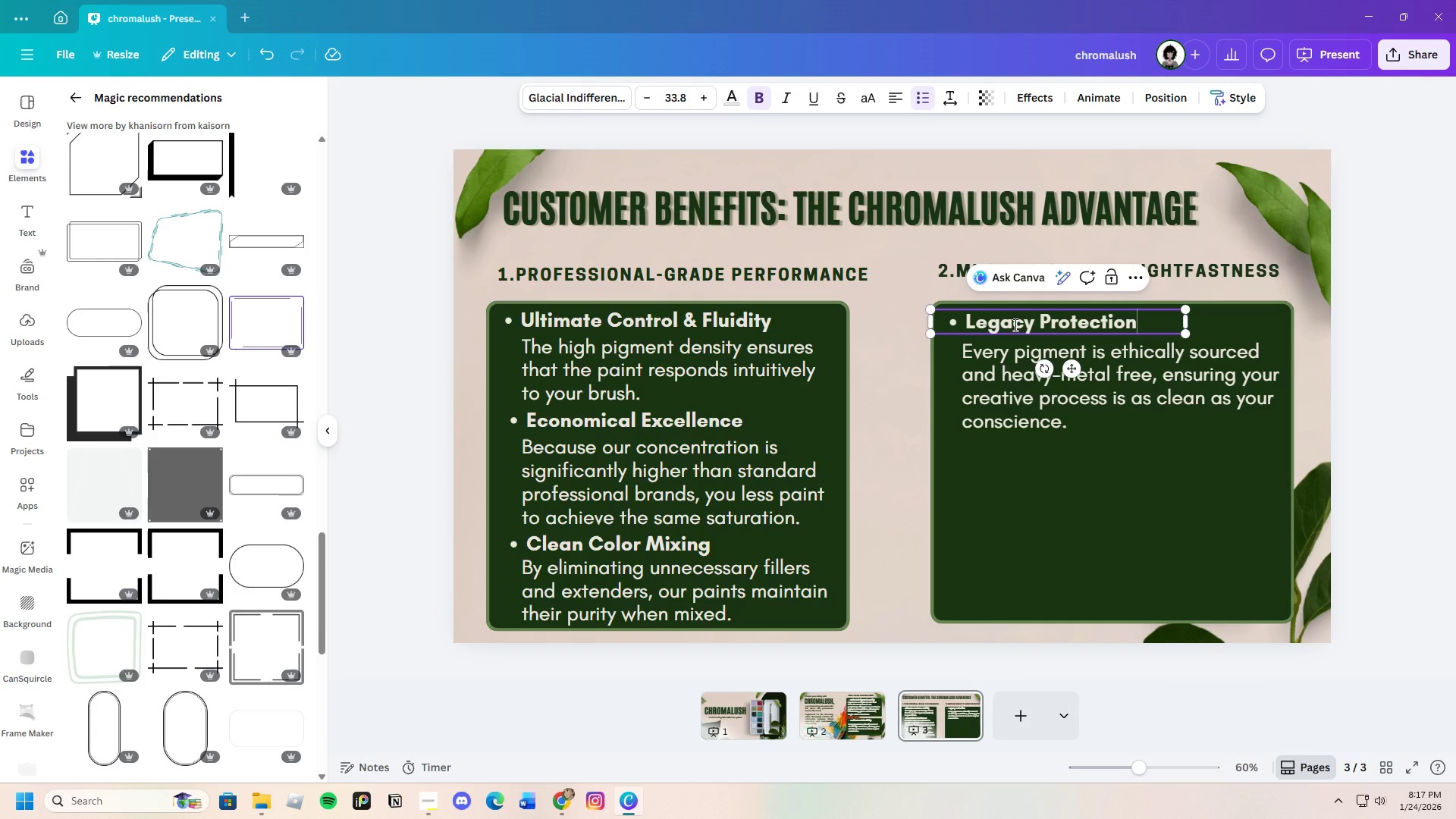 
left_click([628, 597])
 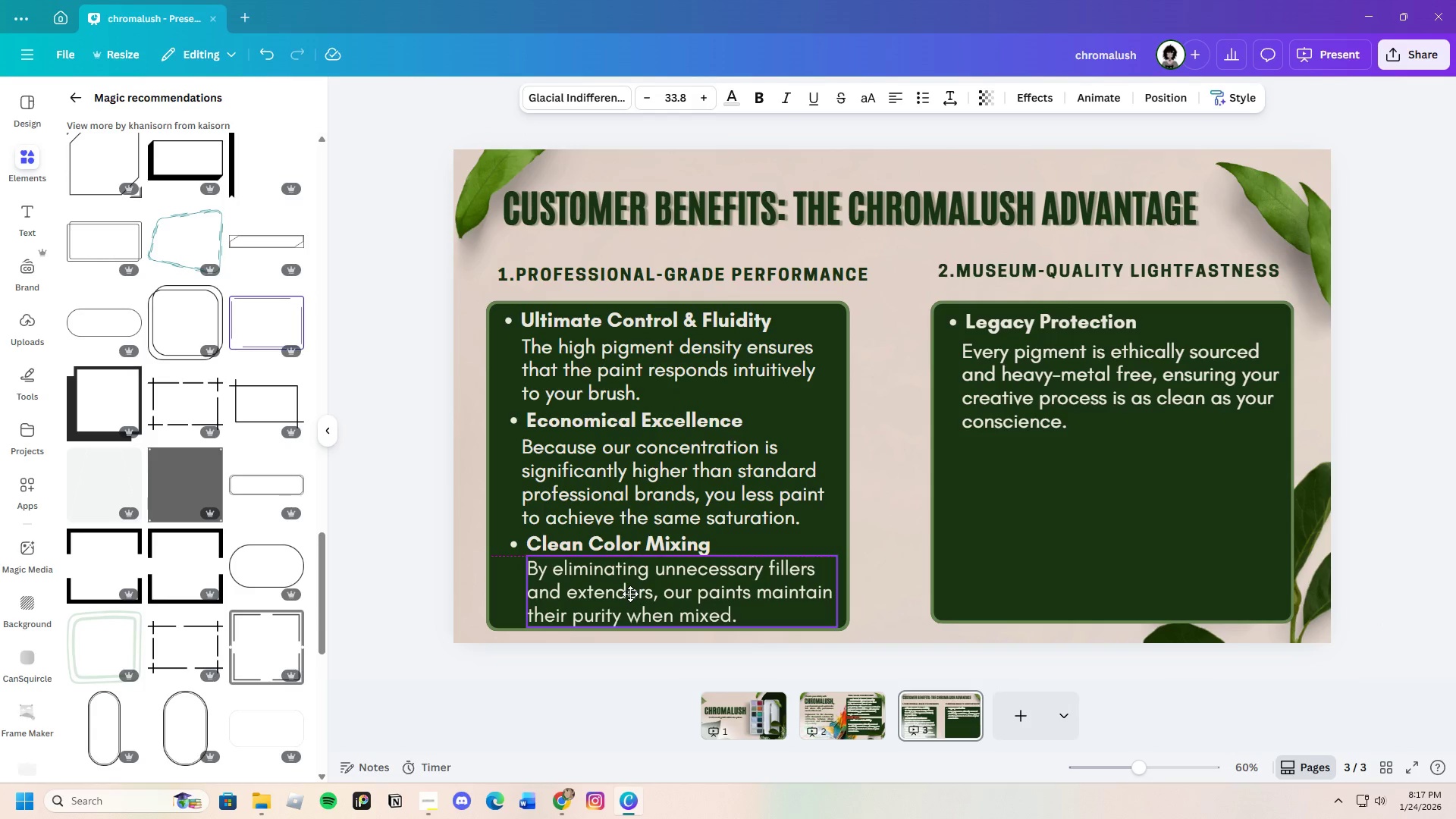 
wait(5.58)
 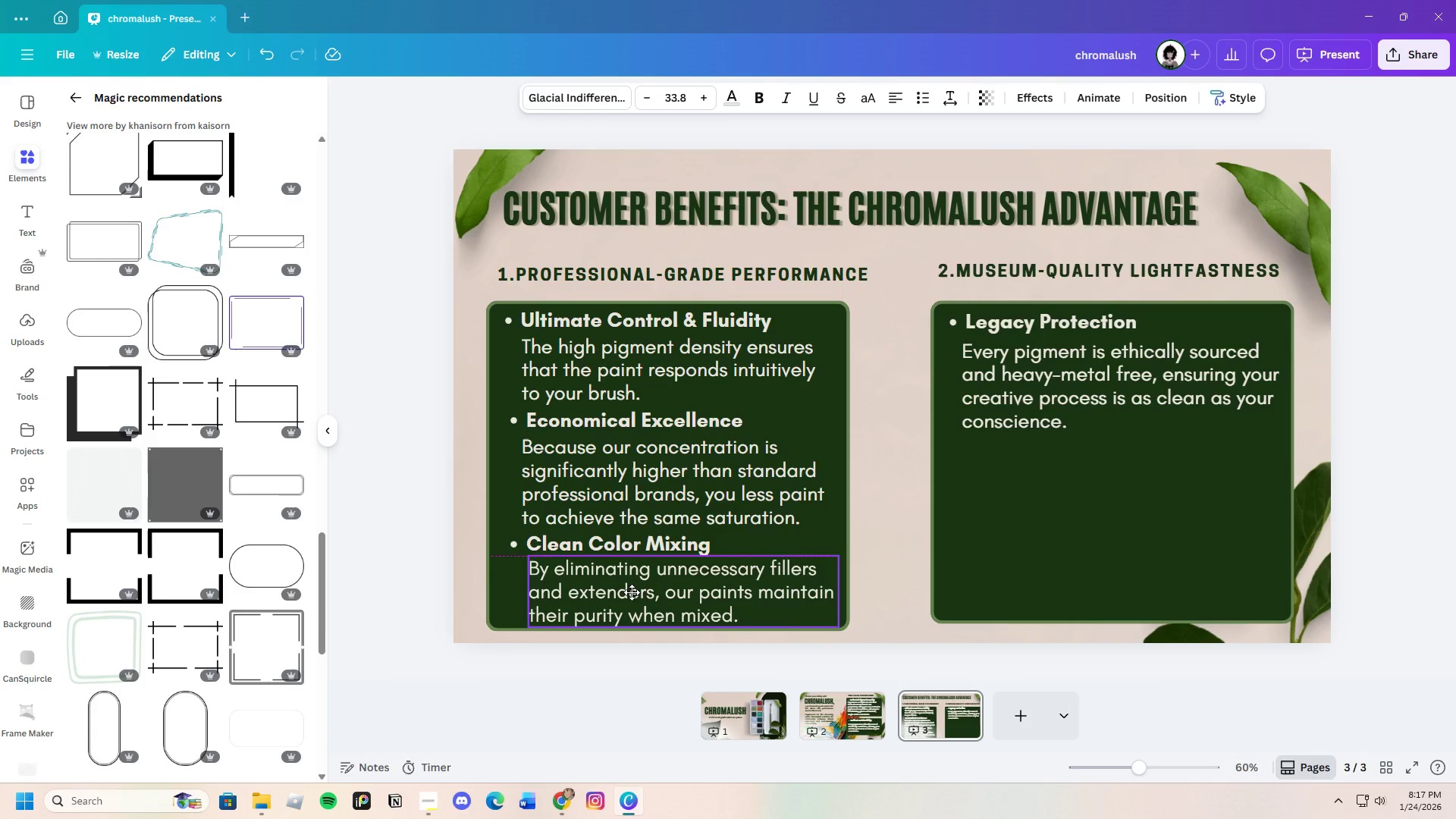 
left_click([946, 596])
 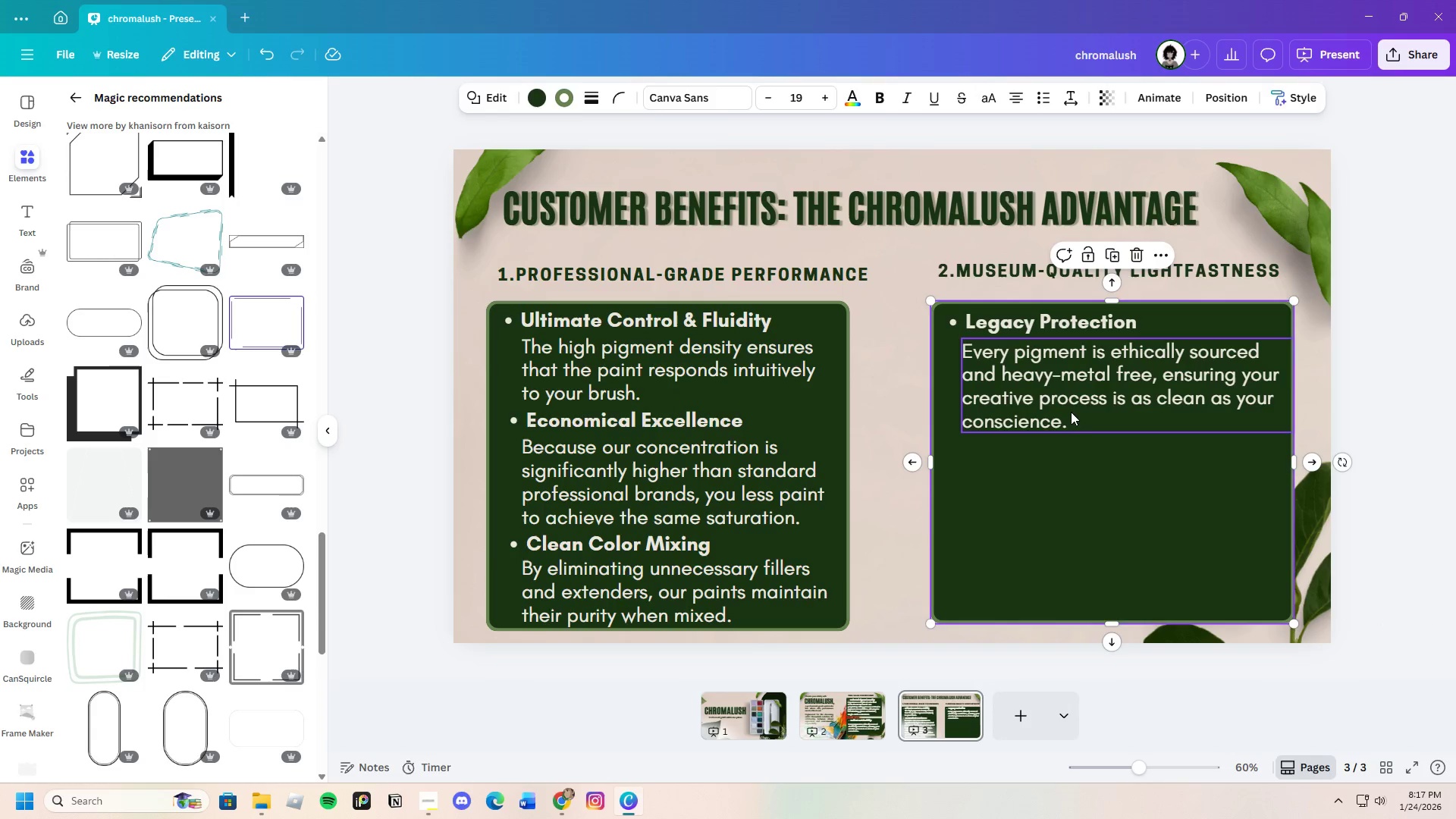 
left_click([1070, 411])
 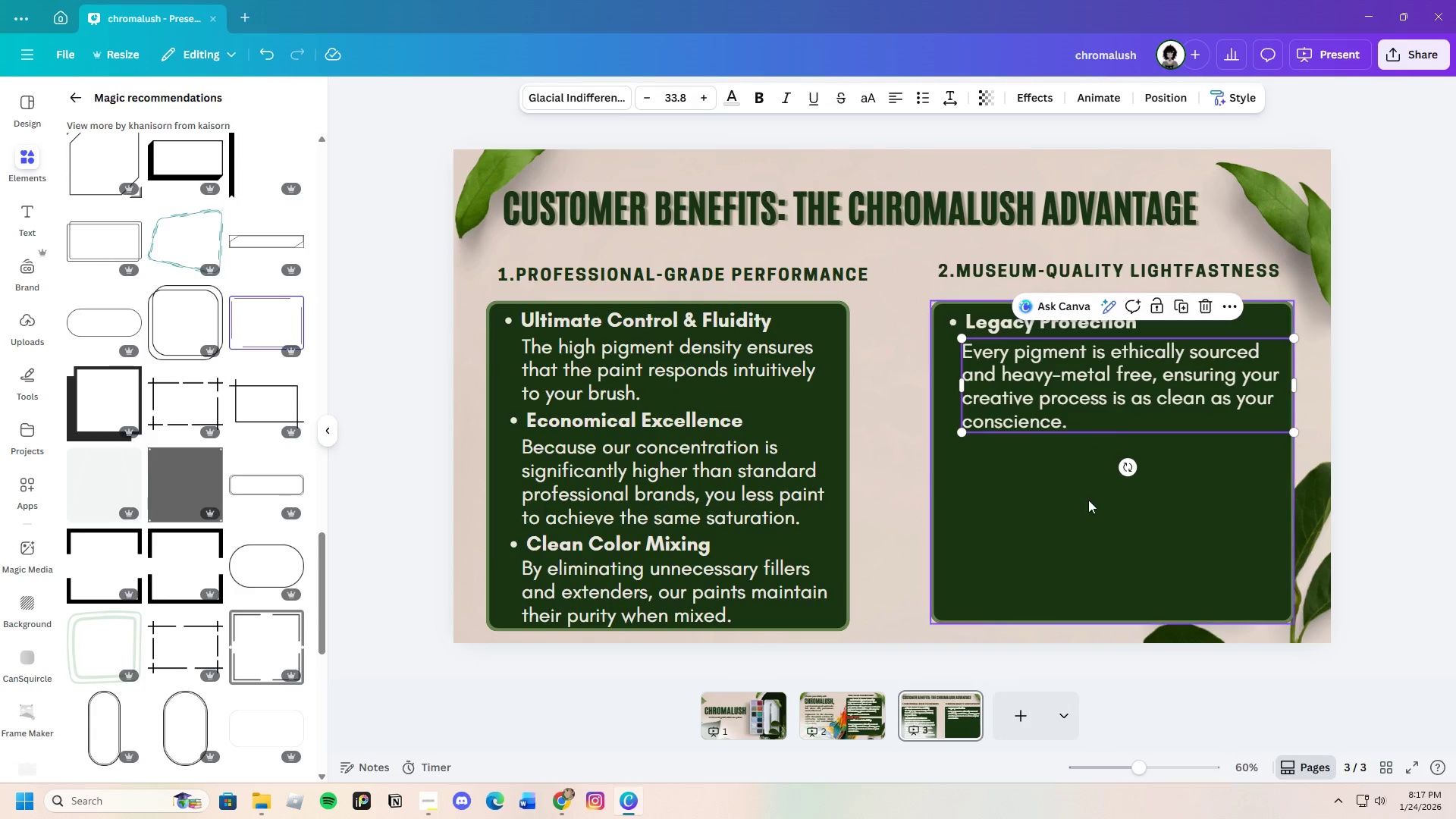 
left_click([1059, 519])
 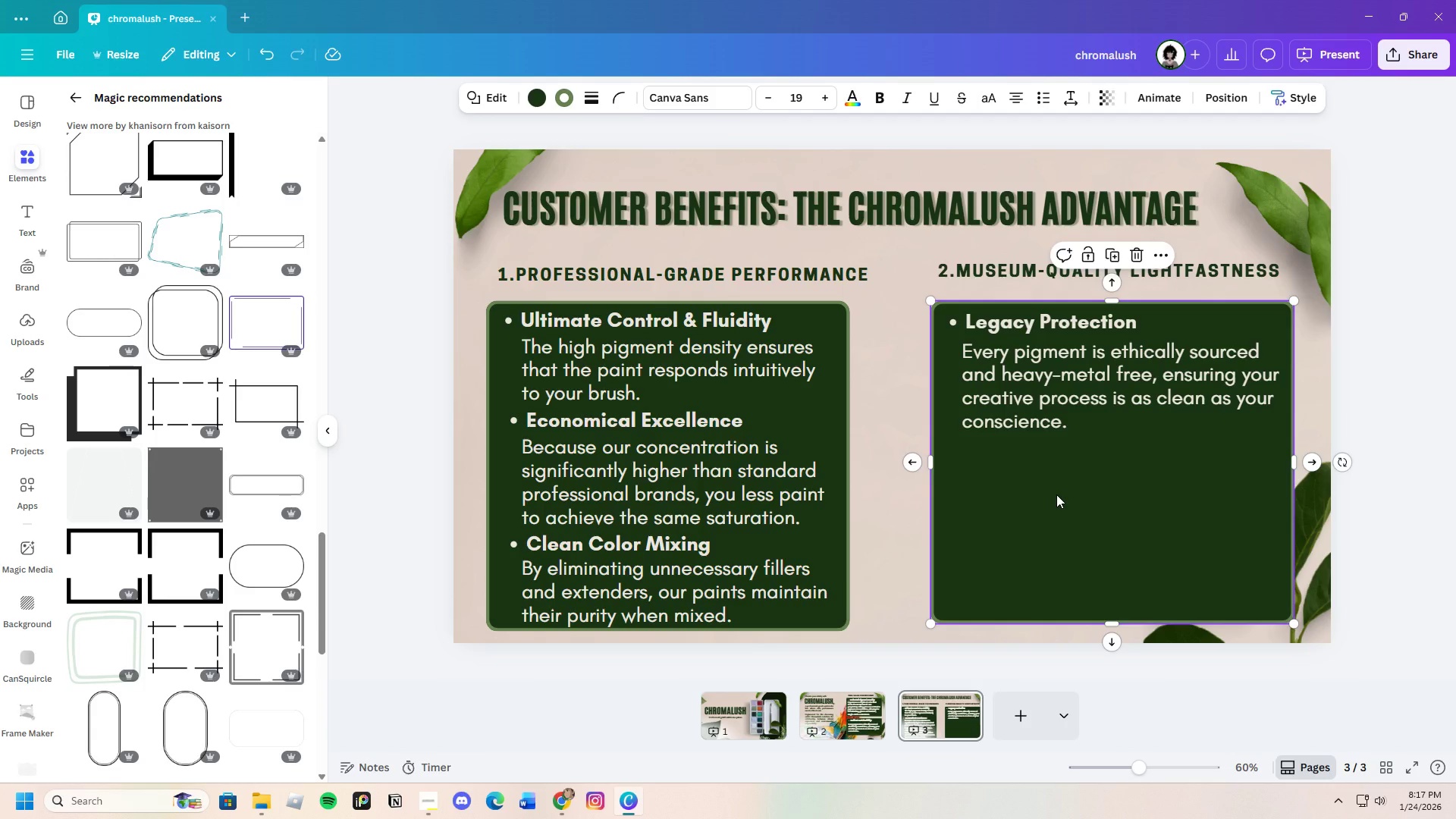 
wait(11.61)
 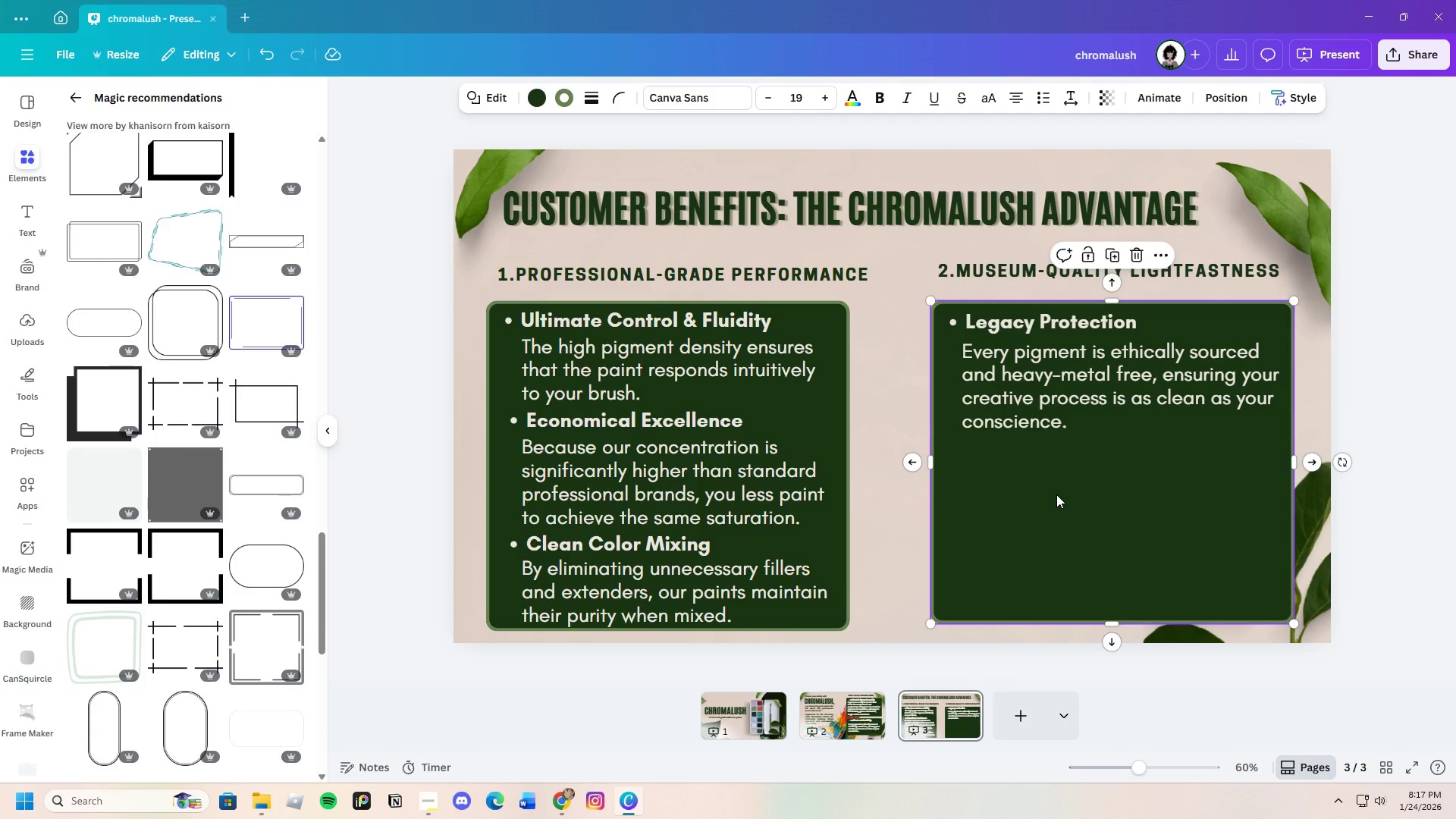 
double_click([1058, 406])
 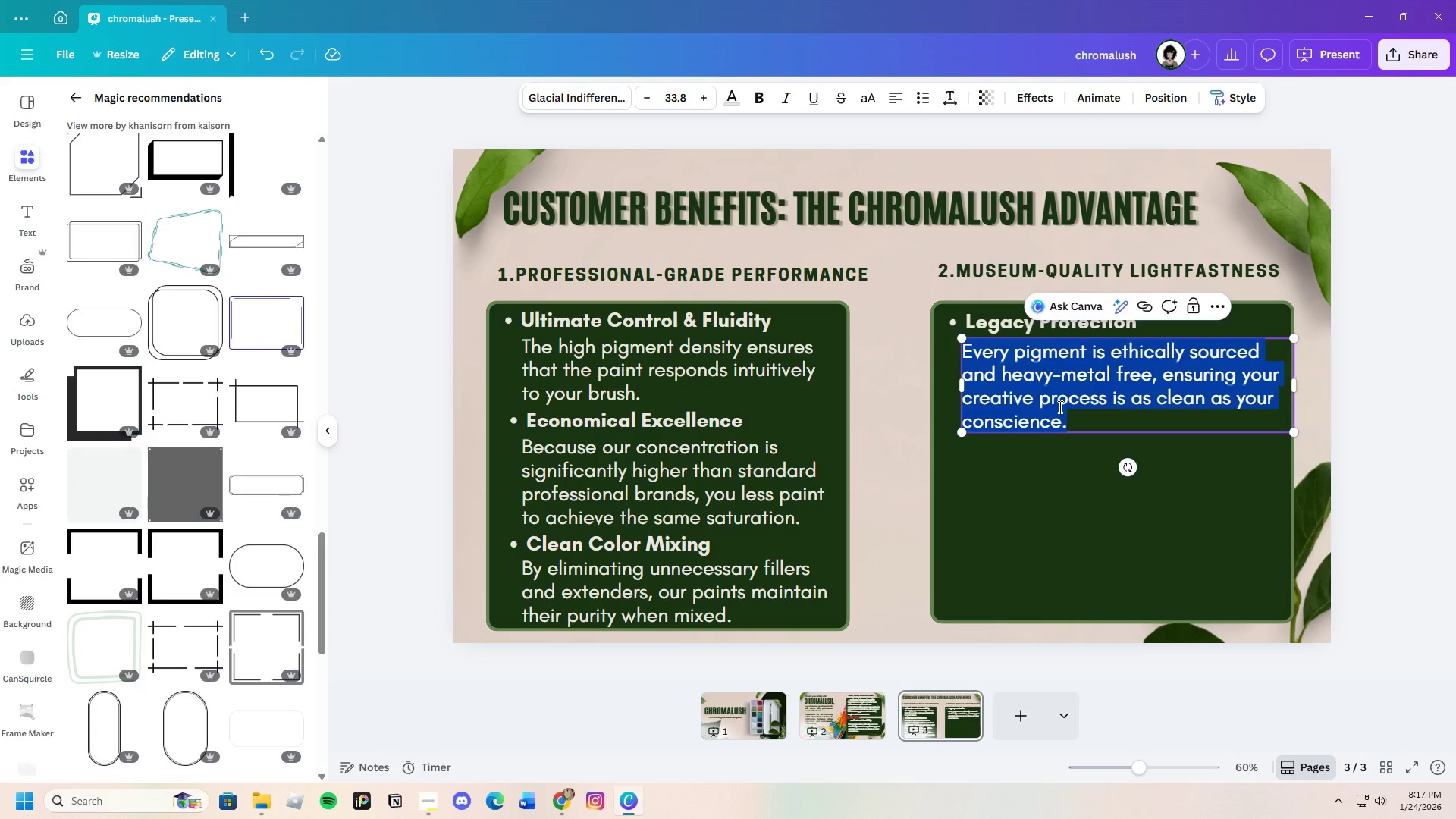 
key(Backspace)
type(Your )
key(Backspace)
type( work )
 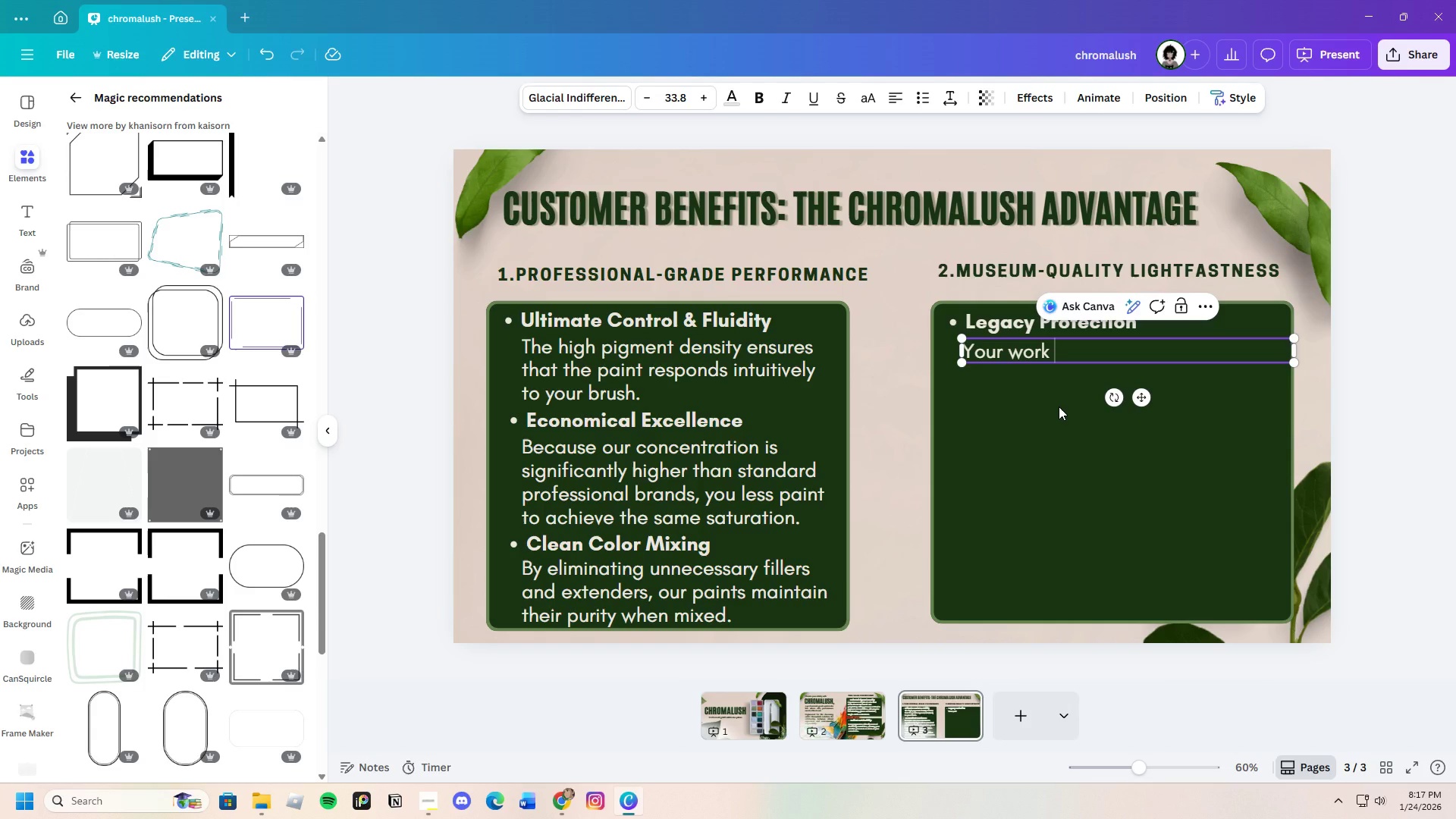 
wait(7.12)
 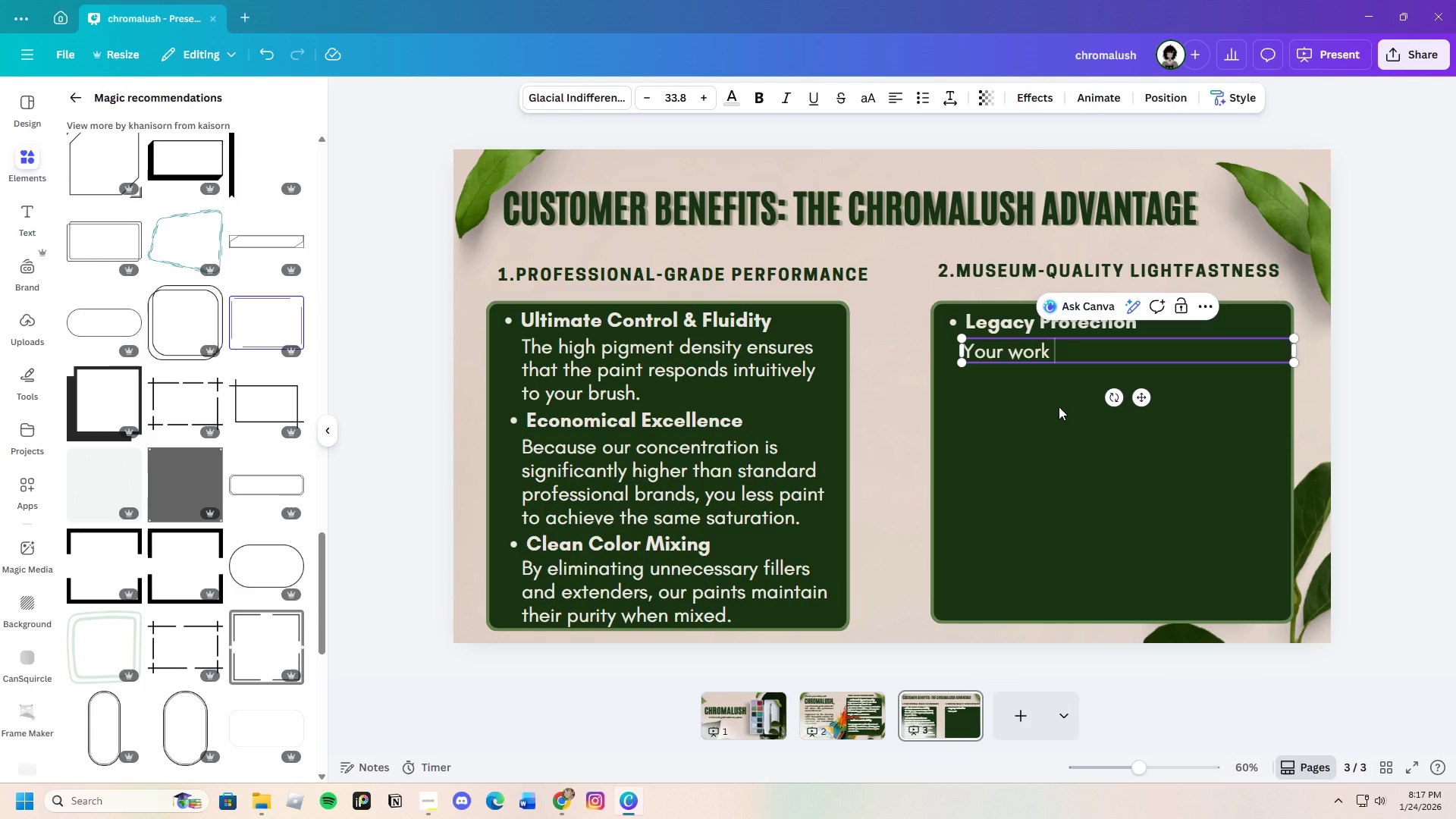 
type(is na)
key(Backspace)
key(Backspace)
type(an inde)
key(Backspace)
key(Backspace)
type(e)
key(Backspace)
type(vestment )
 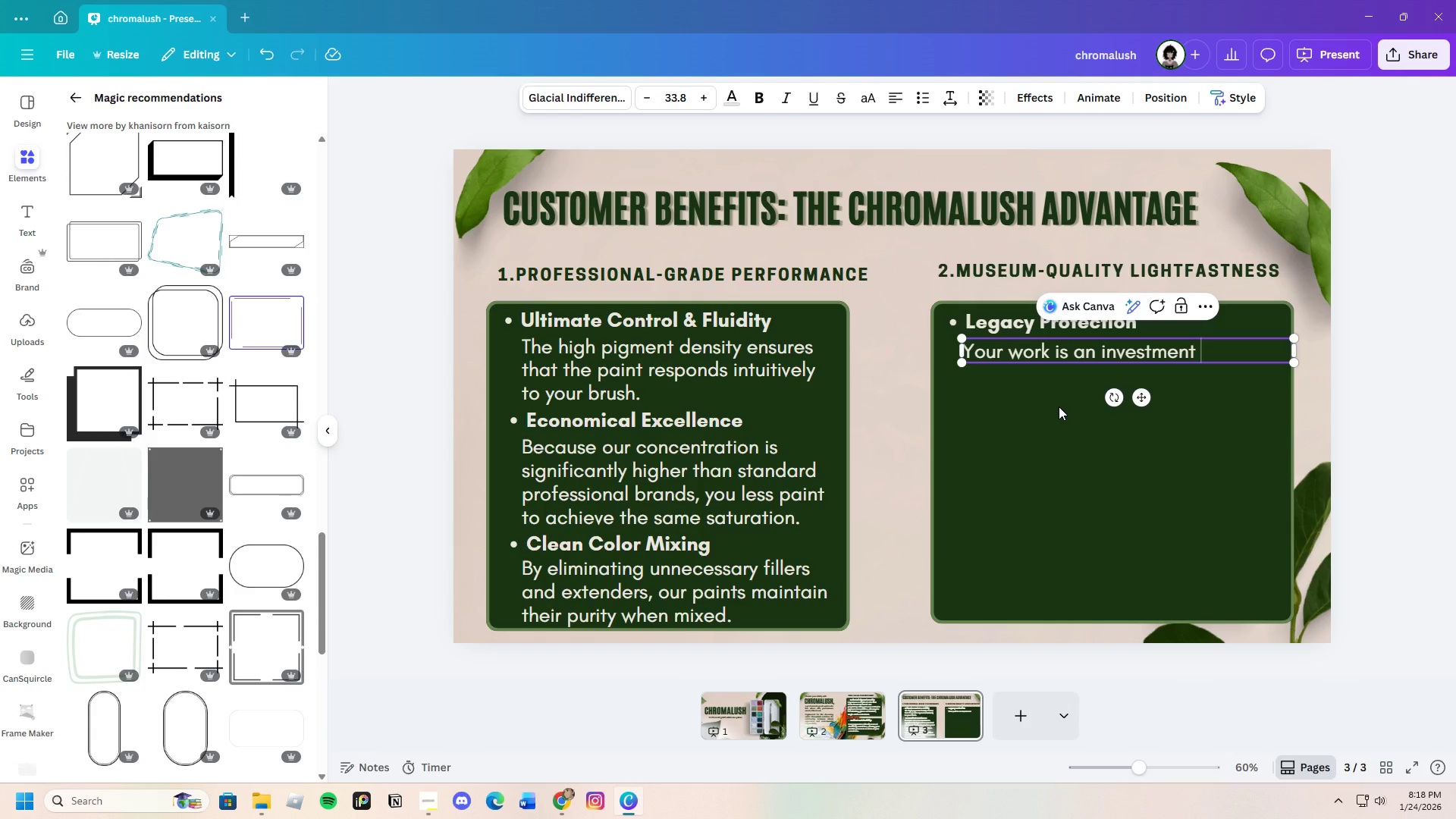 
type(of time and soul. )
 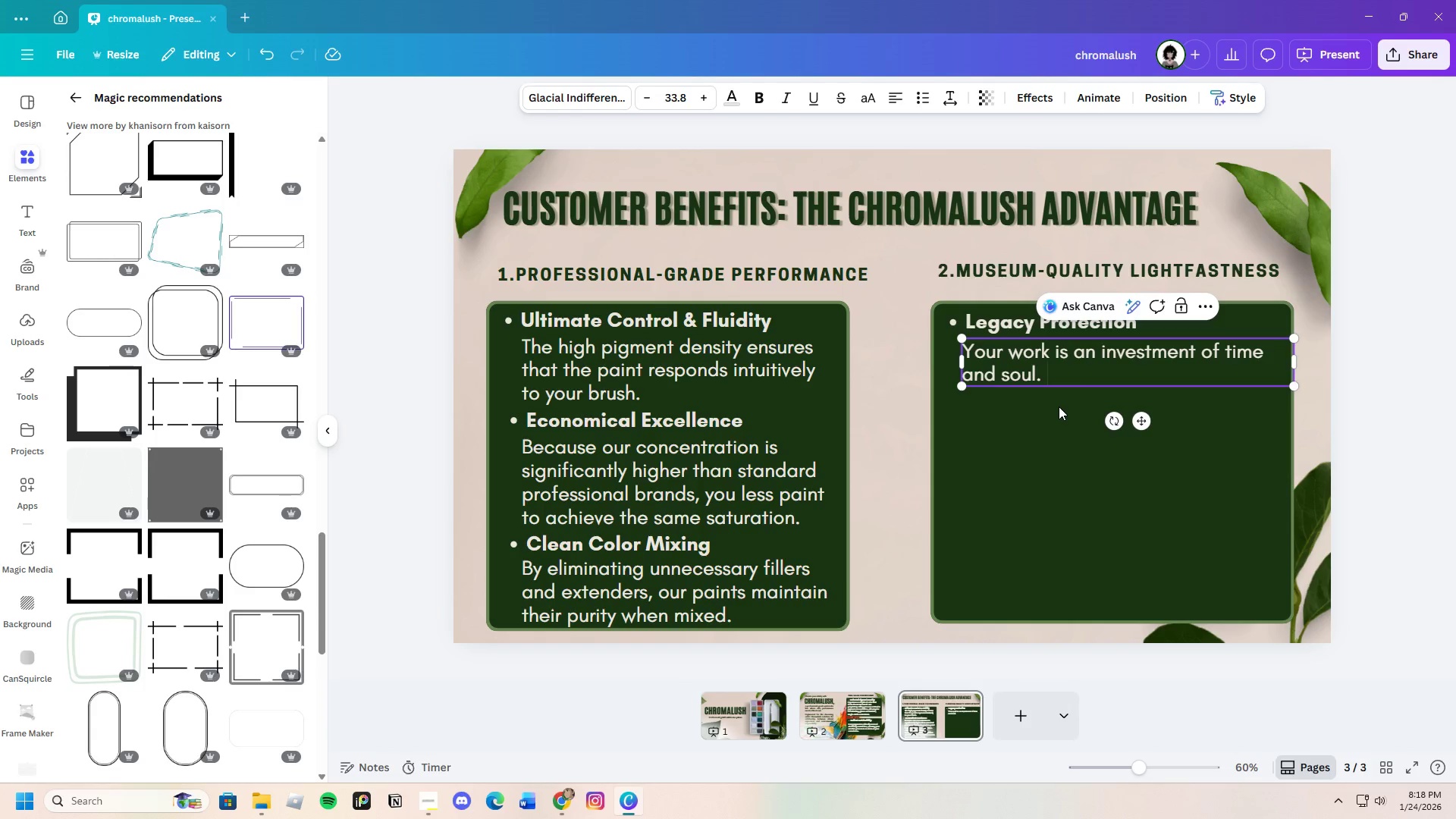 
wait(25.28)
 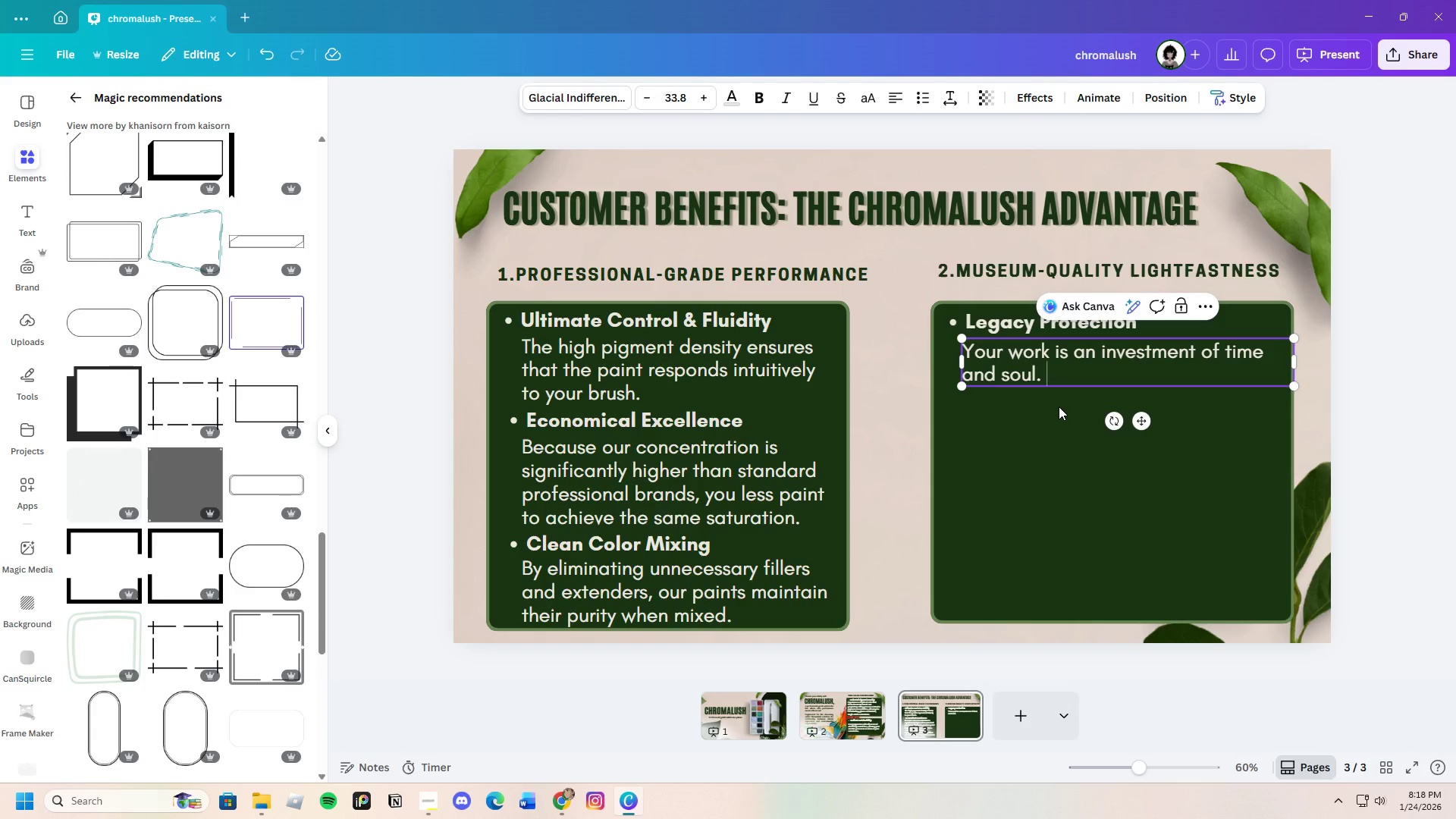 
type(Chromalush )
key(Backspace)
key(Backspace)
key(Backspace)
type(sh )
 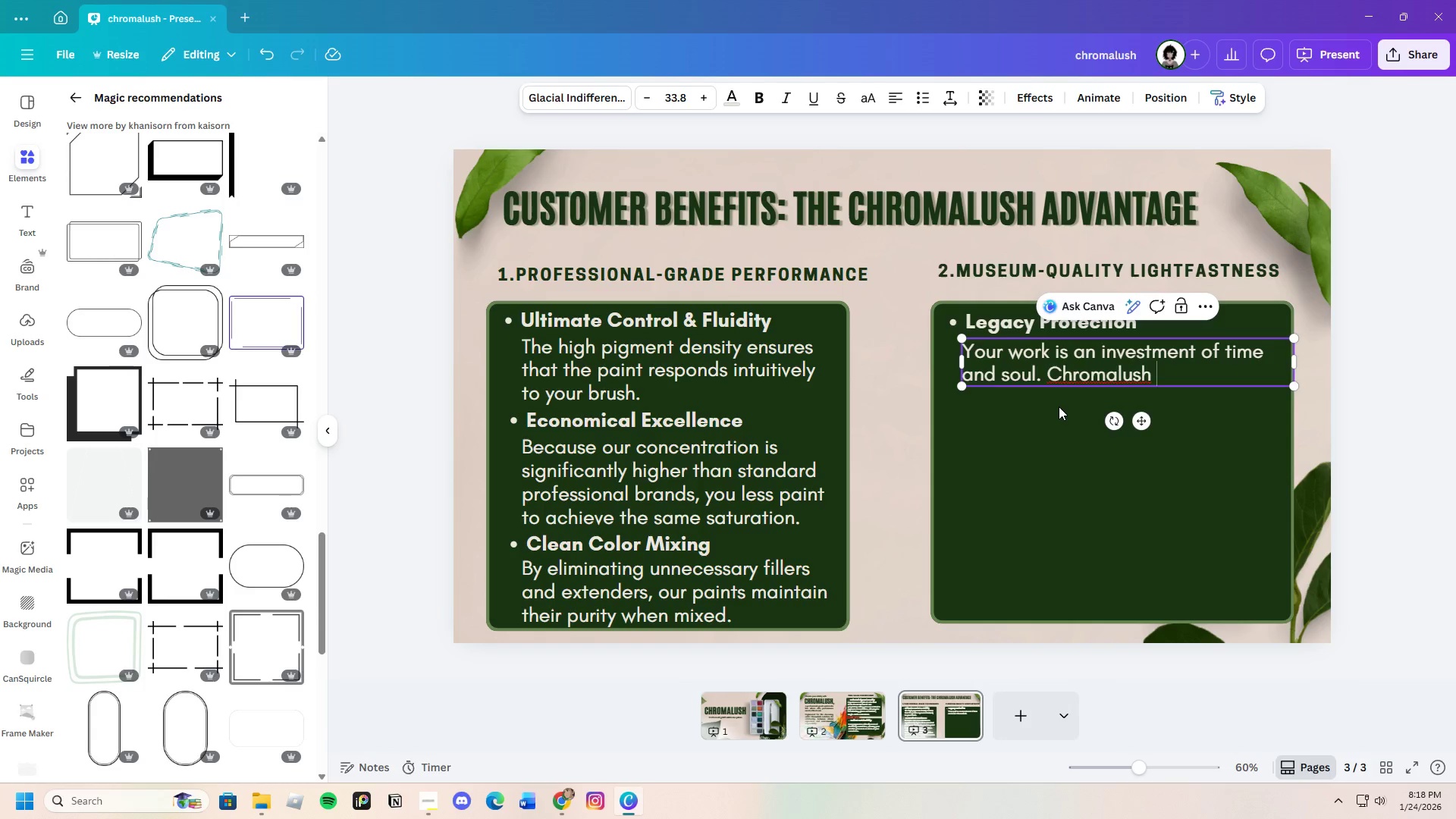 
wait(11.56)
 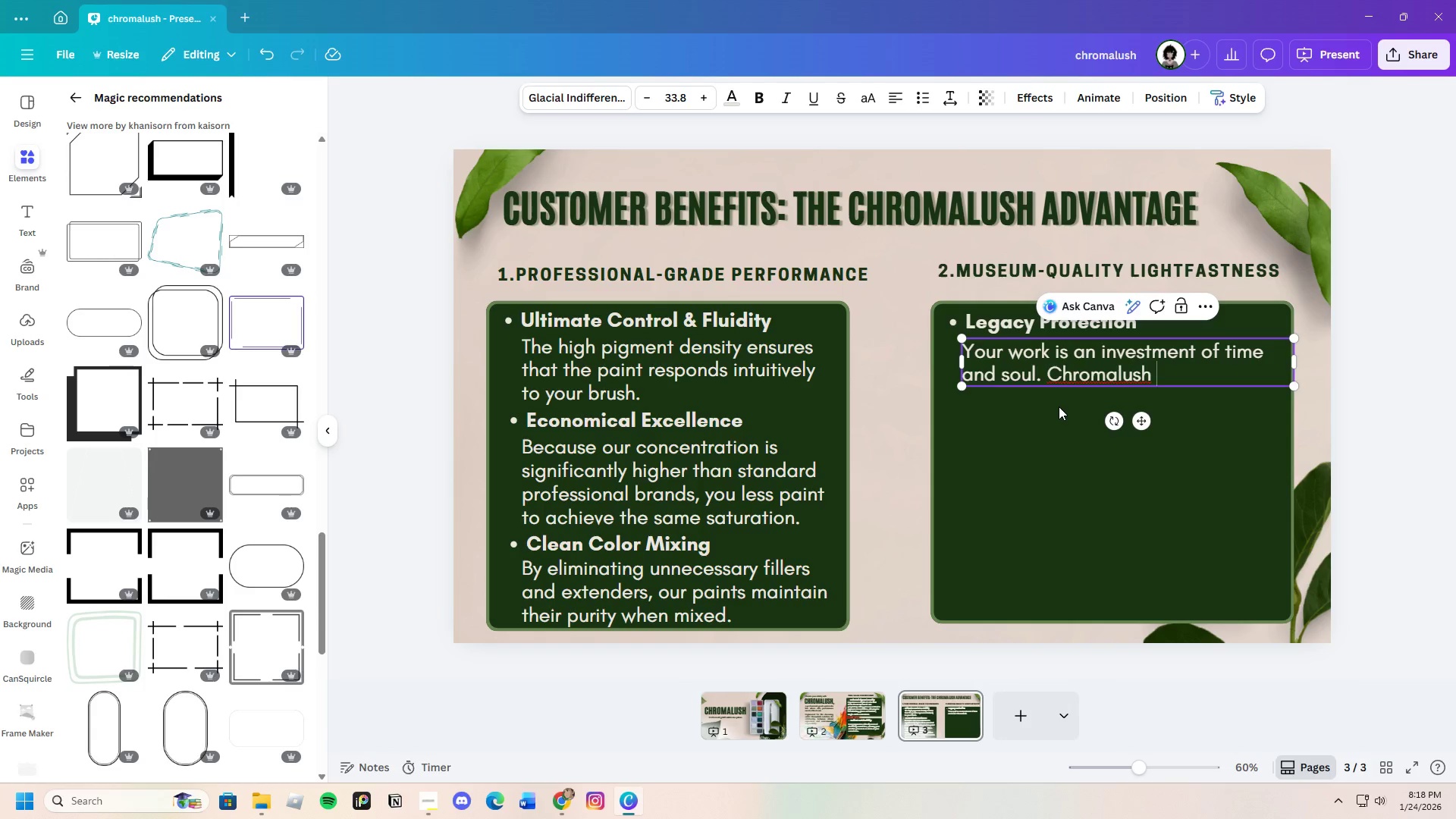 
type(pigments are rated ASTMCA)
key(Backspace)
key(Backspace)
type( Categpry )
key(Backspace)
key(Backspace)
key(Backspace)
key(Backspace)
type(ory )
 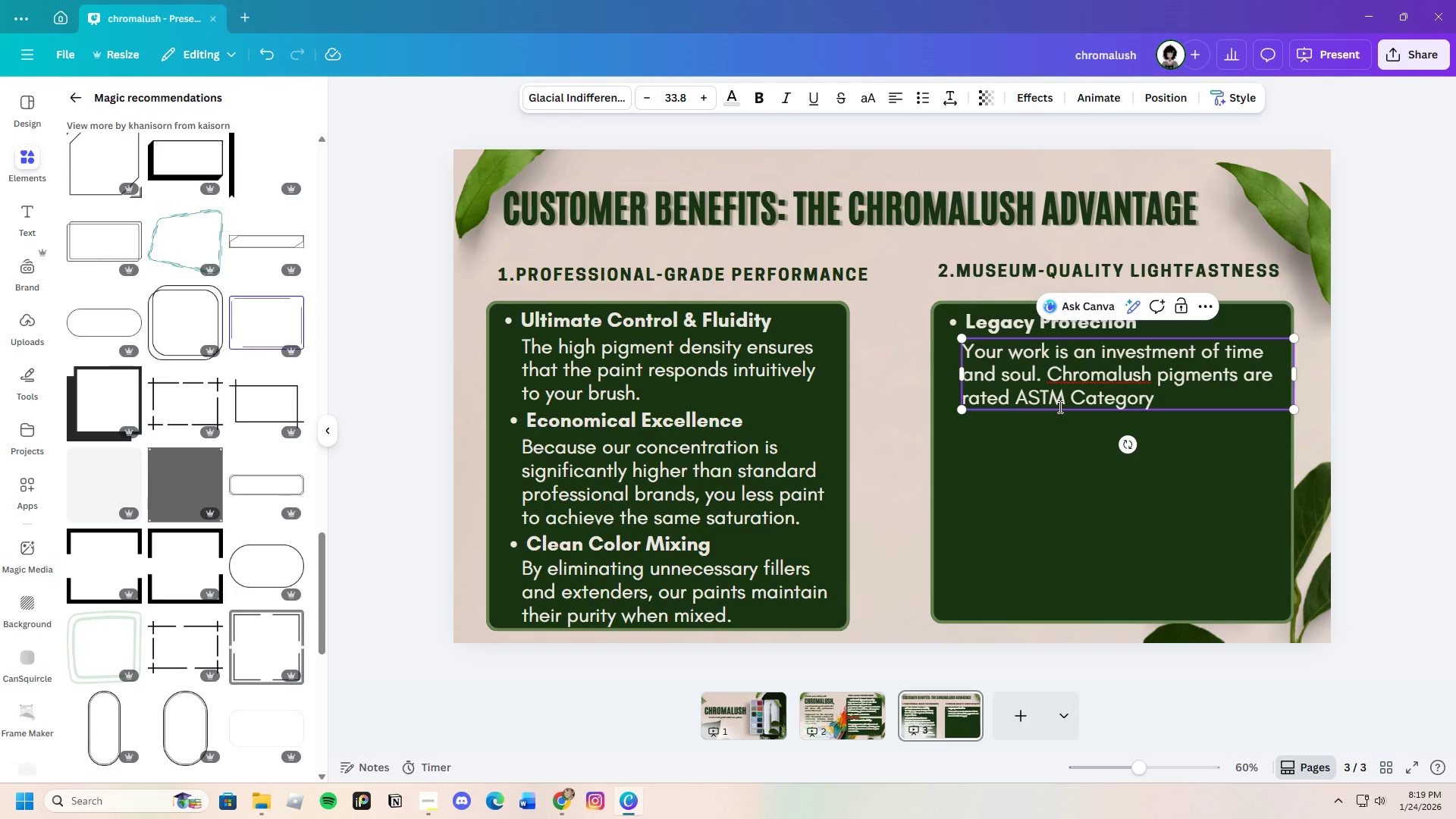 
wait(10.62)
 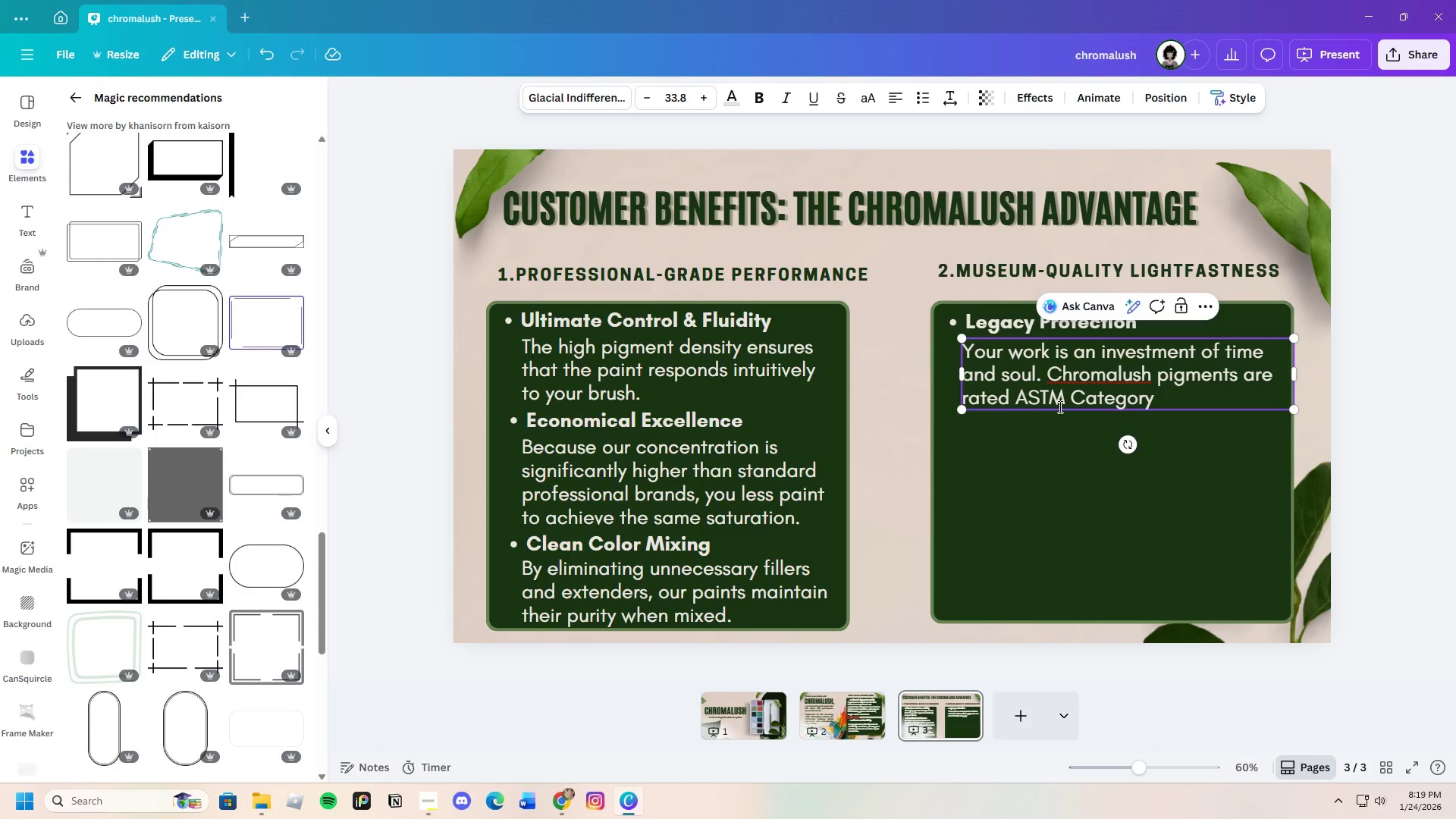 
key(Shift+I)
 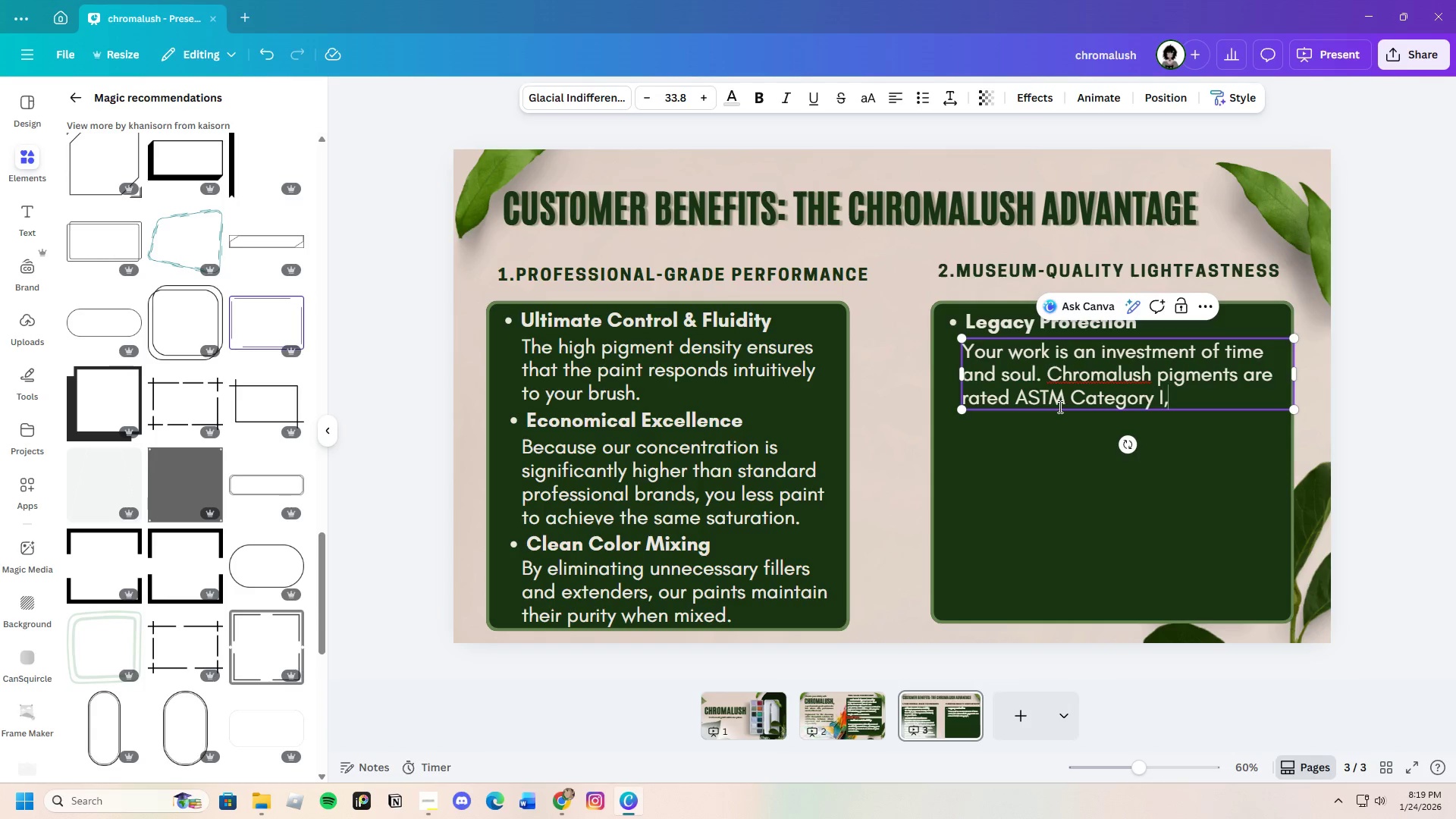 
key(Comma)
 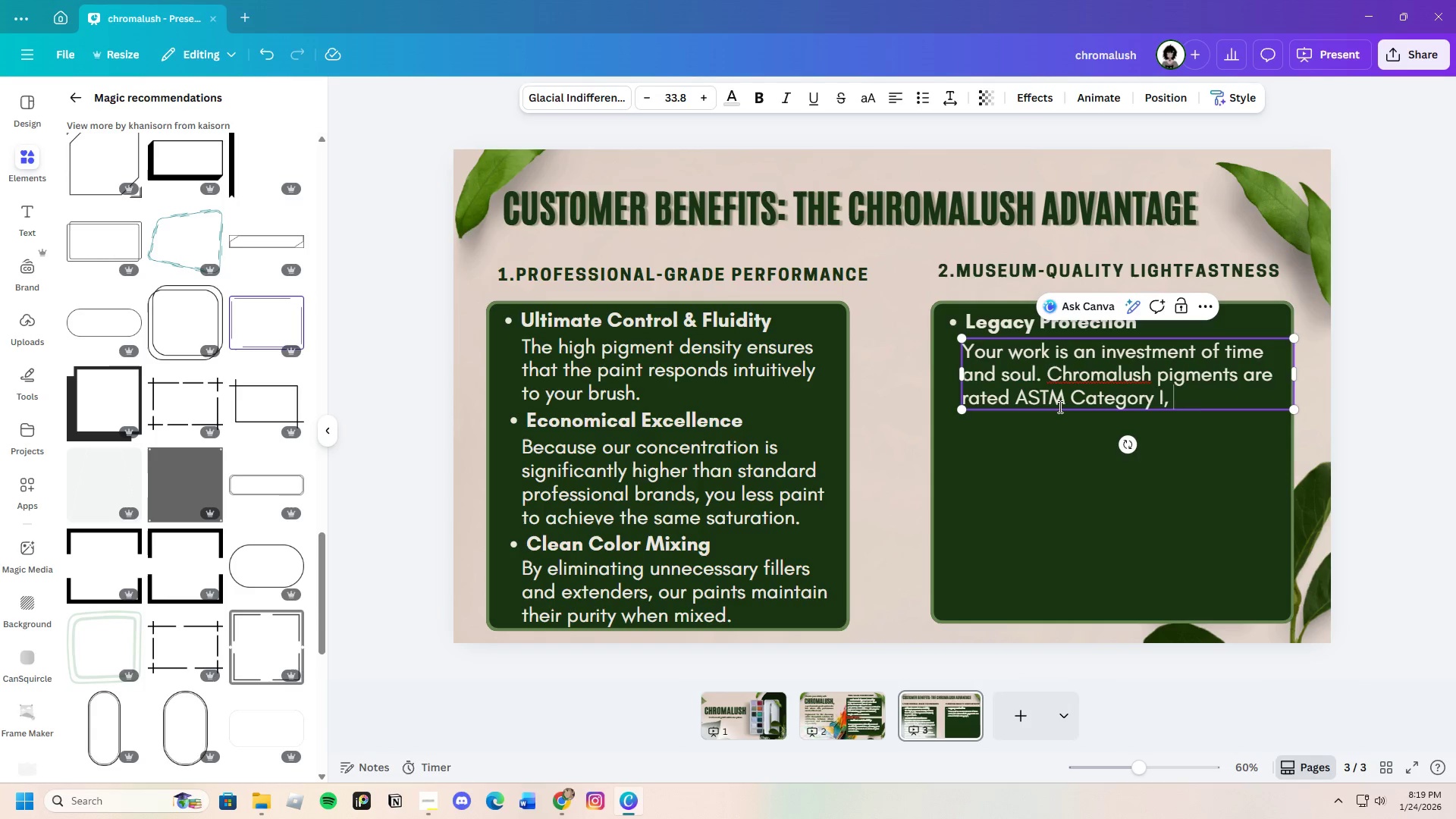 
key(Space)
 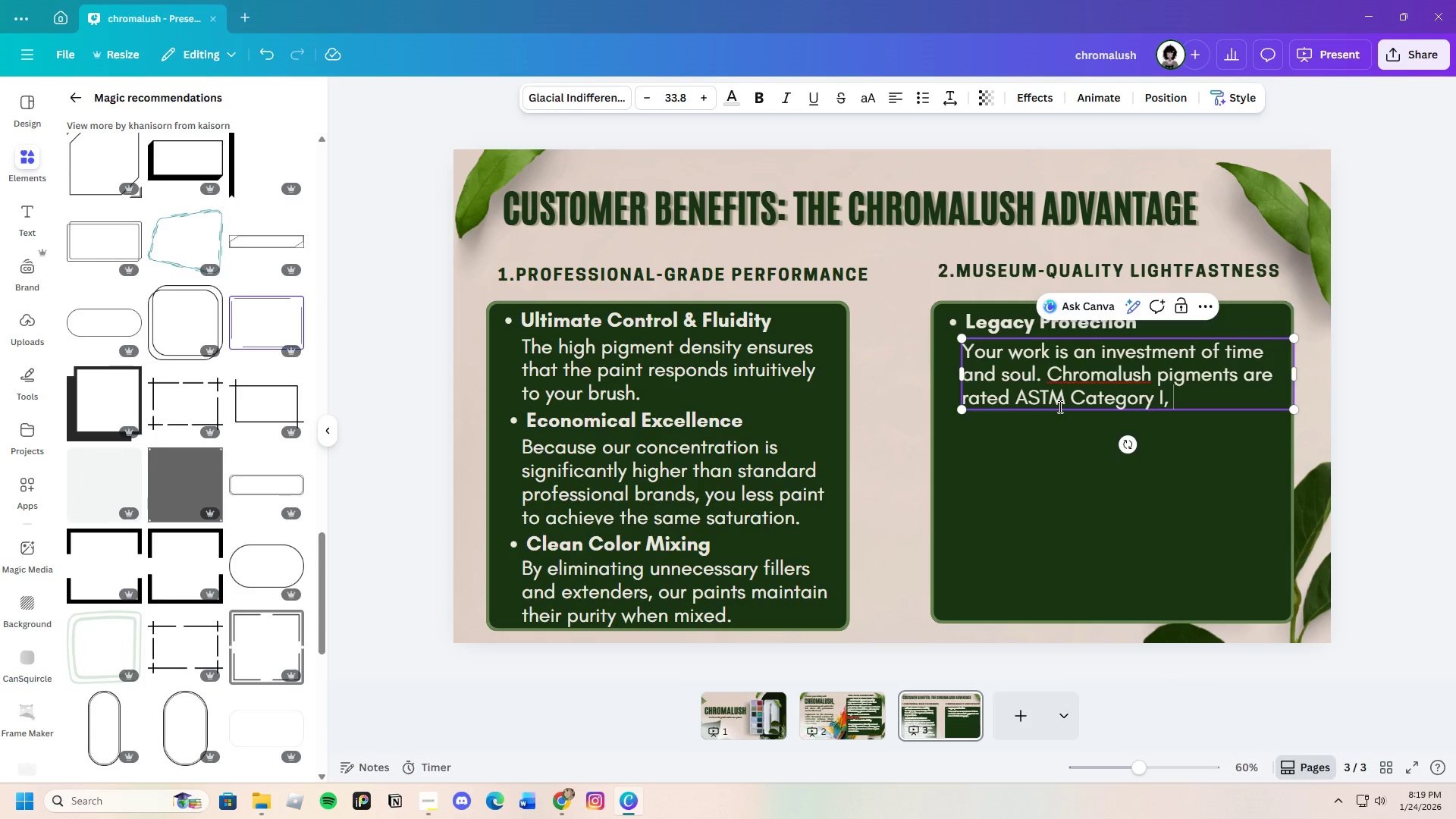 
wait(5.58)
 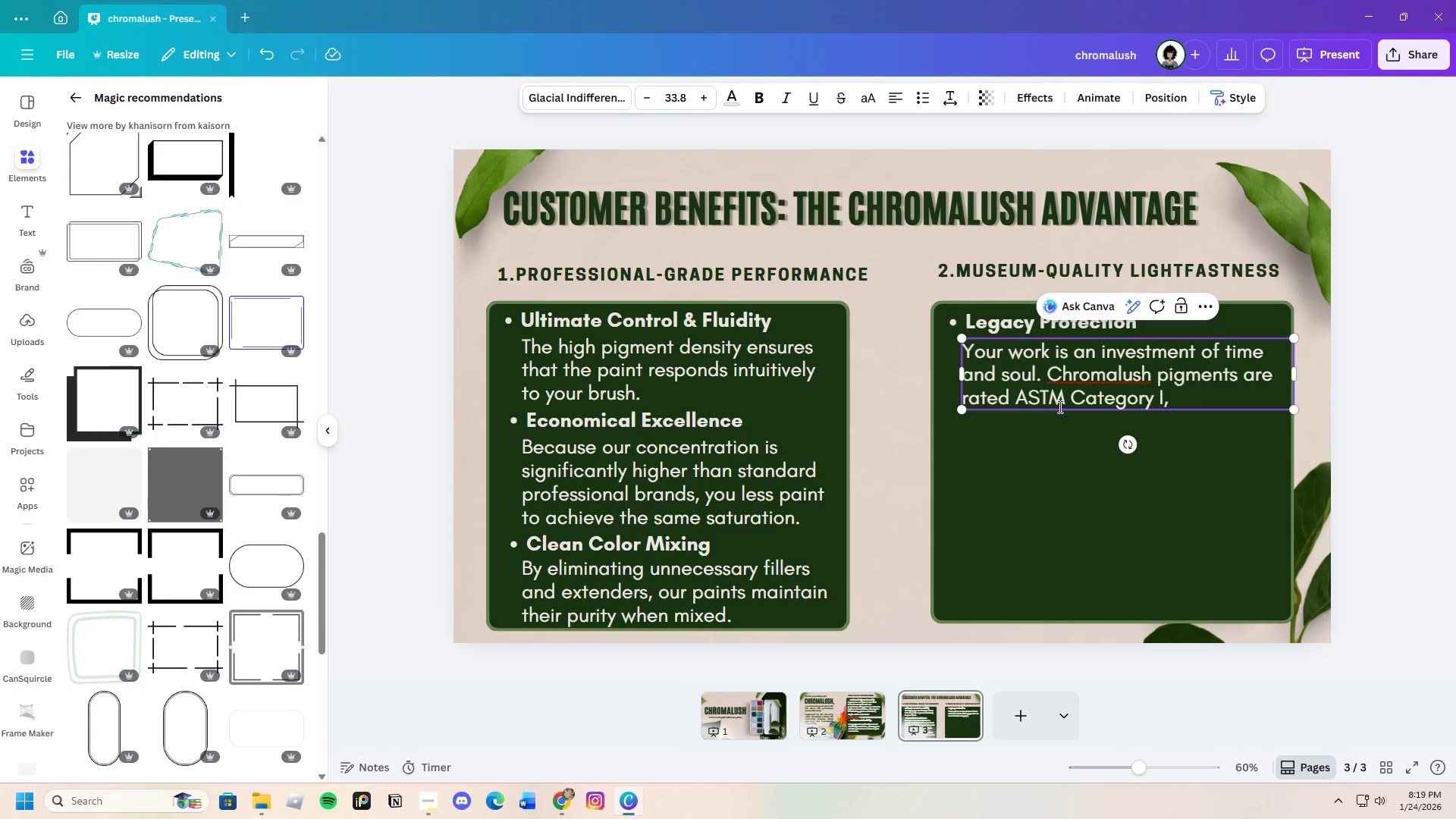 
type(meaning tehy)
key(Backspace)
key(Backspace)
key(Backspace)
type(hey are highly resistant )
 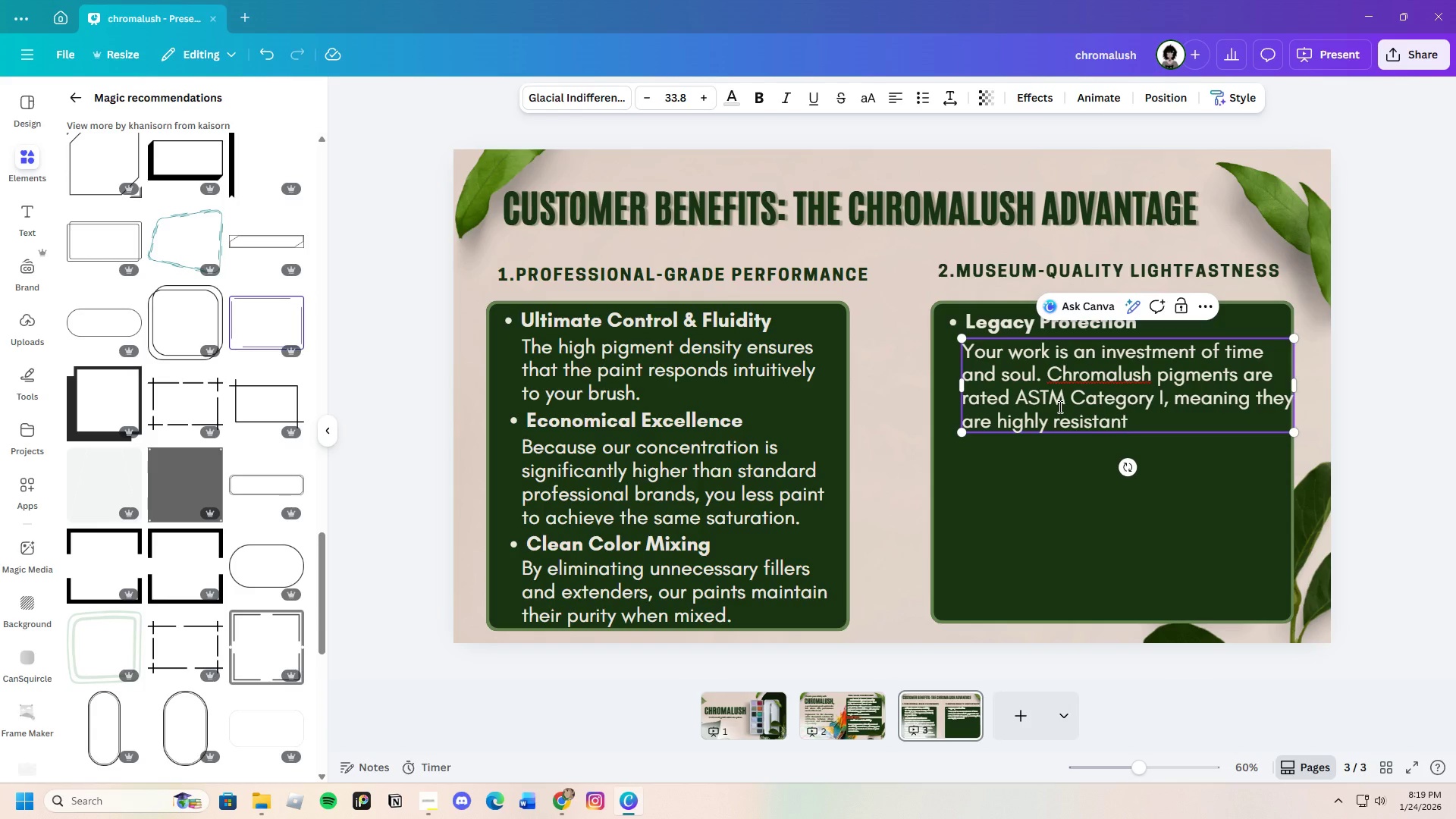 
type(to fading.)
 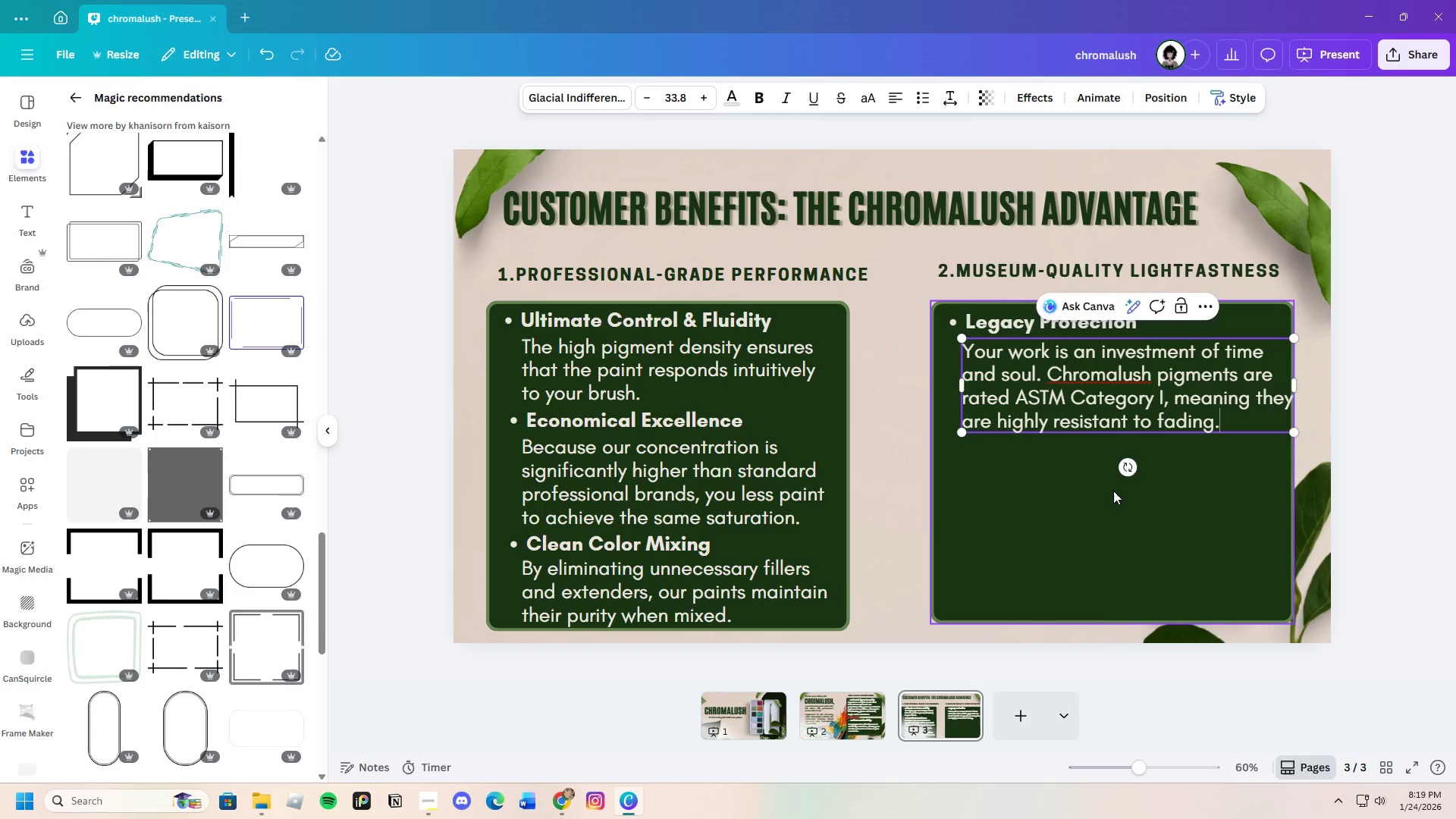 
left_click([1113, 491])
 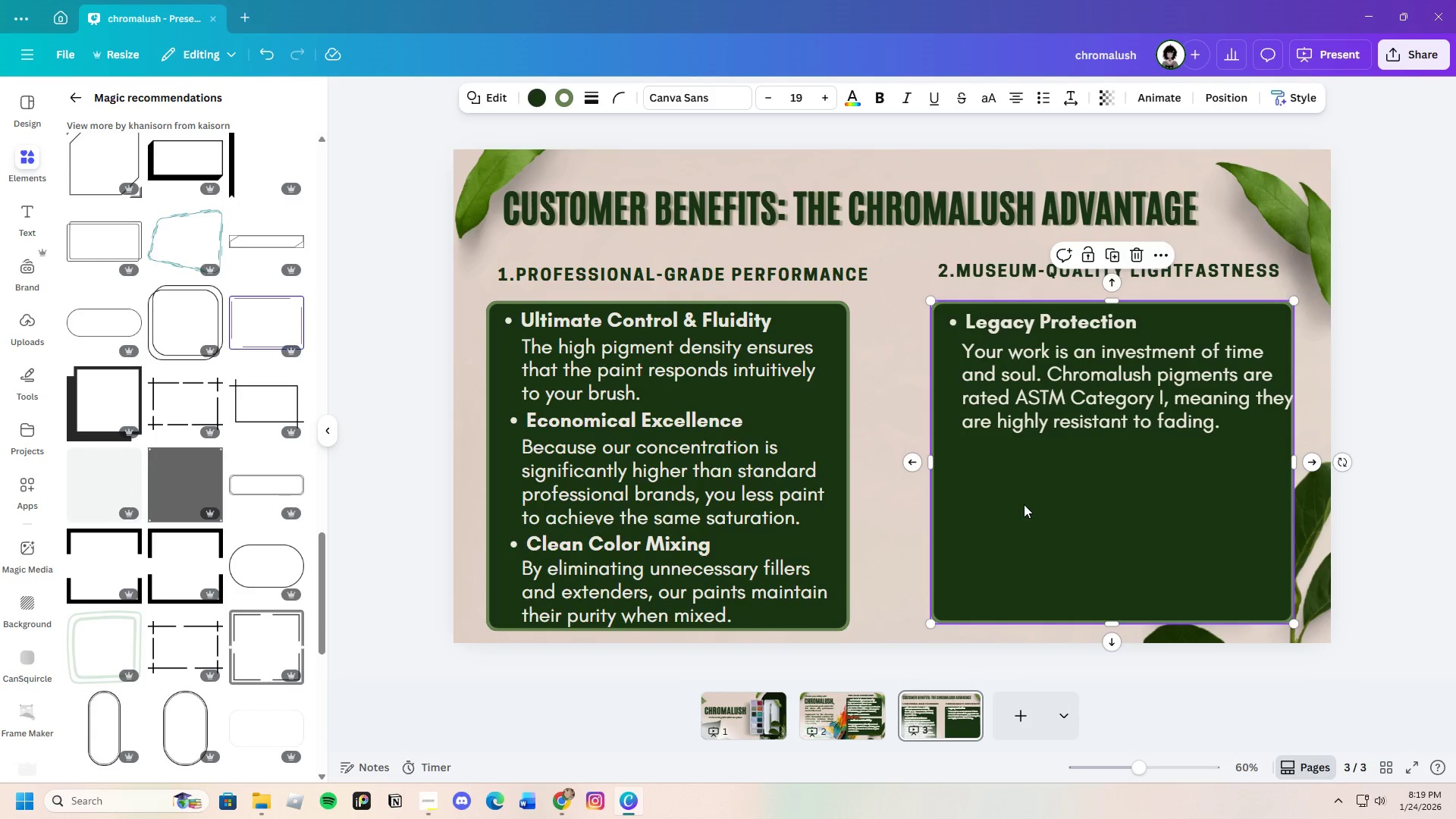 
left_click_drag(start_coordinate=[1024, 504], to_coordinate=[999, 504])
 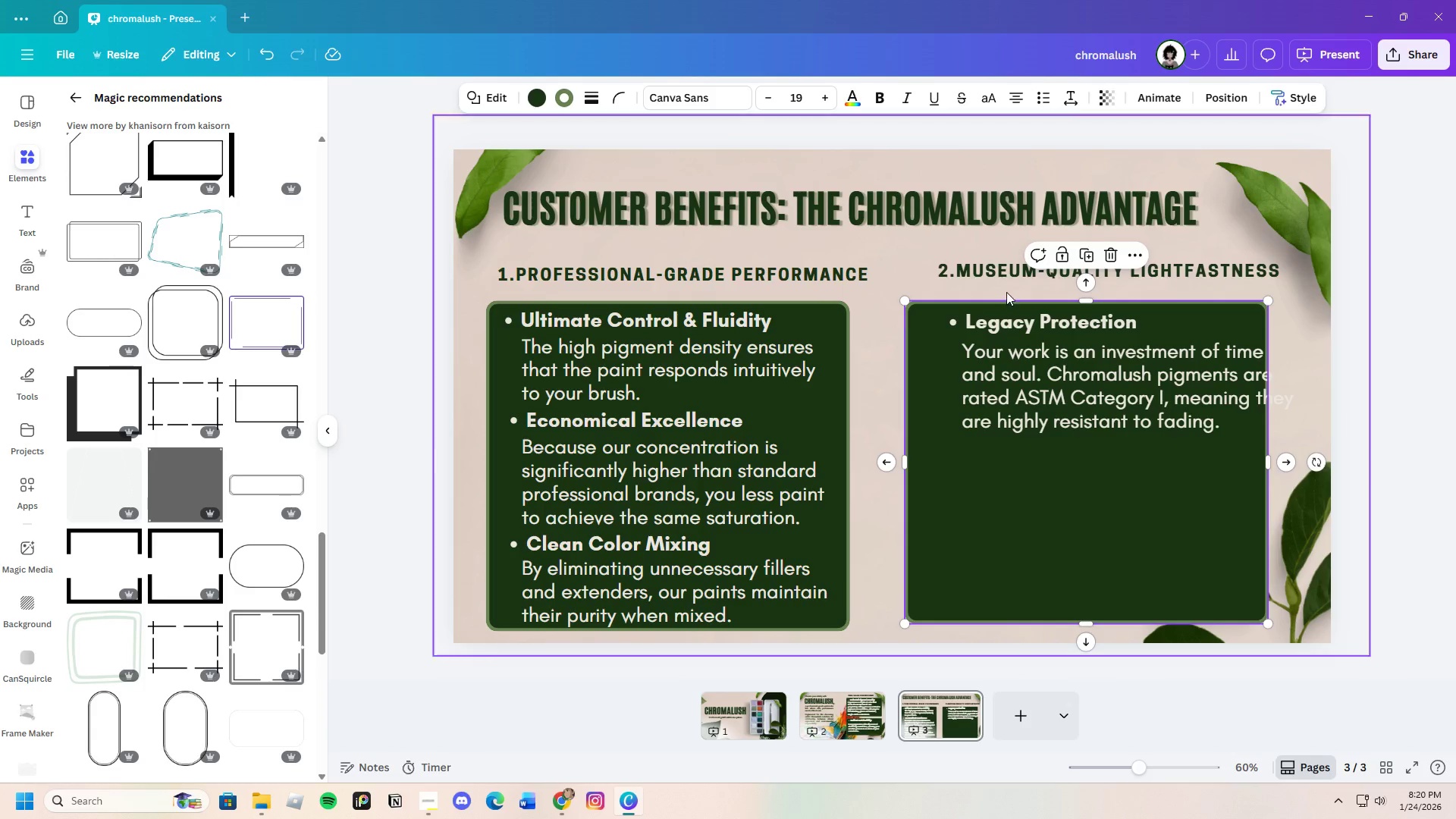 
left_click_drag(start_coordinate=[1013, 268], to_coordinate=[981, 270])
 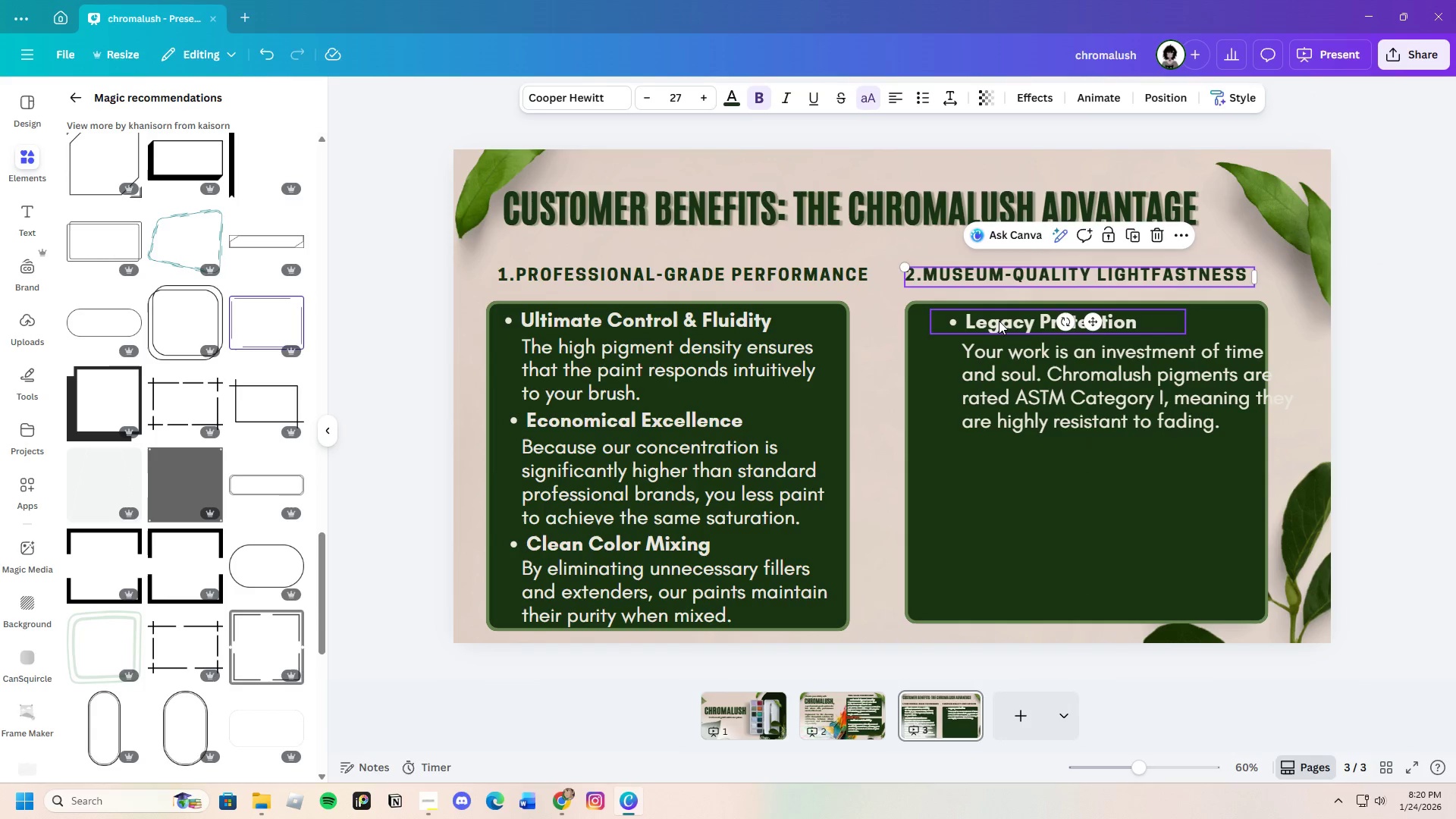 
left_click_drag(start_coordinate=[1010, 323], to_coordinate=[978, 321])
 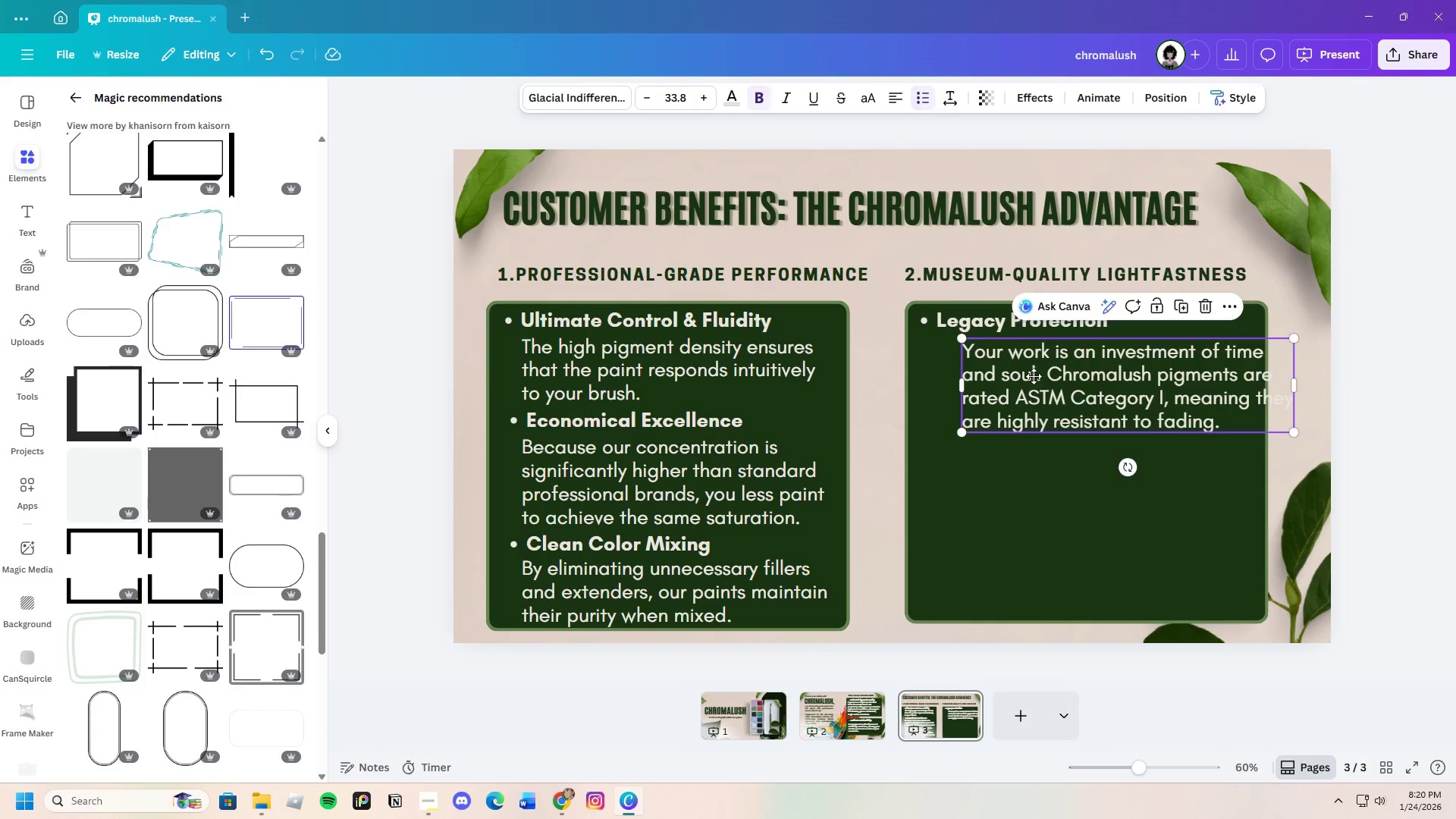 
left_click_drag(start_coordinate=[1044, 376], to_coordinate=[1018, 375])
 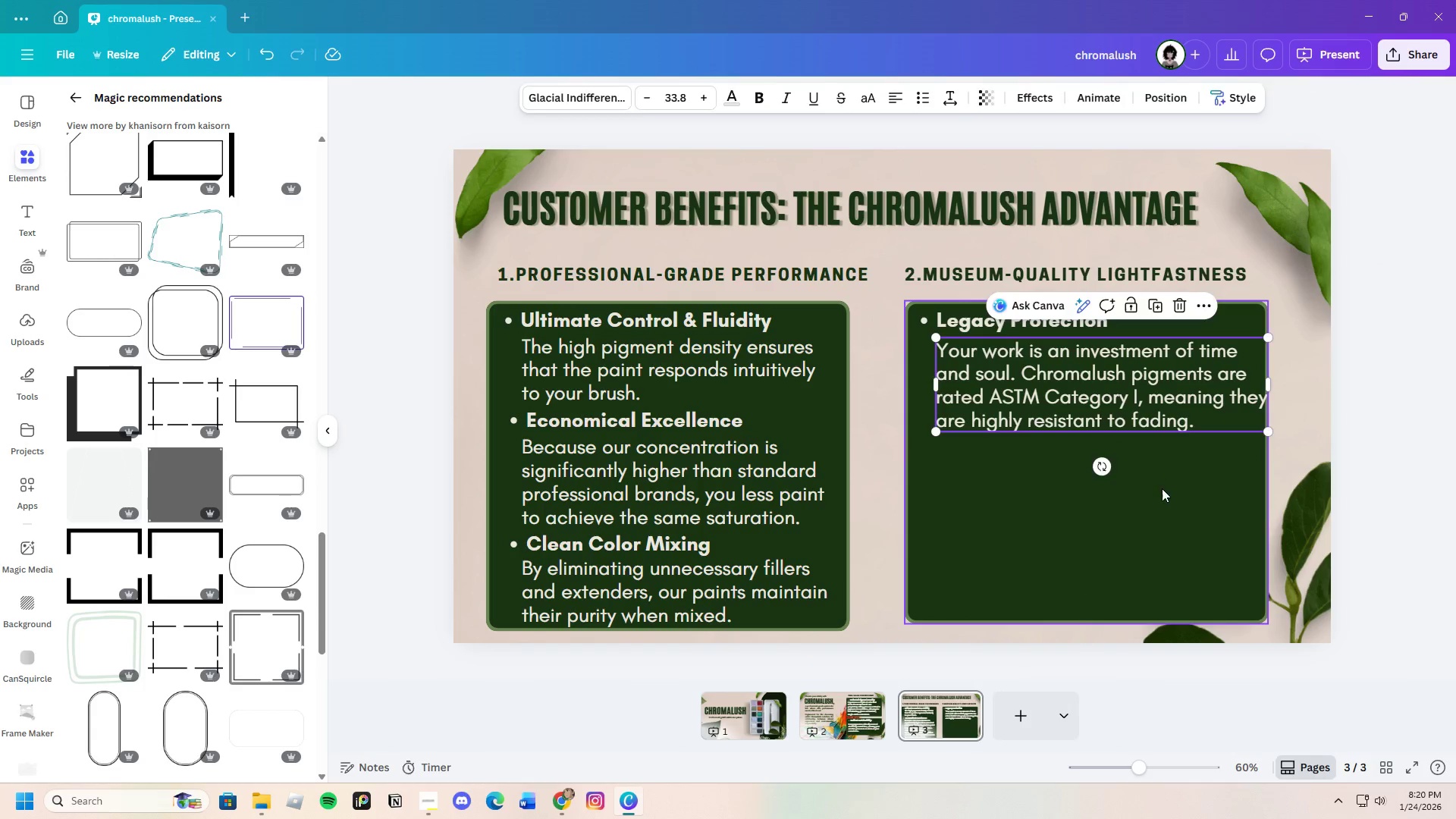 
left_click([1162, 488])
 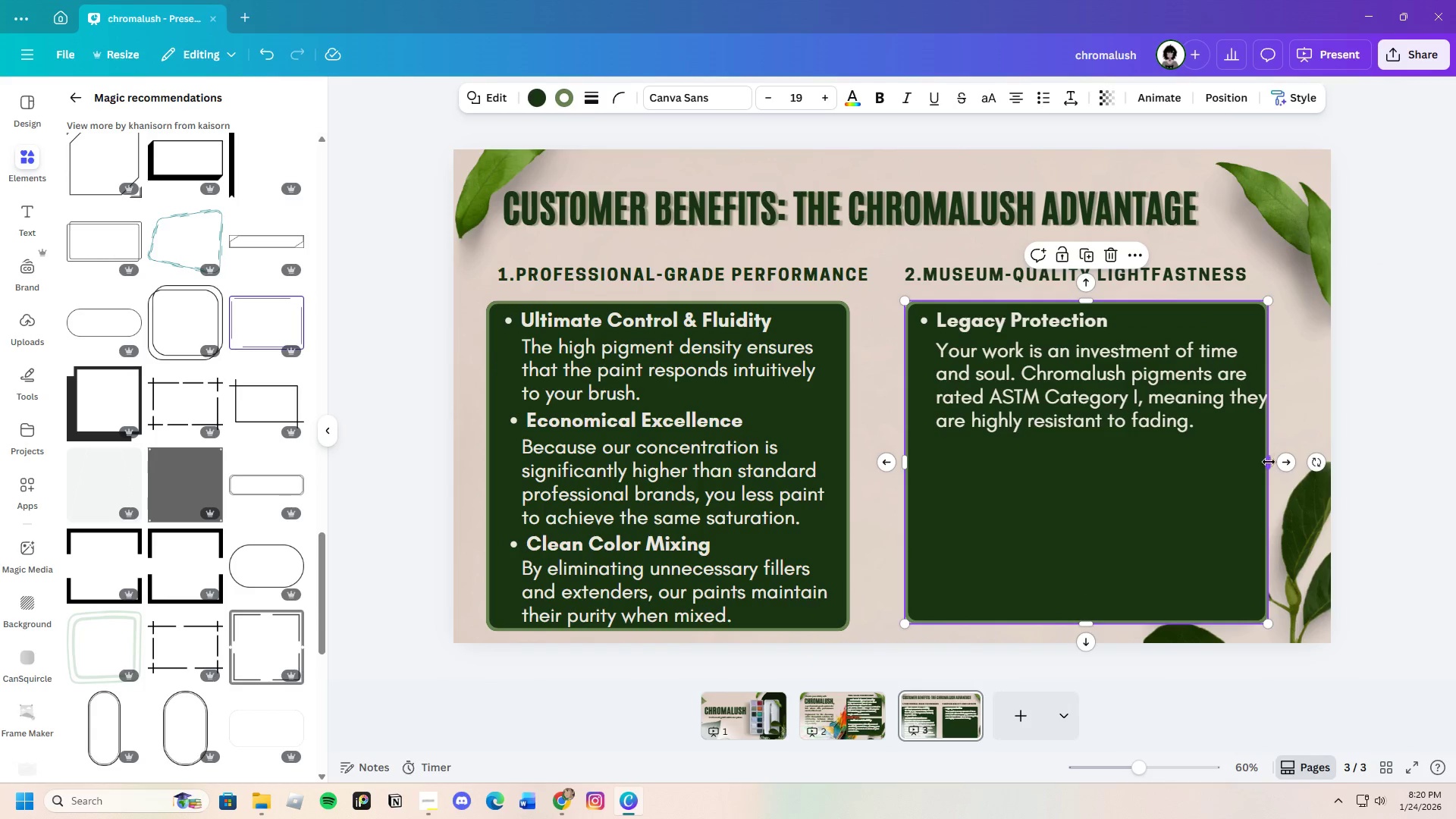 
left_click_drag(start_coordinate=[1269, 462], to_coordinate=[1282, 463])
 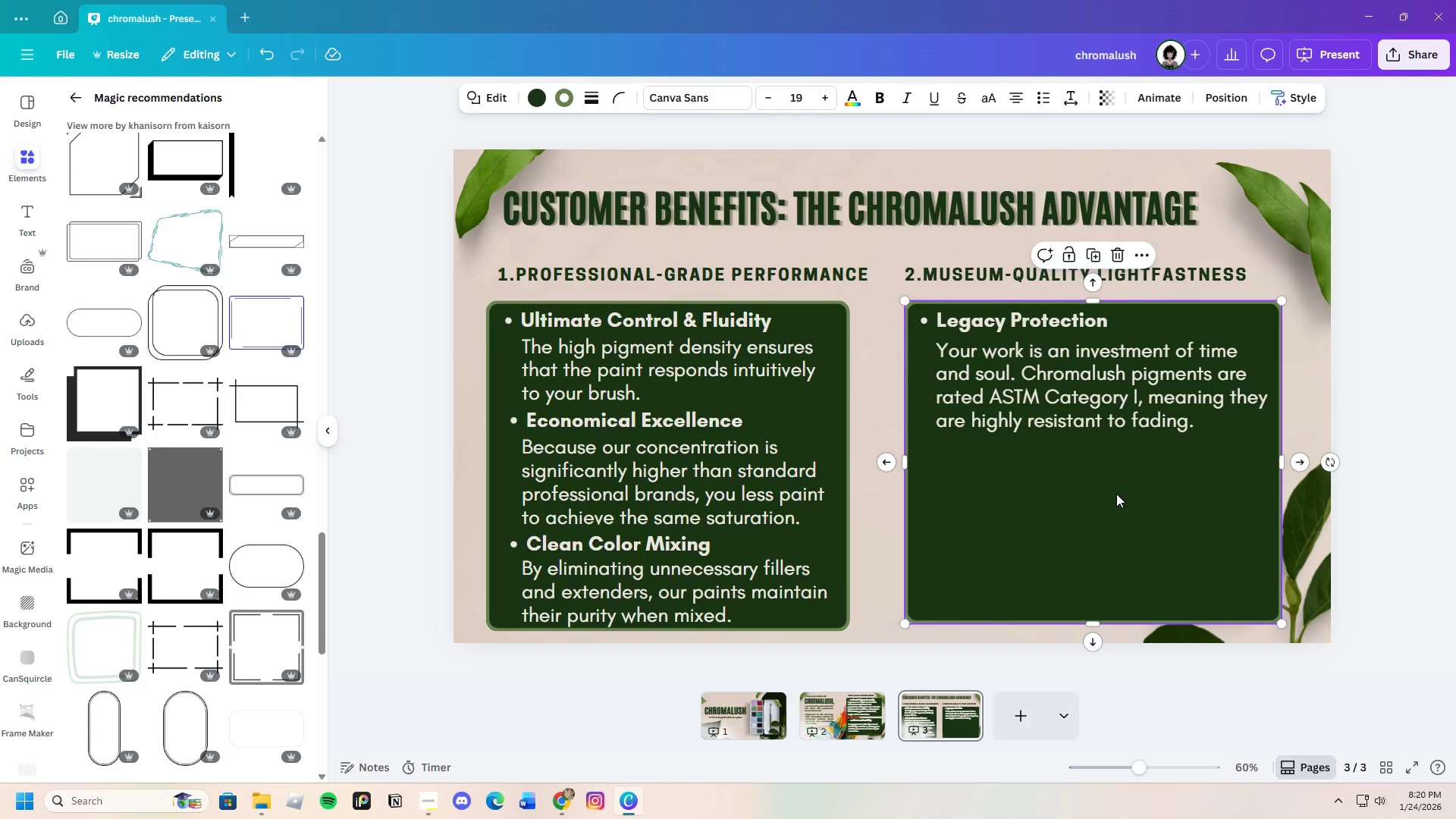 
wait(8.94)
 